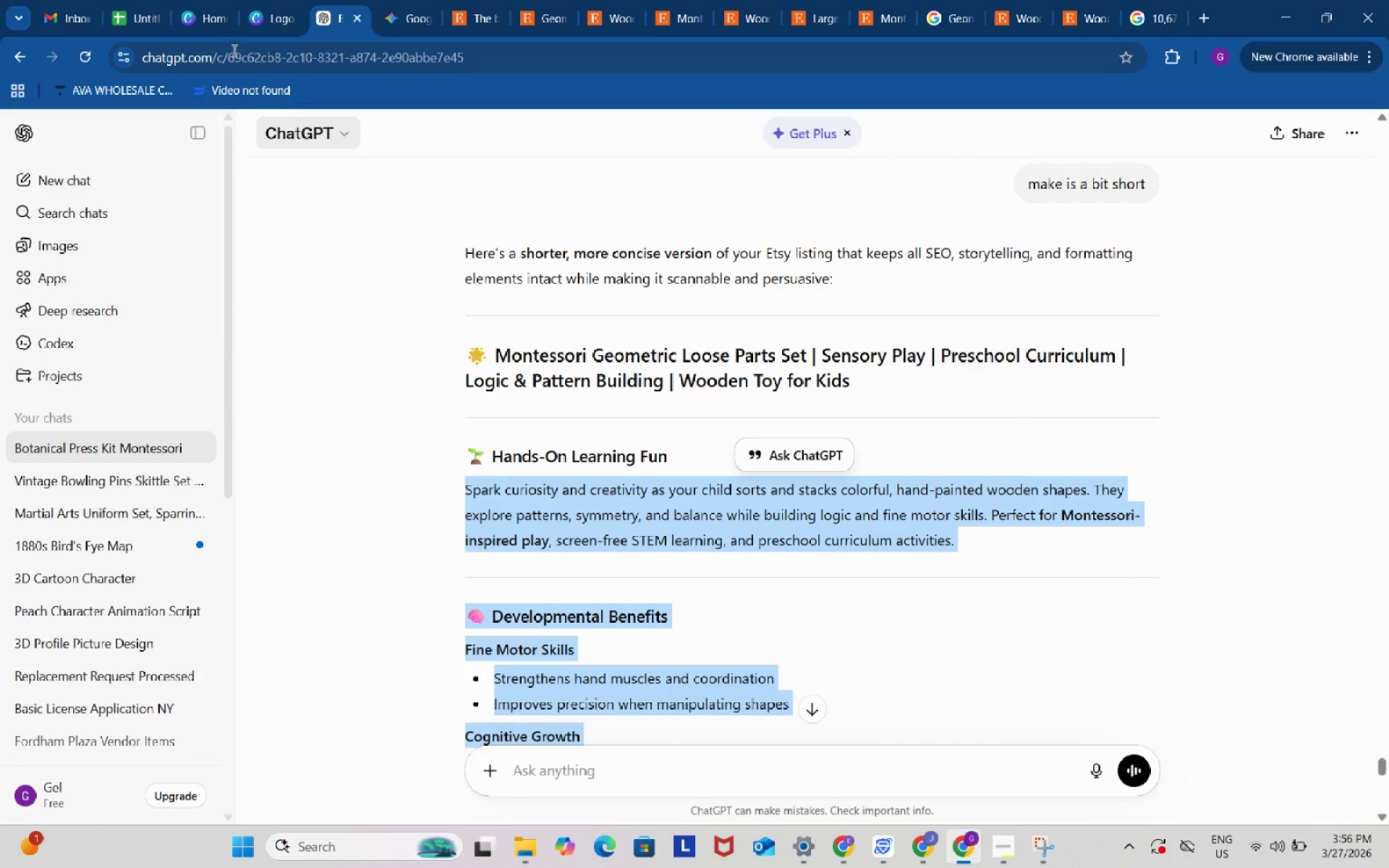 
scroll: coordinate [455, 372], scroll_direction: up, amount: 8.0
 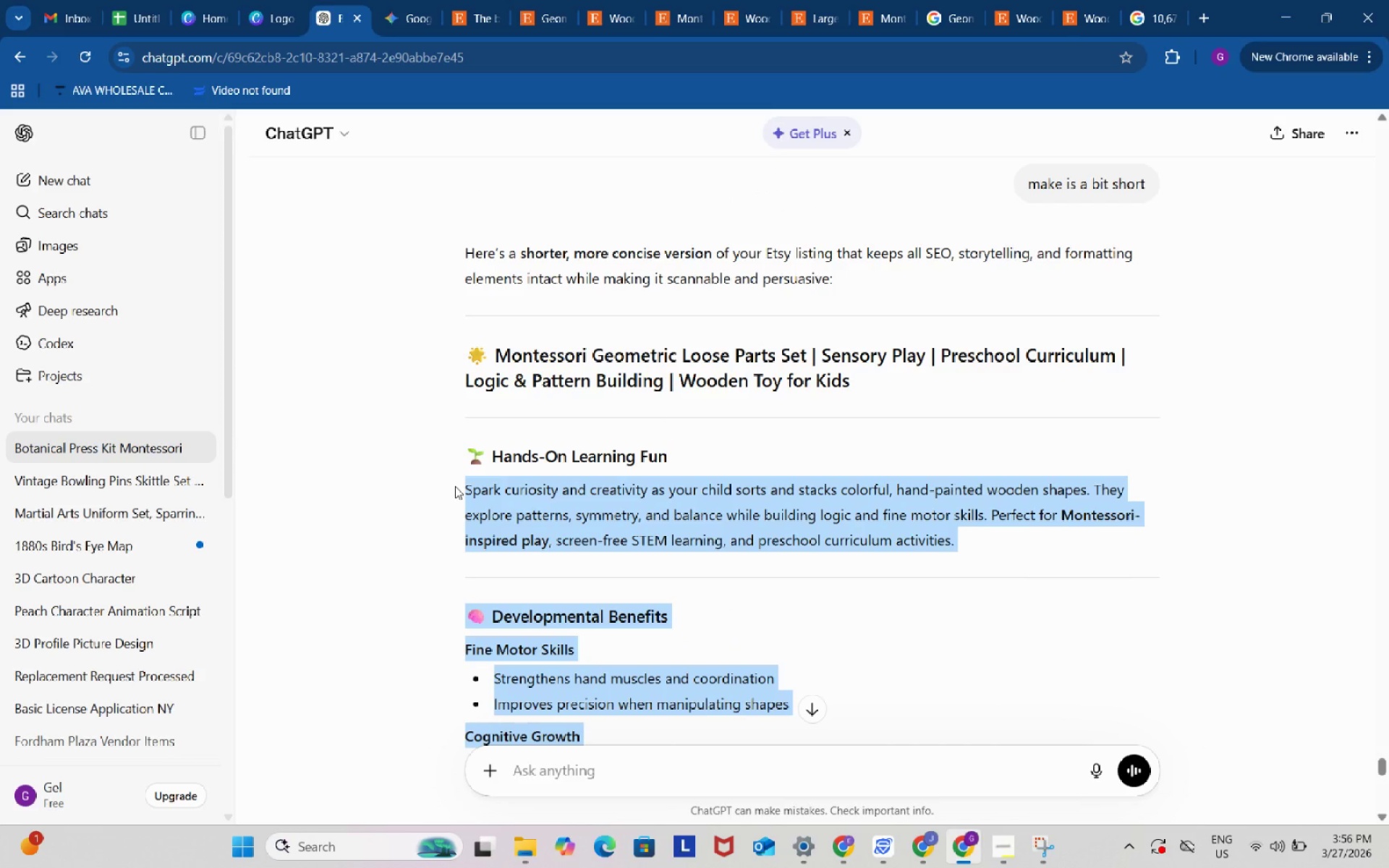 
key(Control+ControlLeft)
 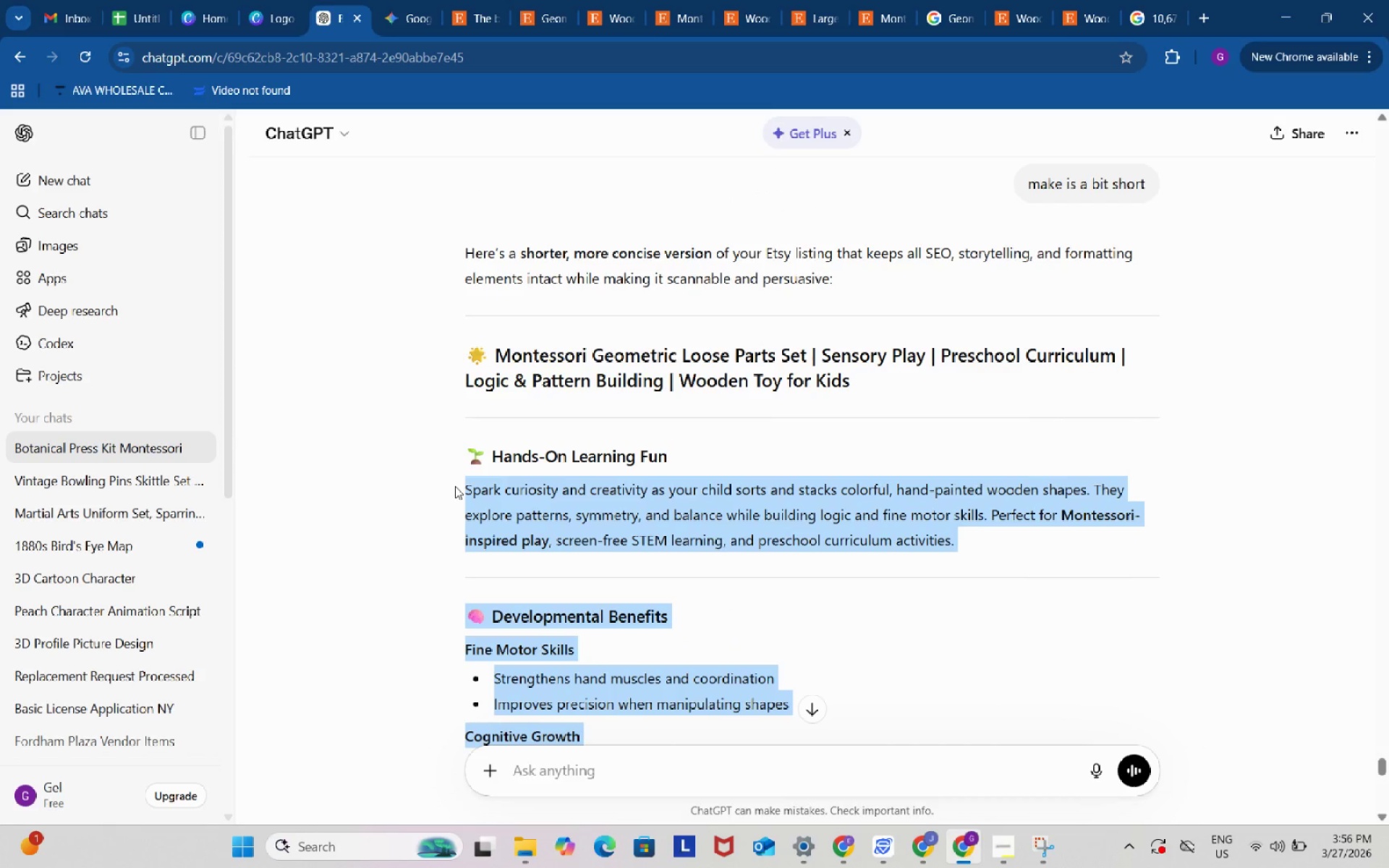 
key(Control+C)
 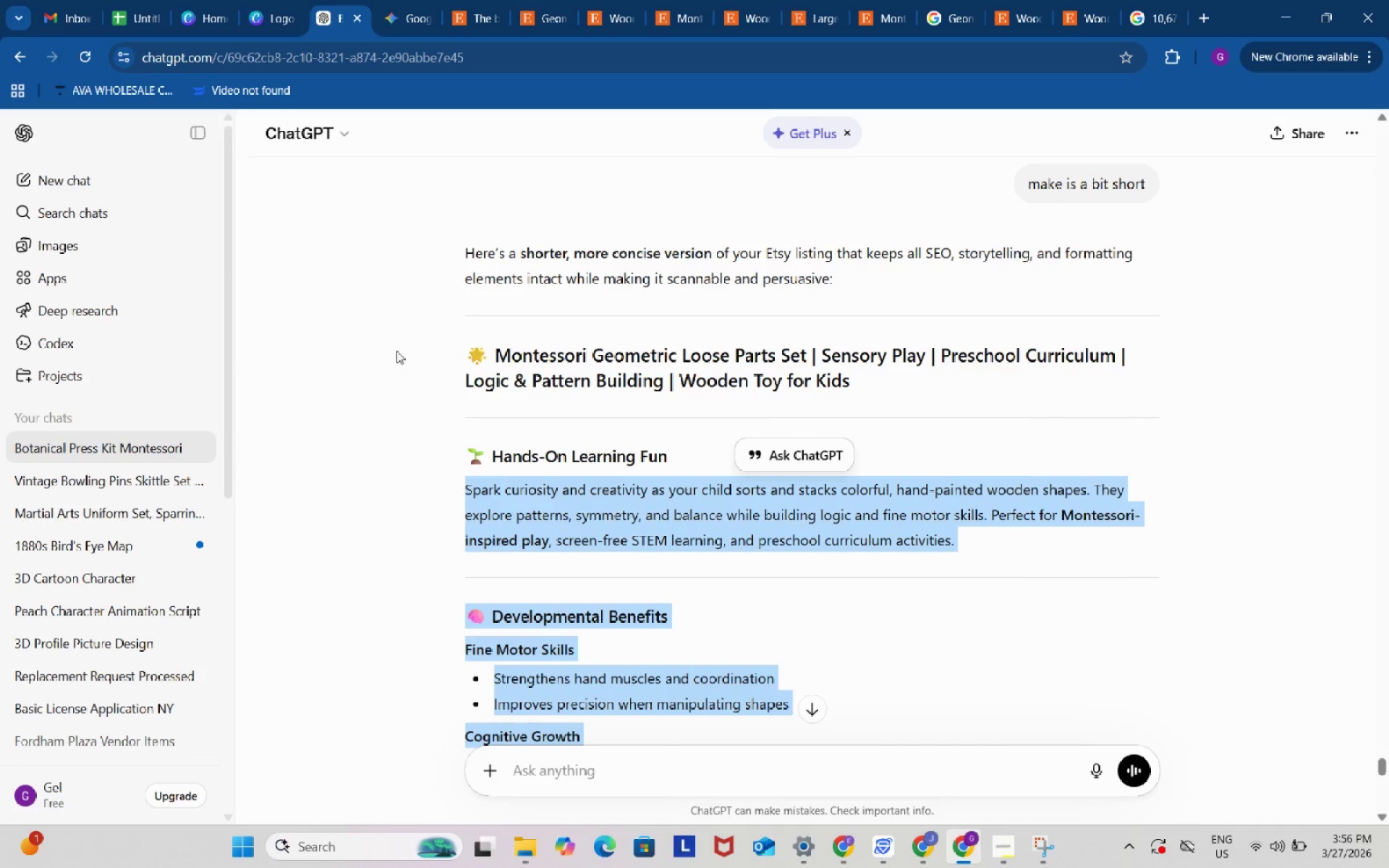 
key(Control+ControlLeft)
 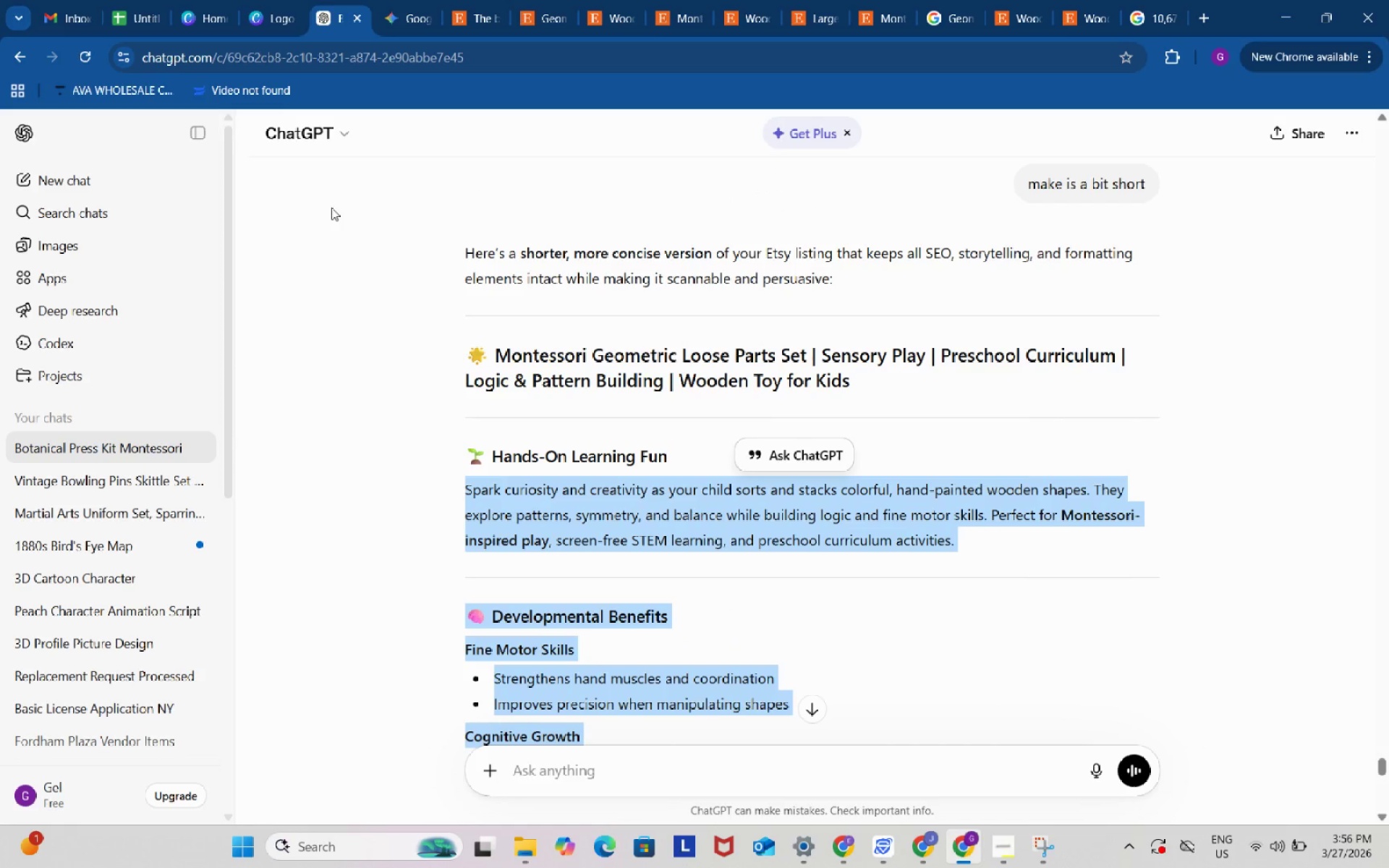 
key(Control+C)
 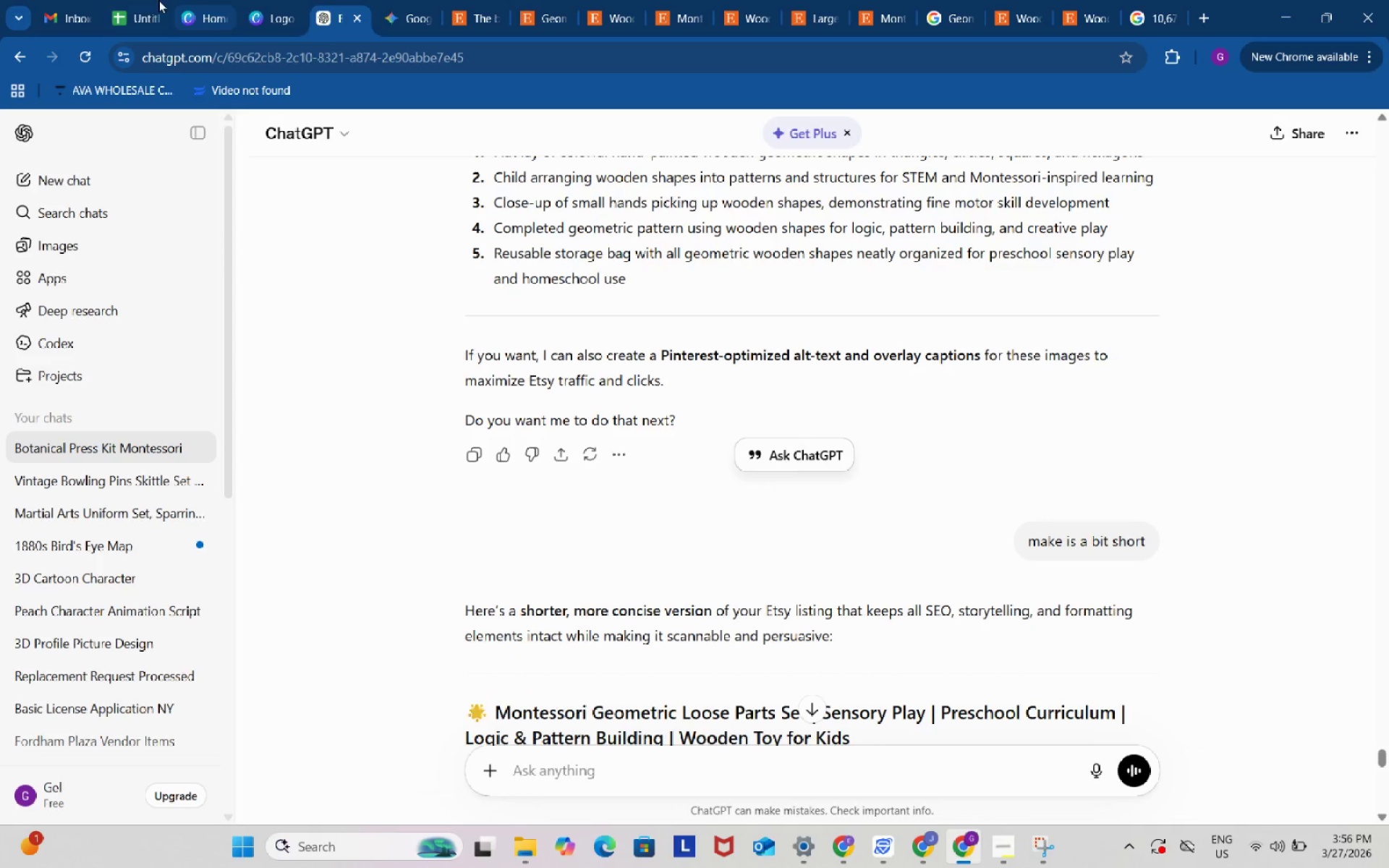 
left_click([158, 0])
 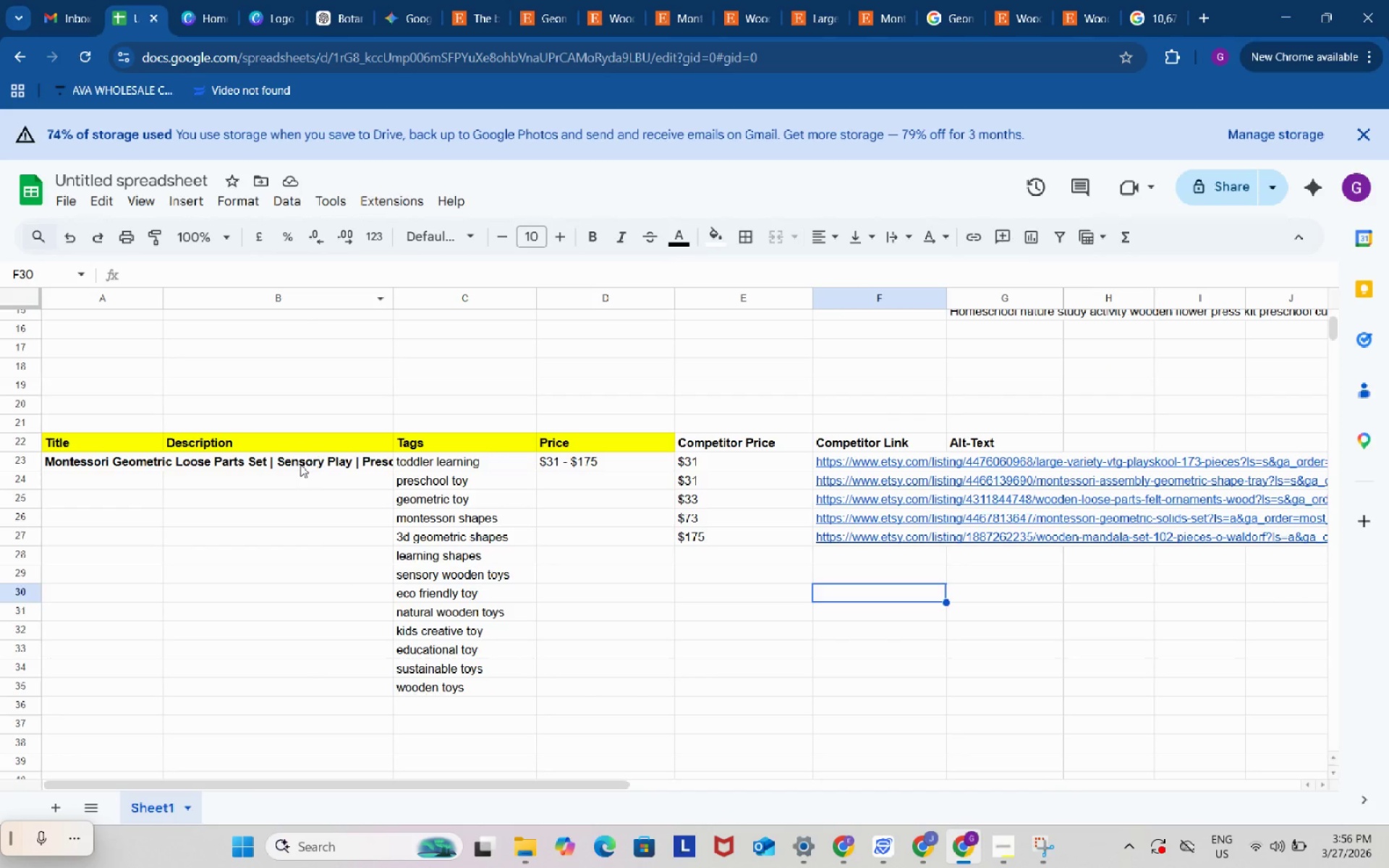 
left_click_drag(start_coordinate=[300, 464], to_coordinate=[294, 714])
 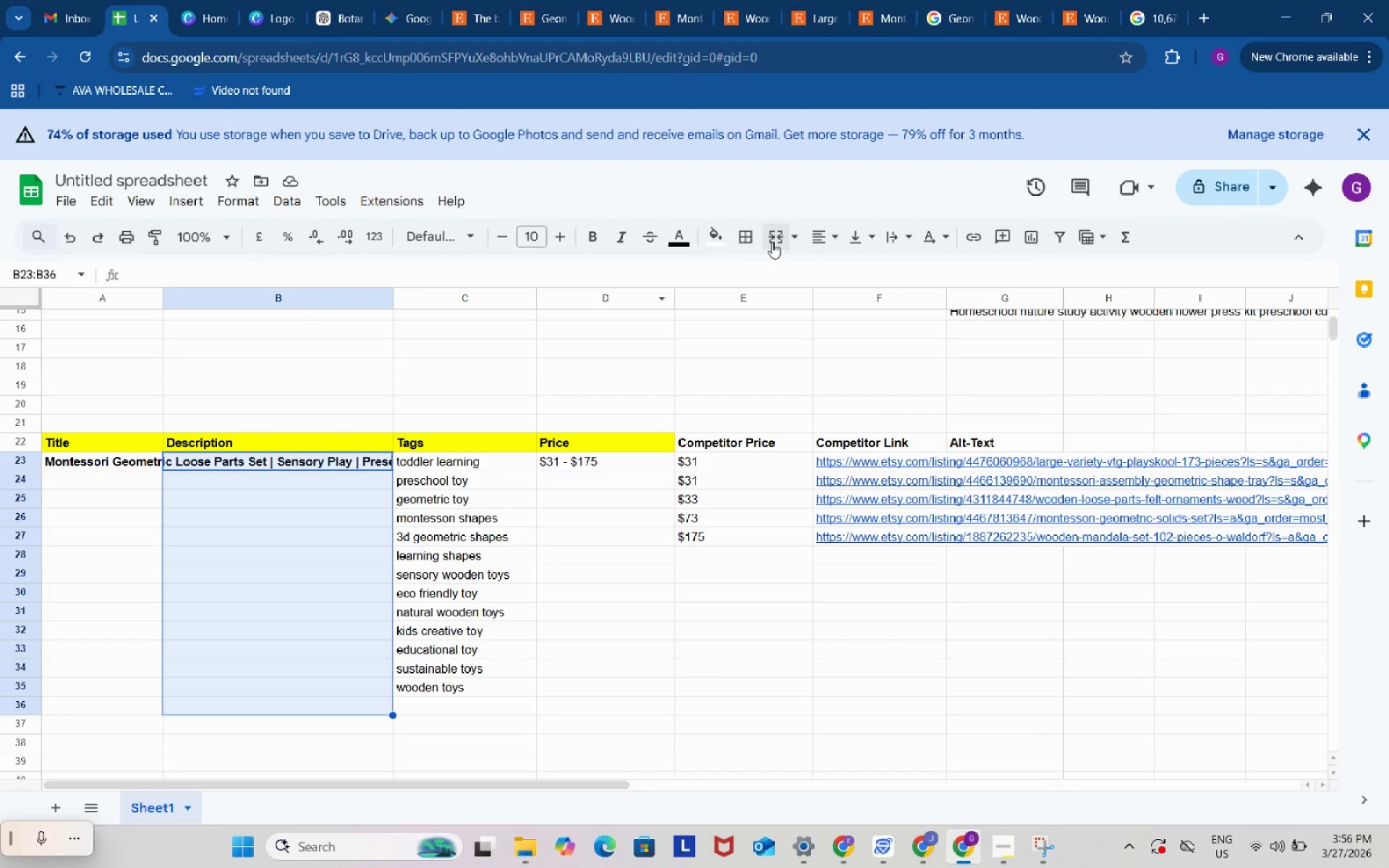 
left_click([776, 239])
 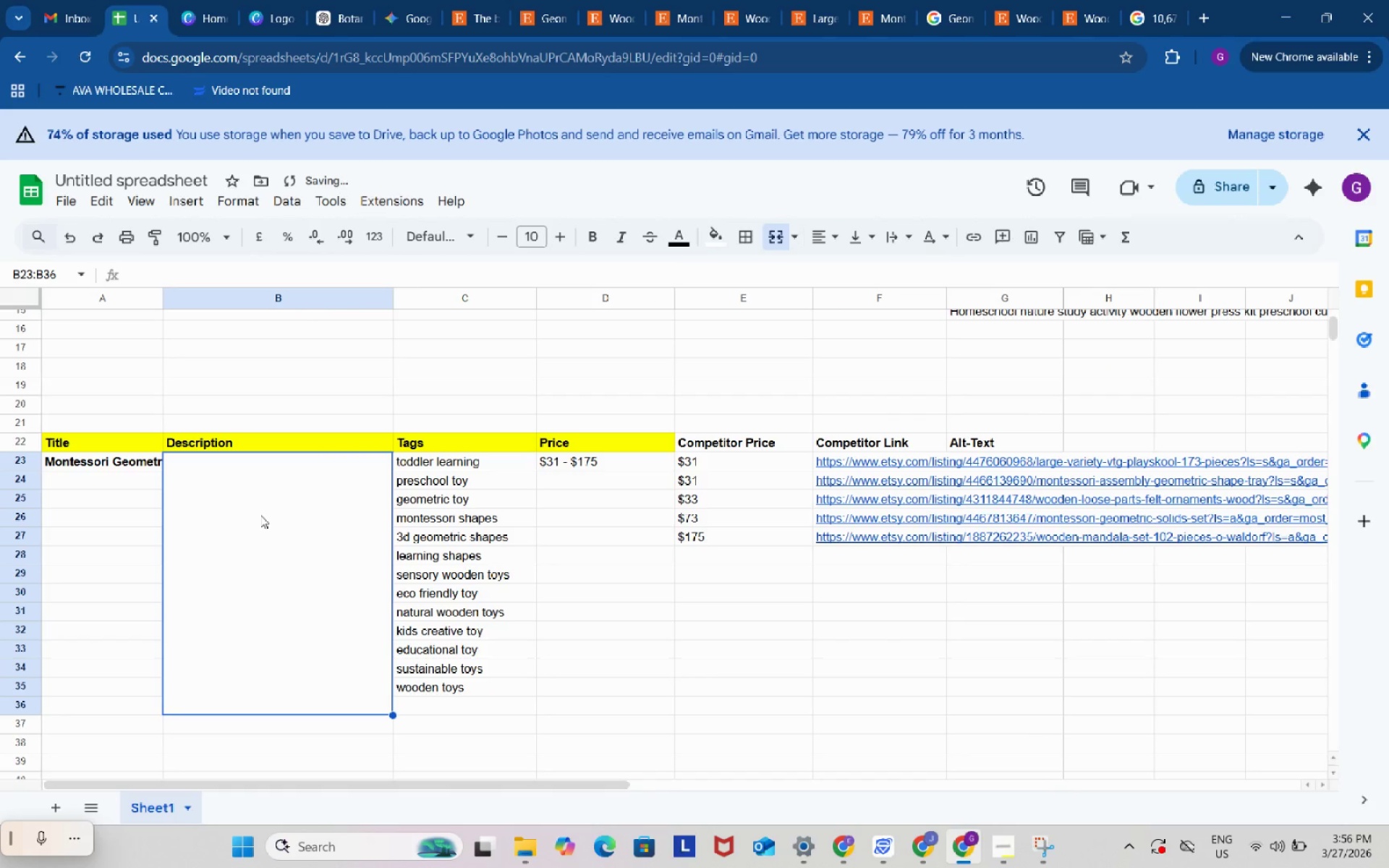 
double_click([260, 515])
 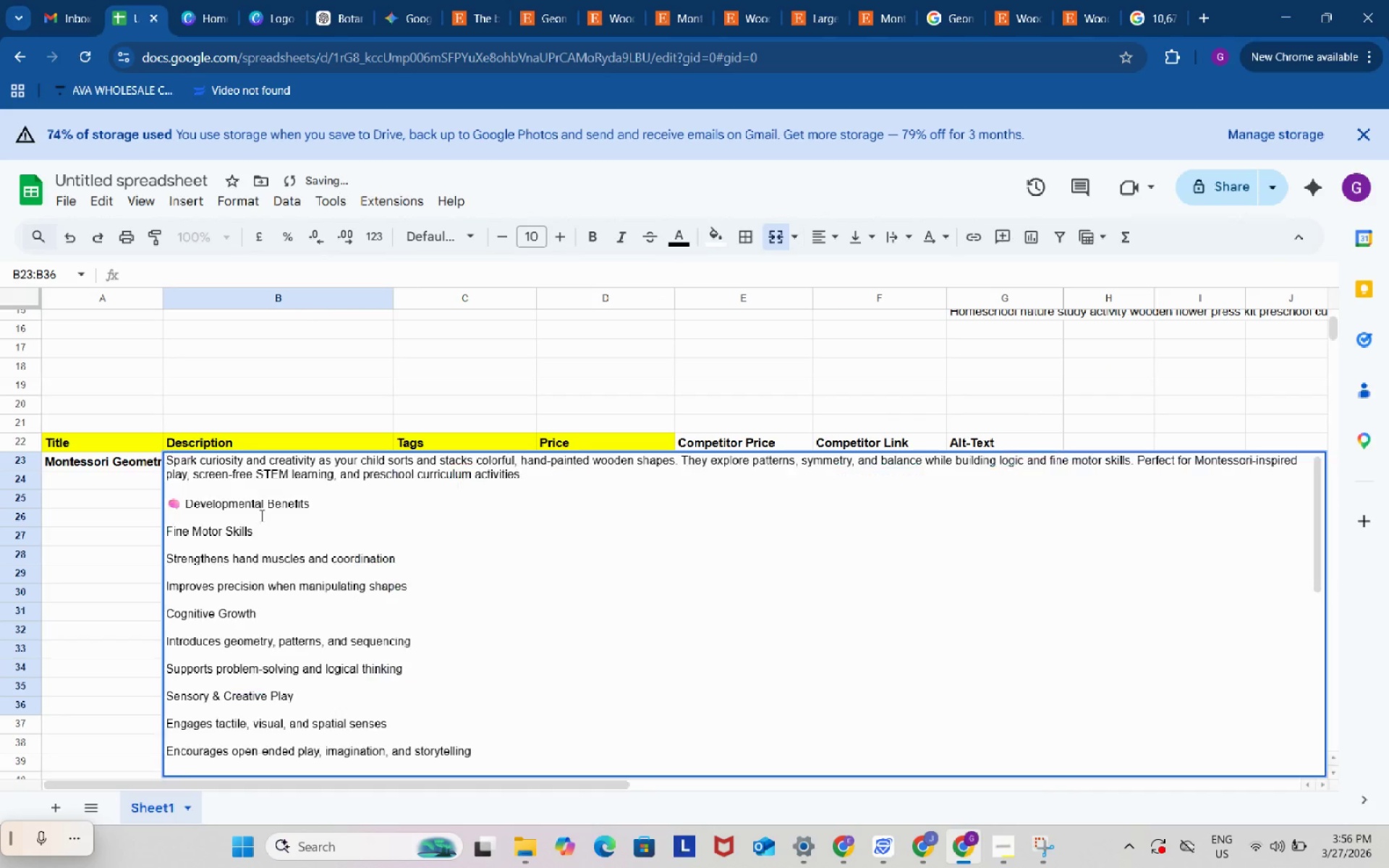 
key(Control+ControlLeft)
 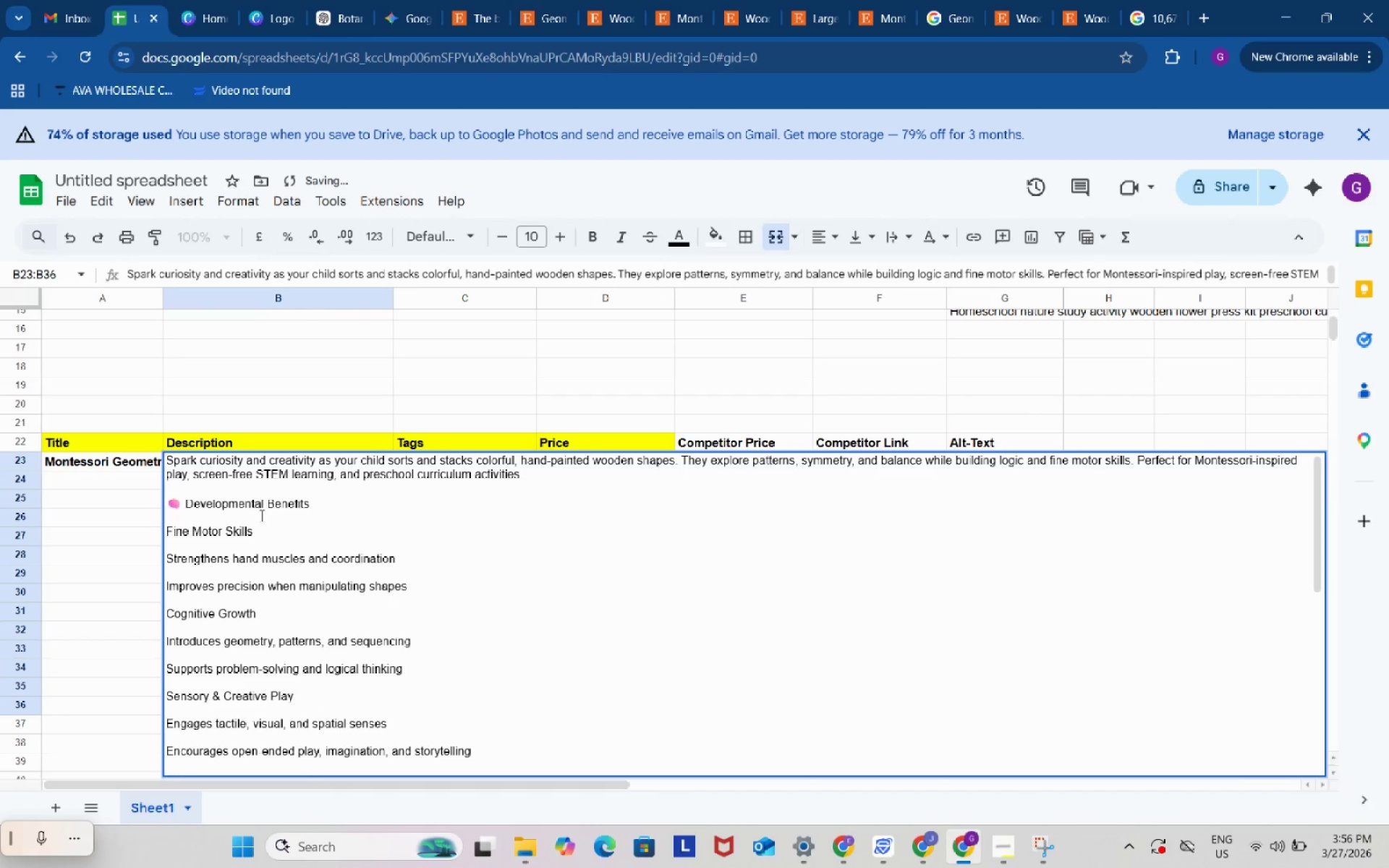 
key(Control+V)
 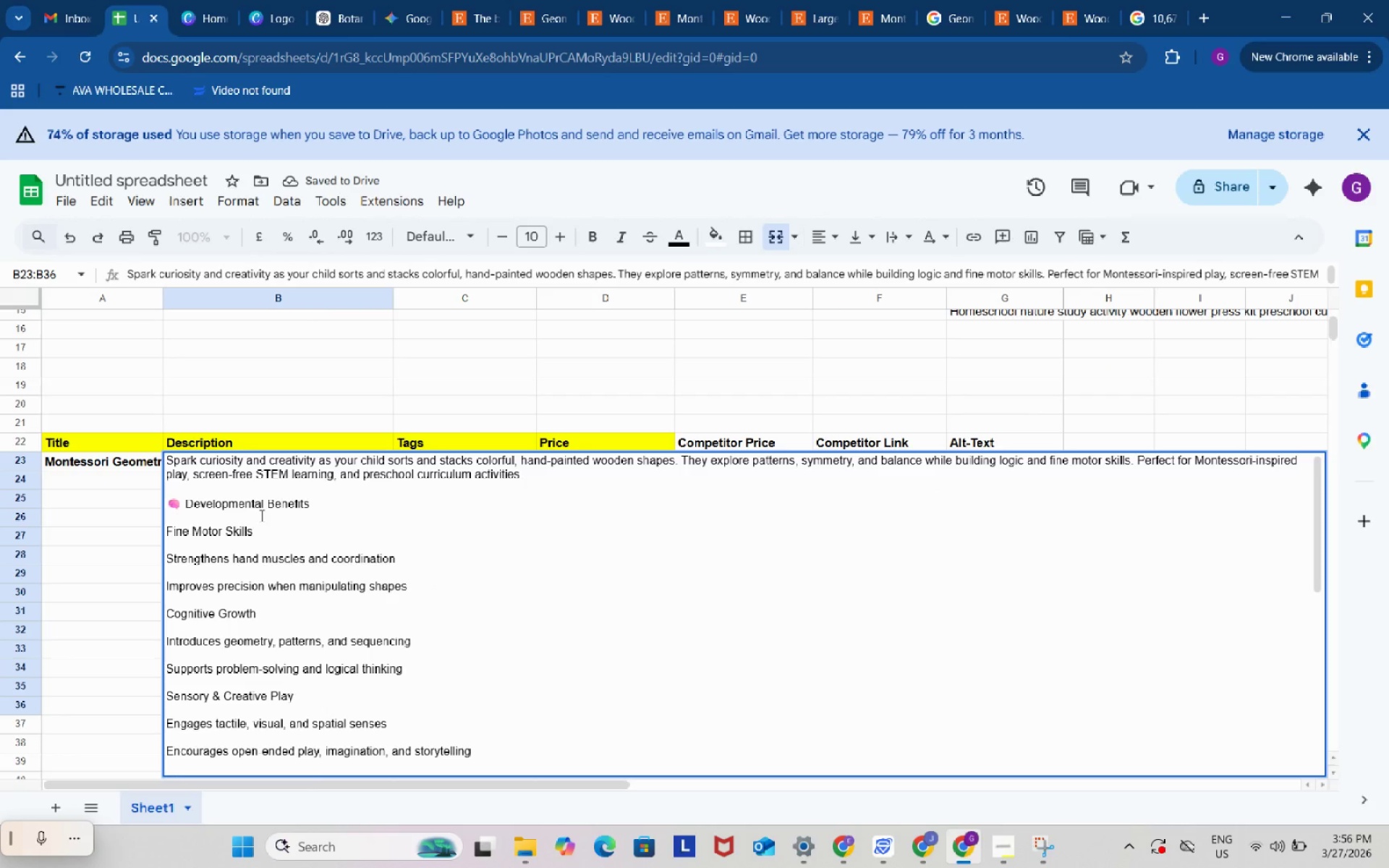 
left_click([260, 516])
 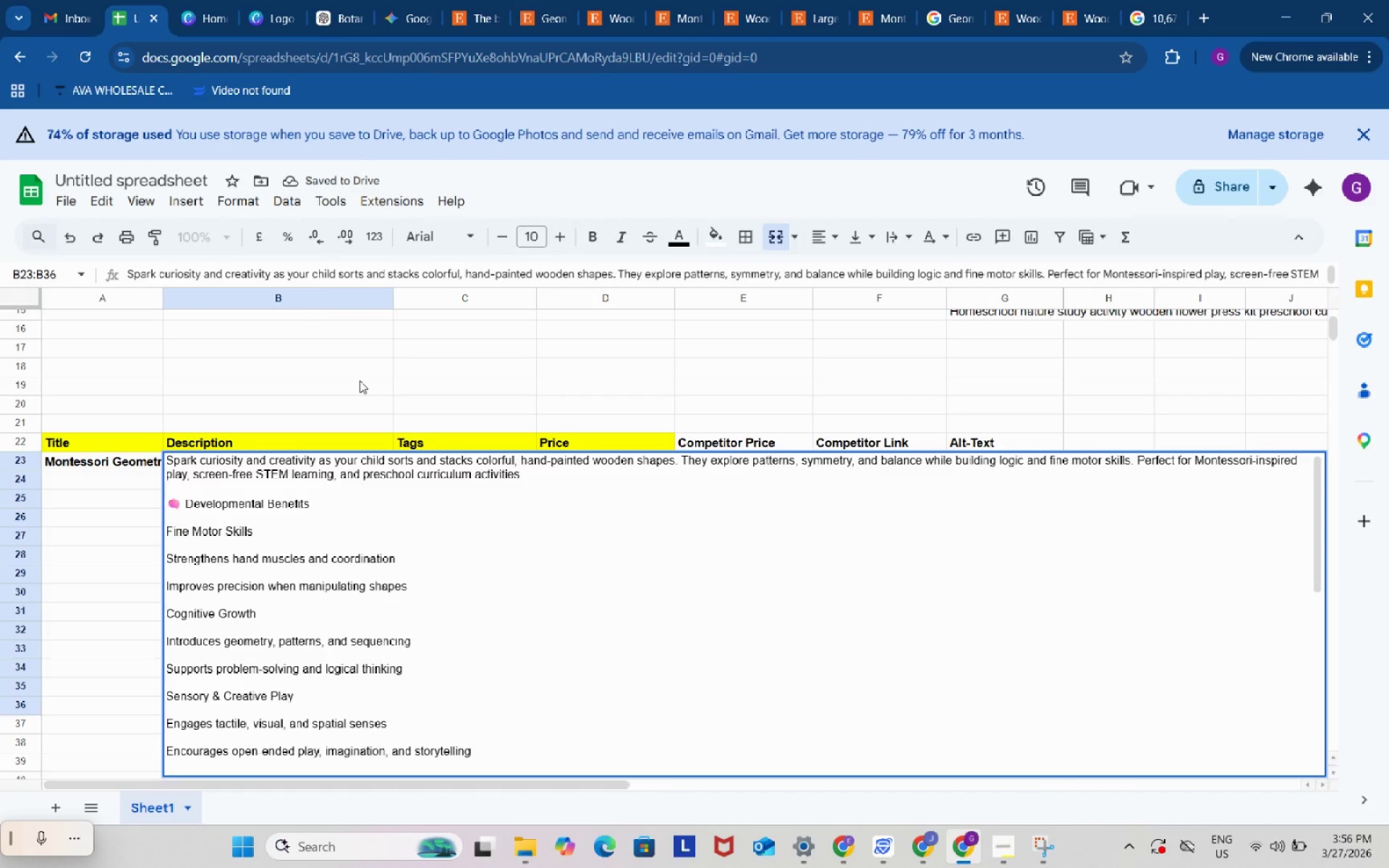 
left_click([360, 380])
 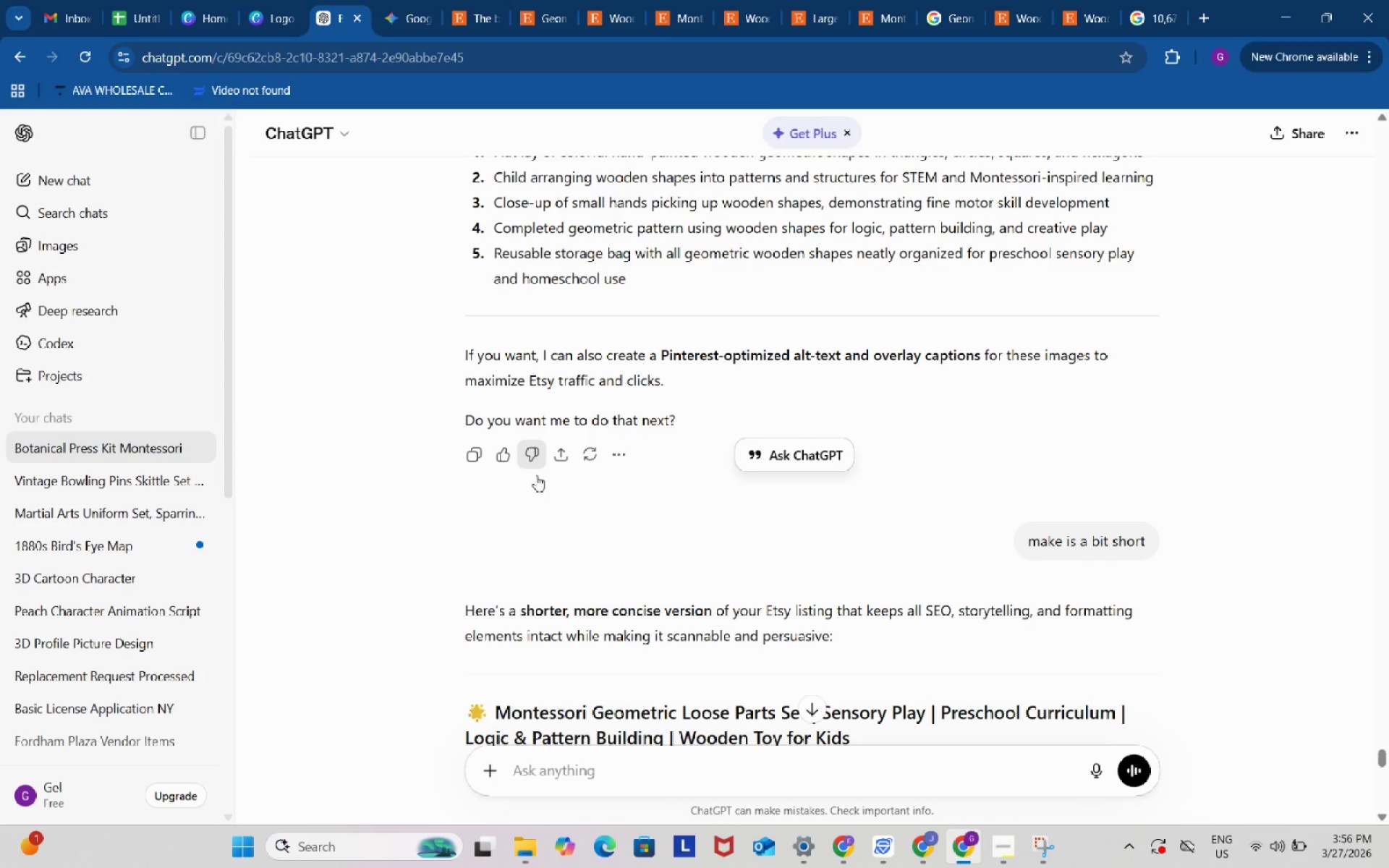 
scroll: coordinate [499, 700], scroll_direction: down, amount: 2.0
 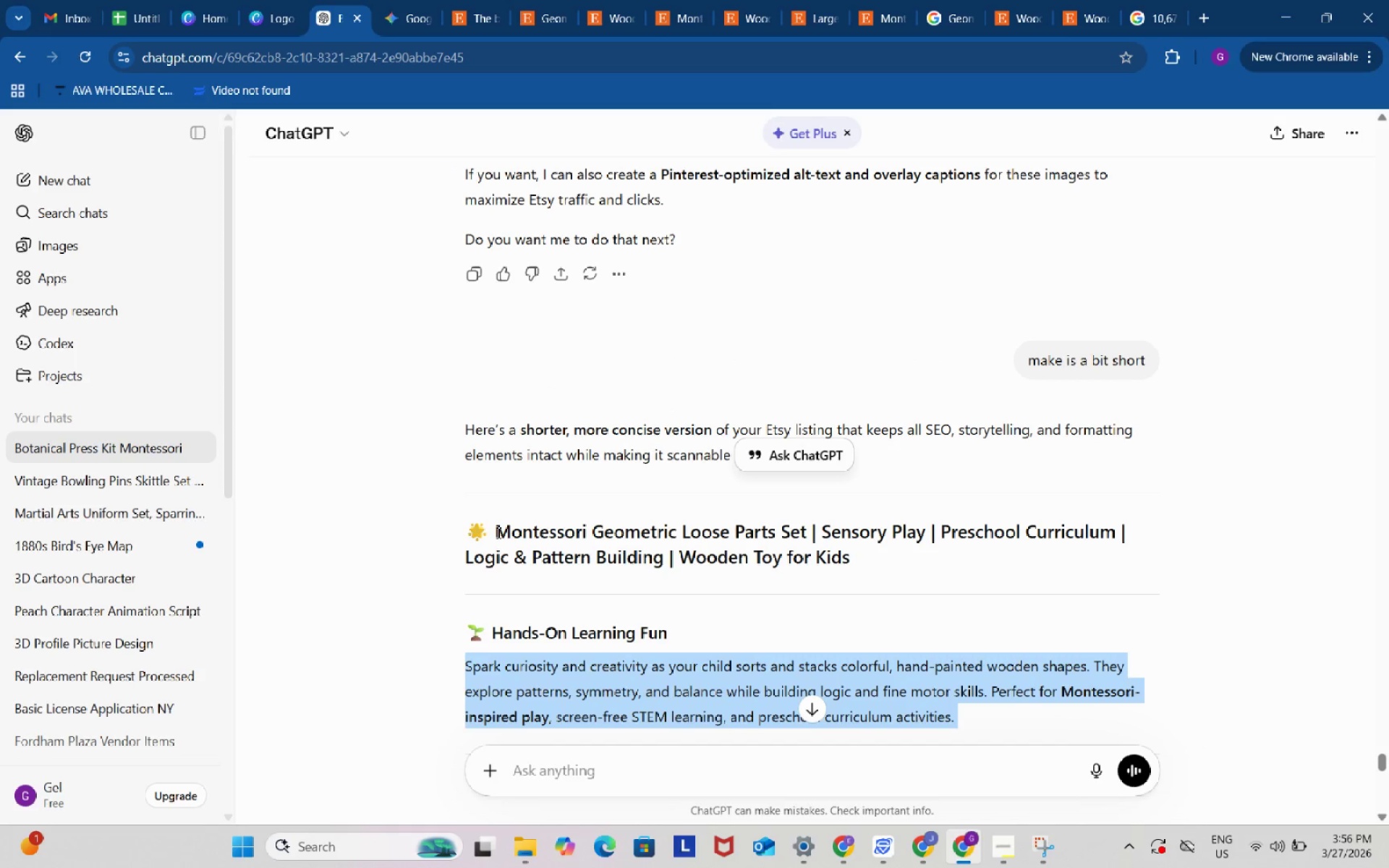 
left_click_drag(start_coordinate=[497, 532], to_coordinate=[933, 552])
 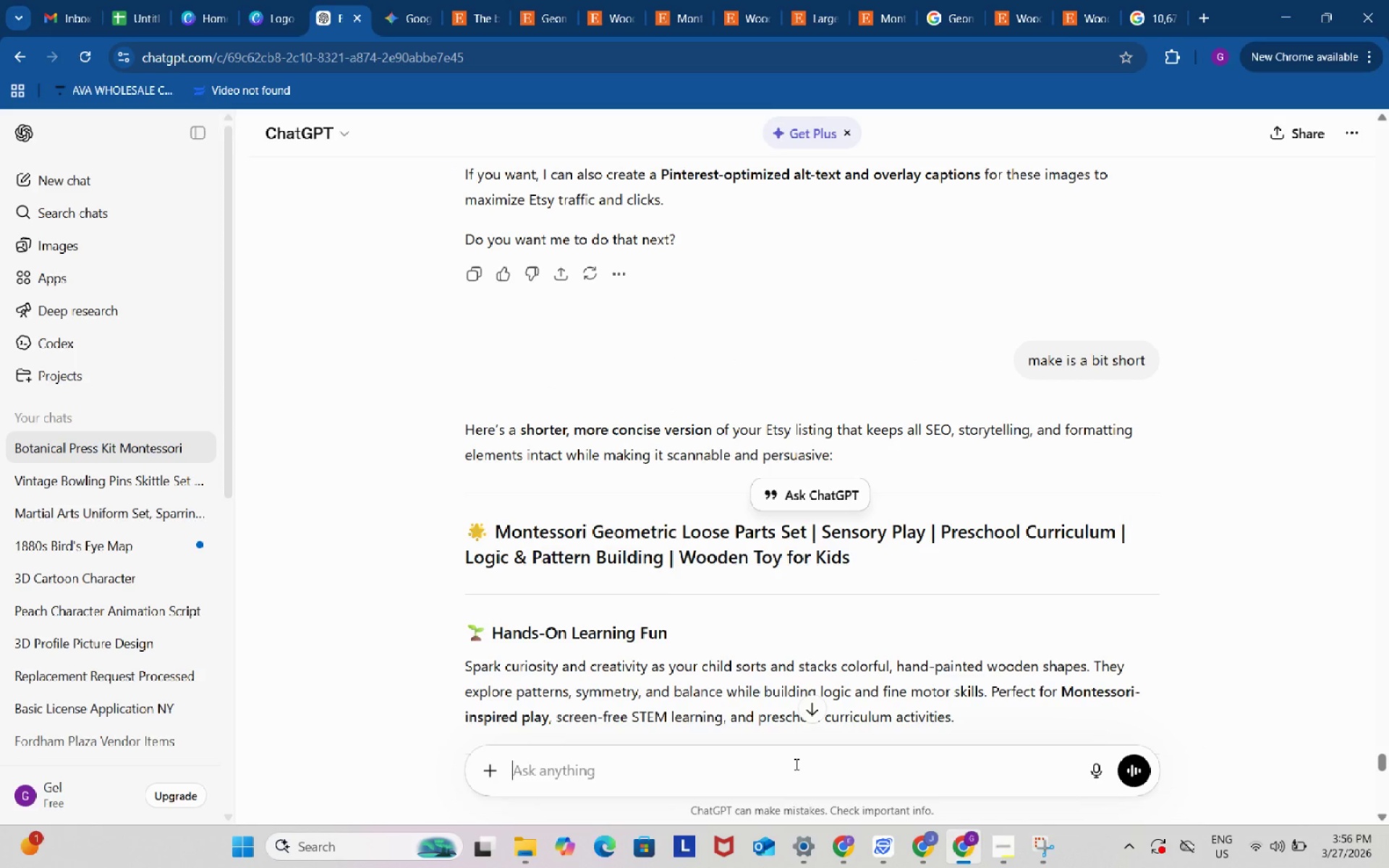 
key(Control+ControlLeft)
 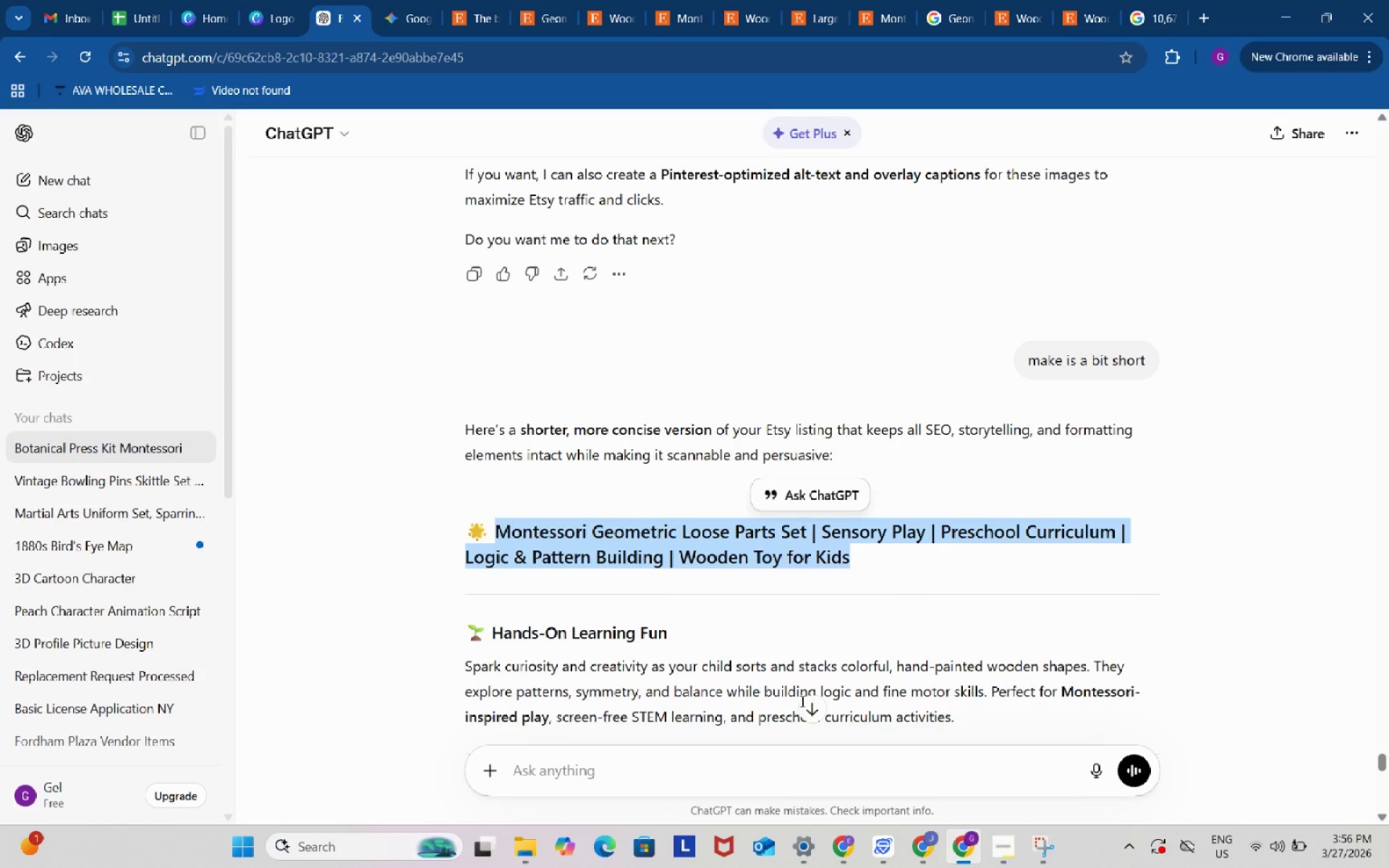 
key(Control+C)
 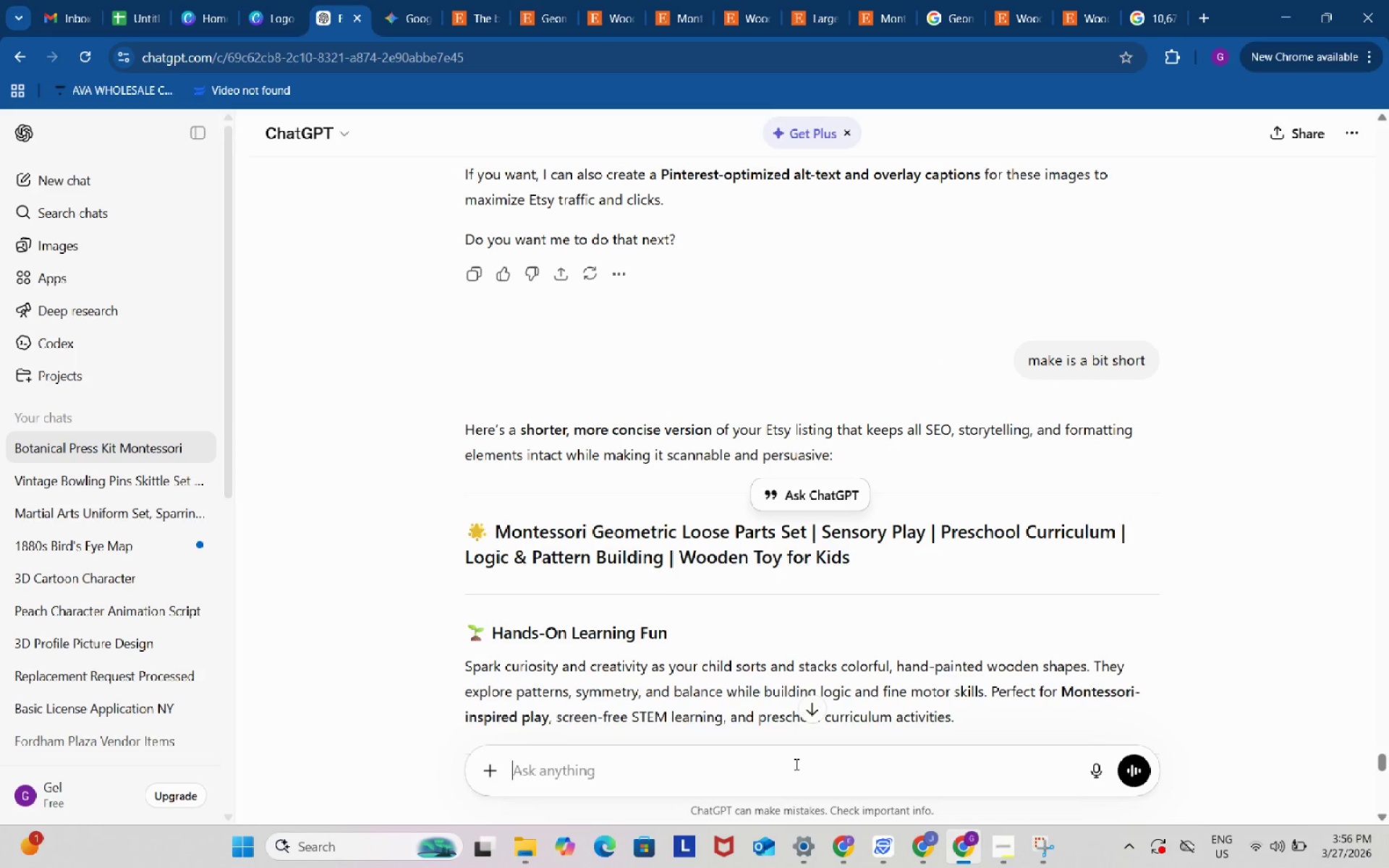 
left_click([795, 764])
 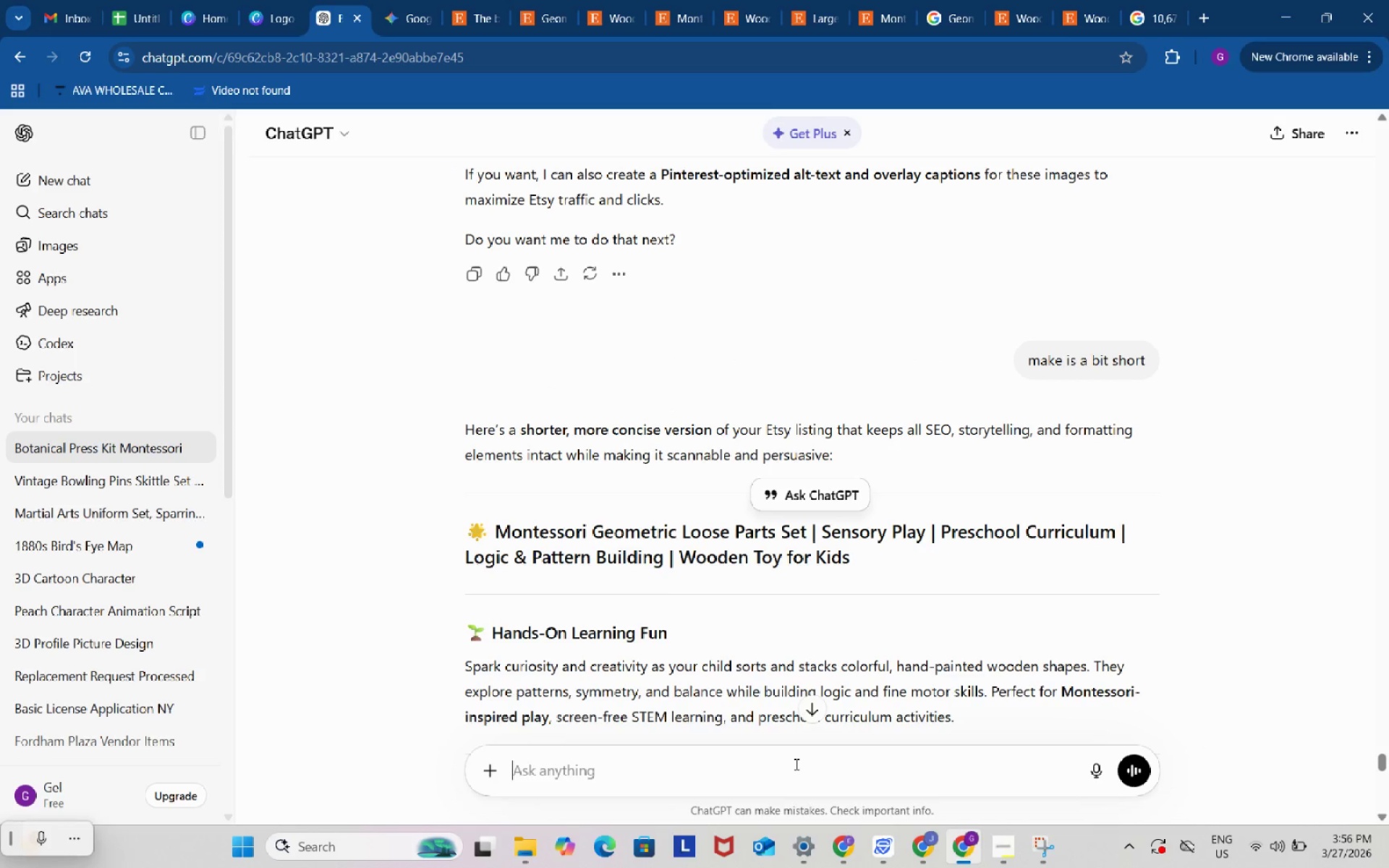 
key(Control+ControlLeft)
 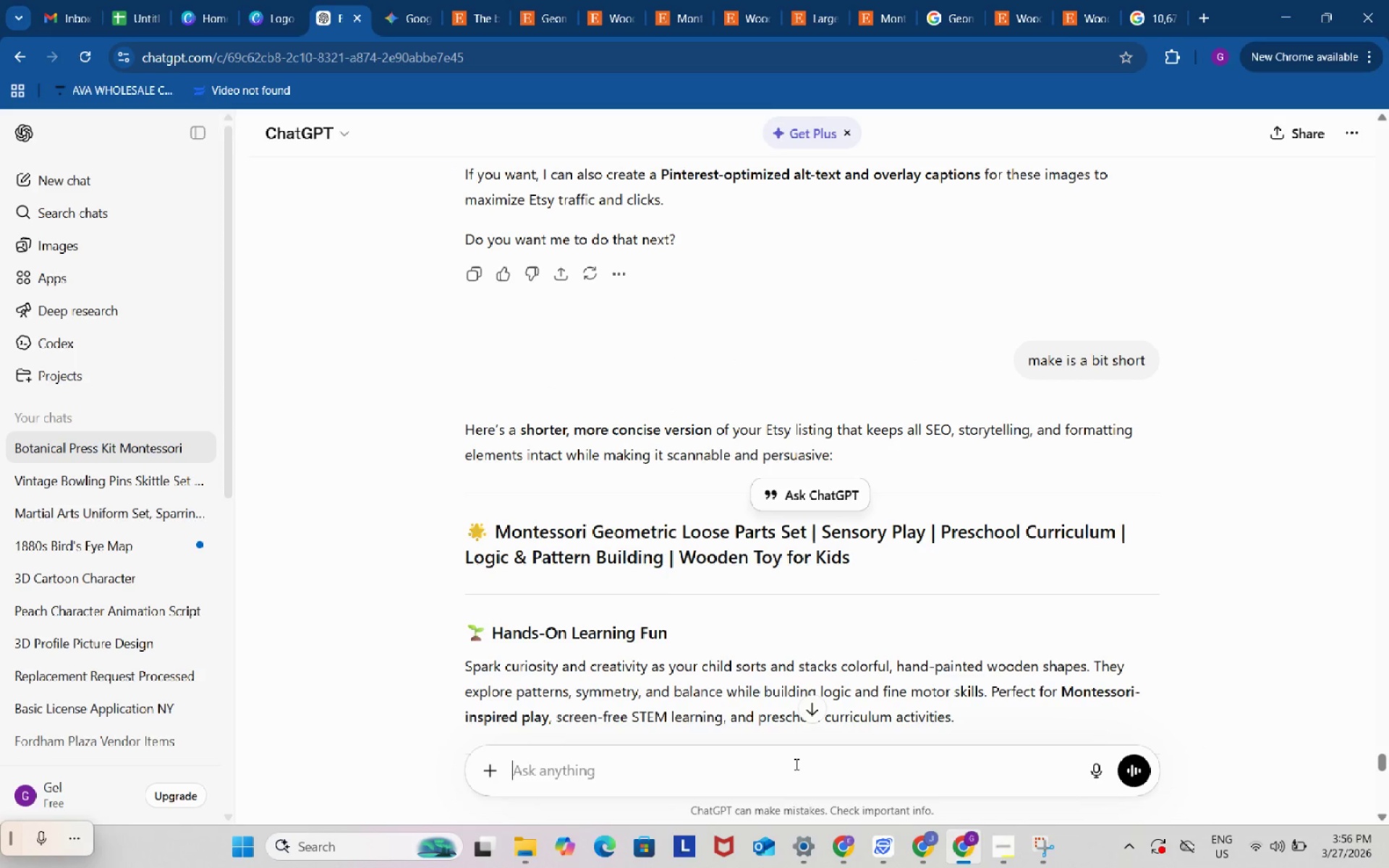 
key(Control+V)
 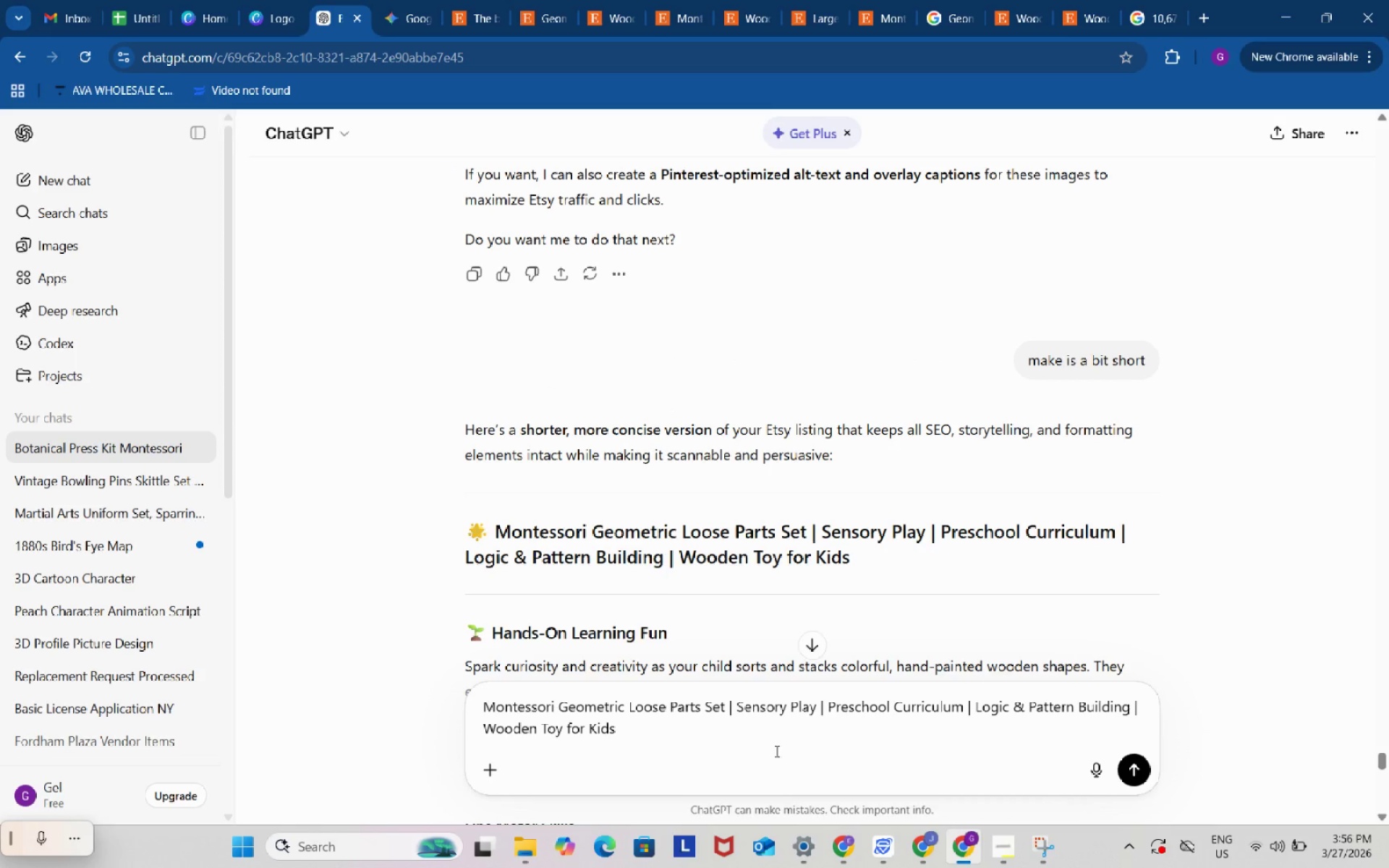 
left_click([772, 741])
 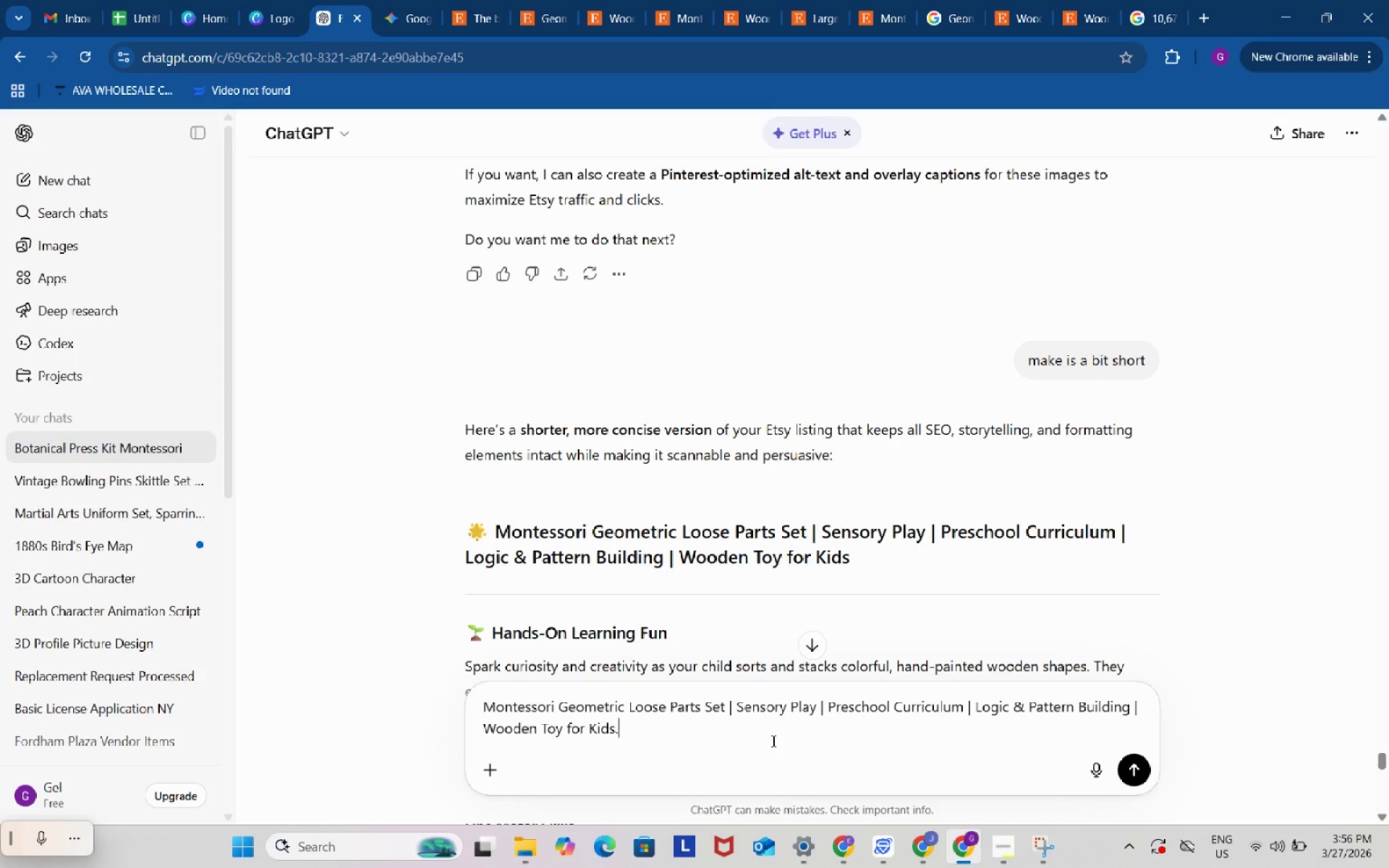 
type(. make this a cathy sentence in th)
key(Backspace)
key(Backspace)
key(Backspace)
 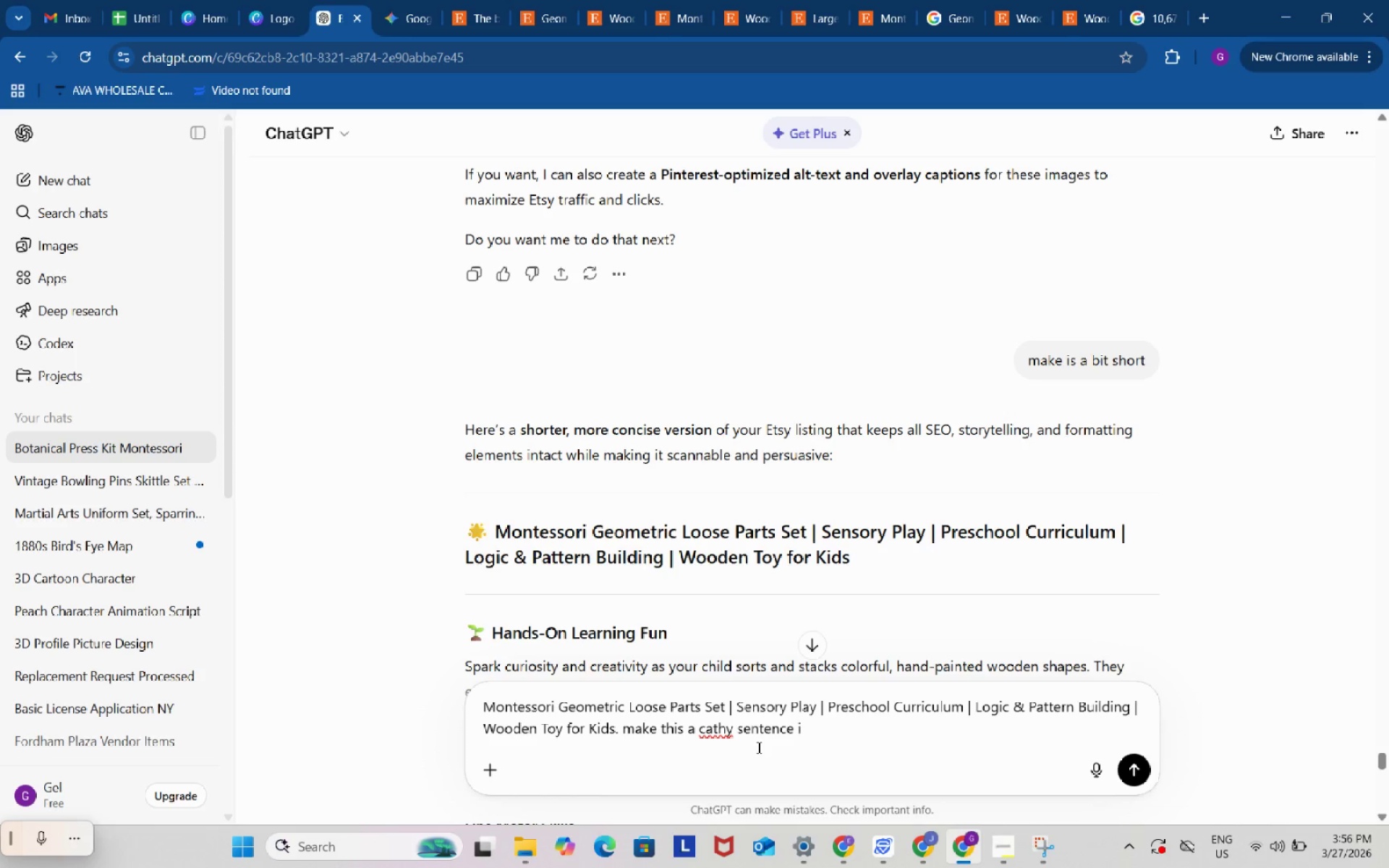 
key(Backspace)
key(Backspace)
type(for the first line of the description)
 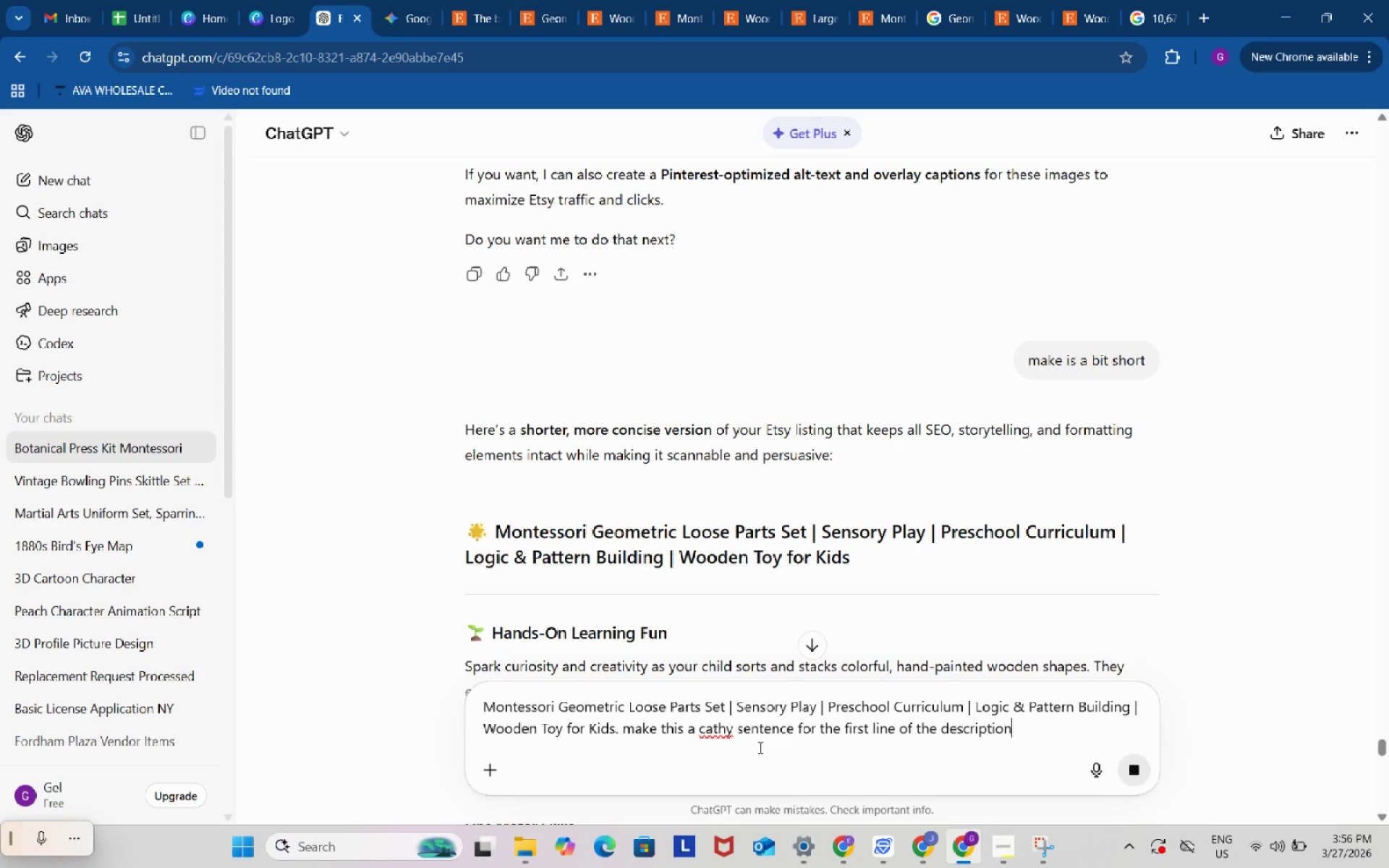 
key(Enter)
 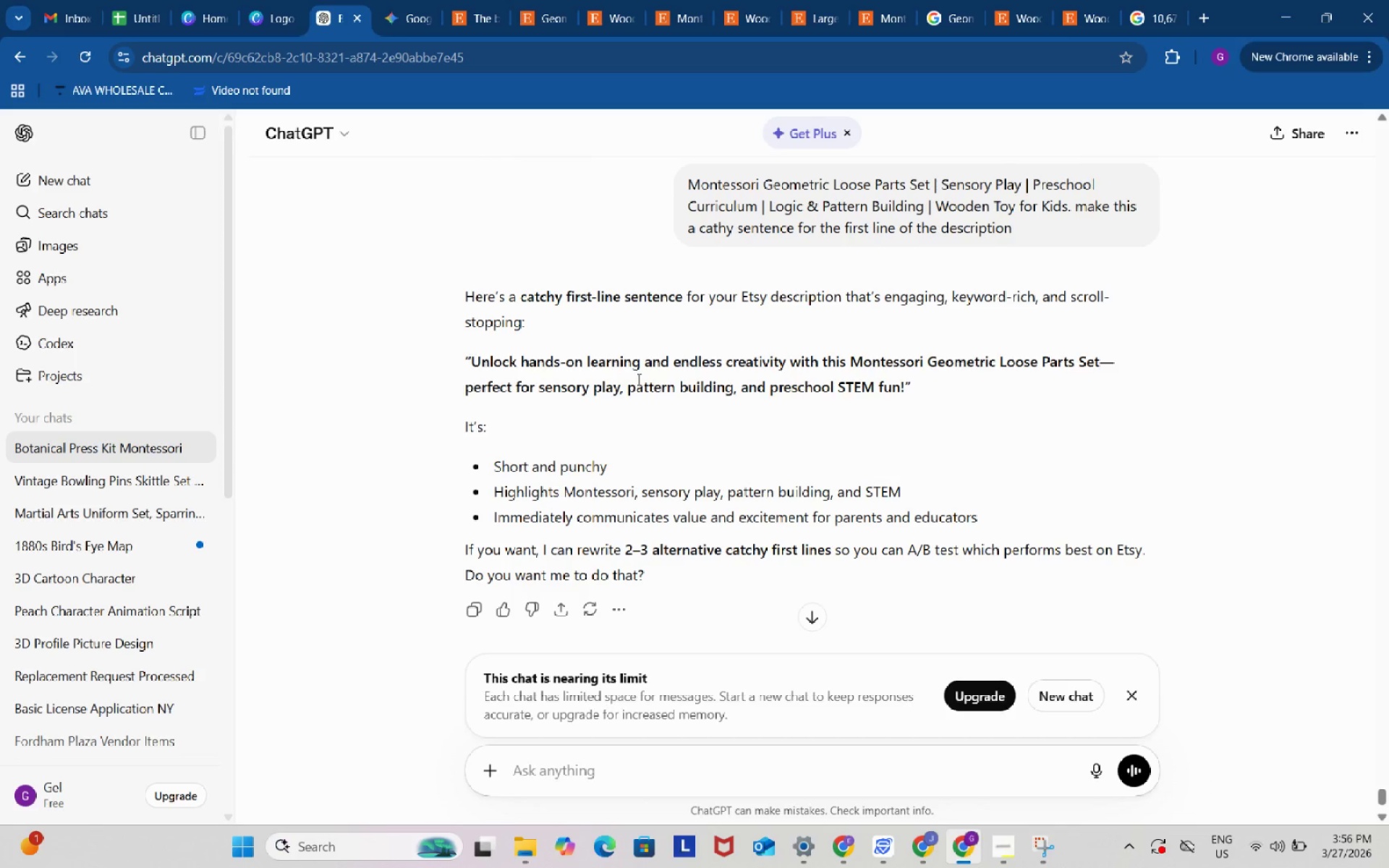 
left_click_drag(start_coordinate=[473, 361], to_coordinate=[906, 396])
 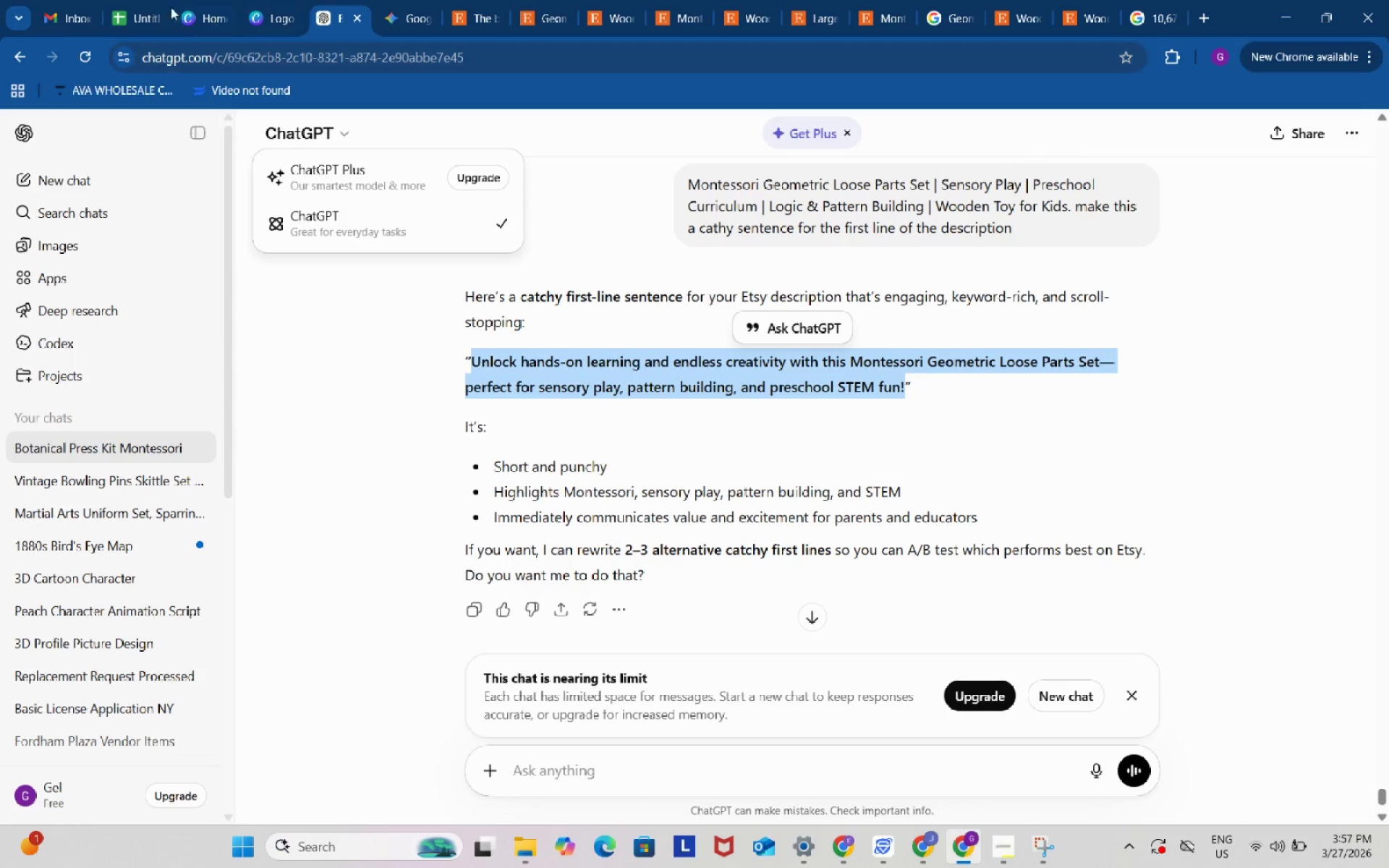 
key(Control+ControlLeft)
 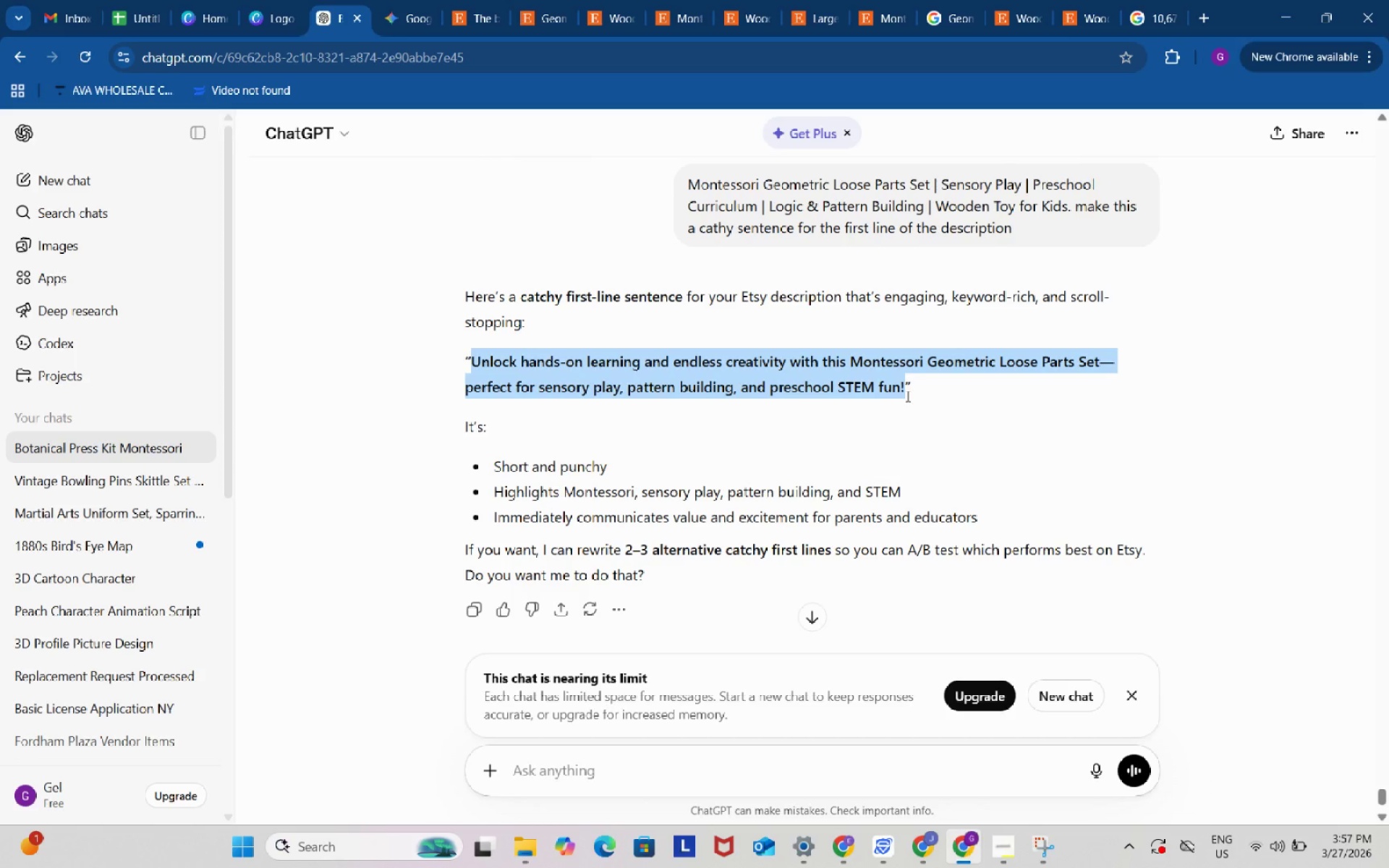 
key(Control+C)
 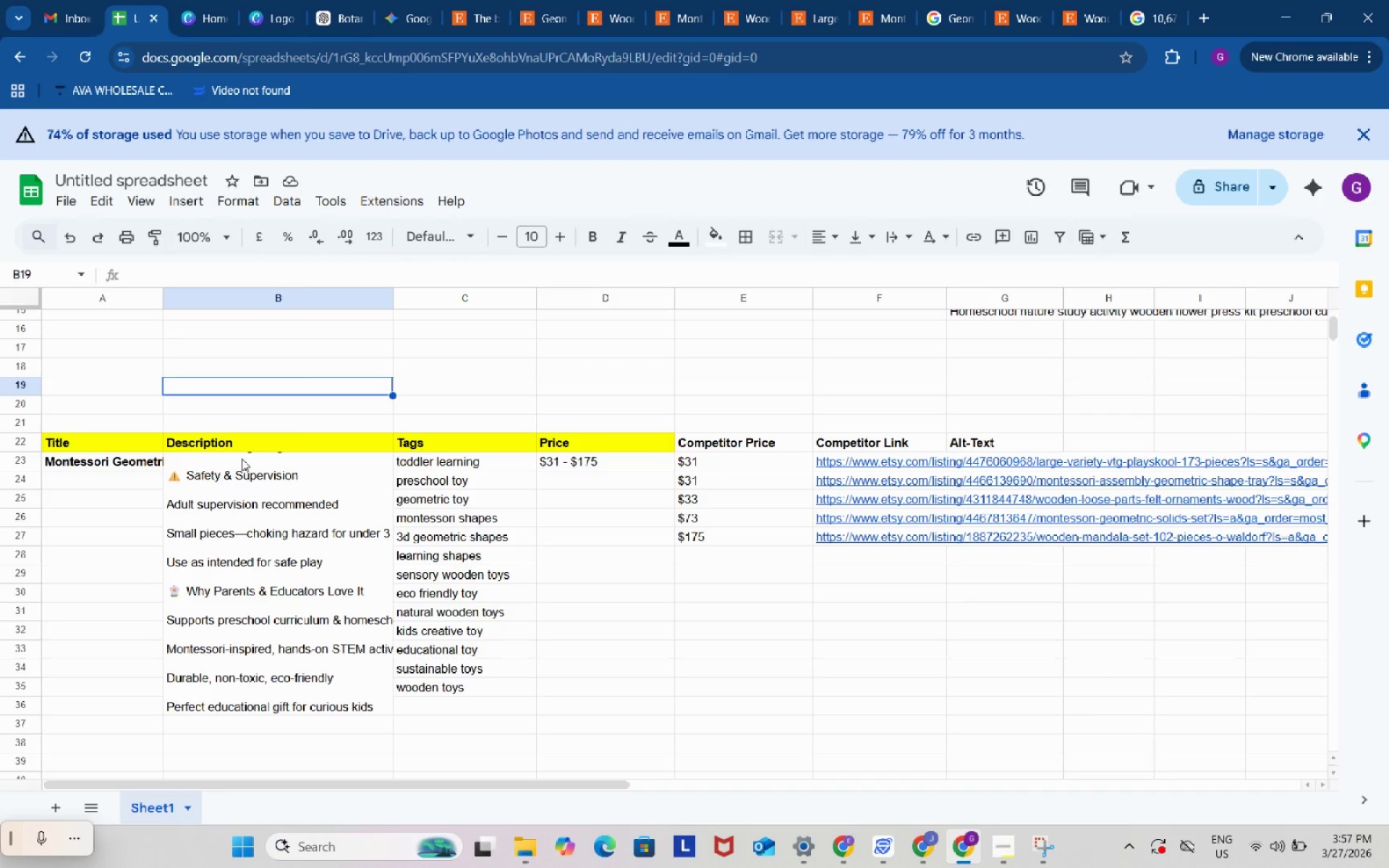 
double_click([242, 459])
 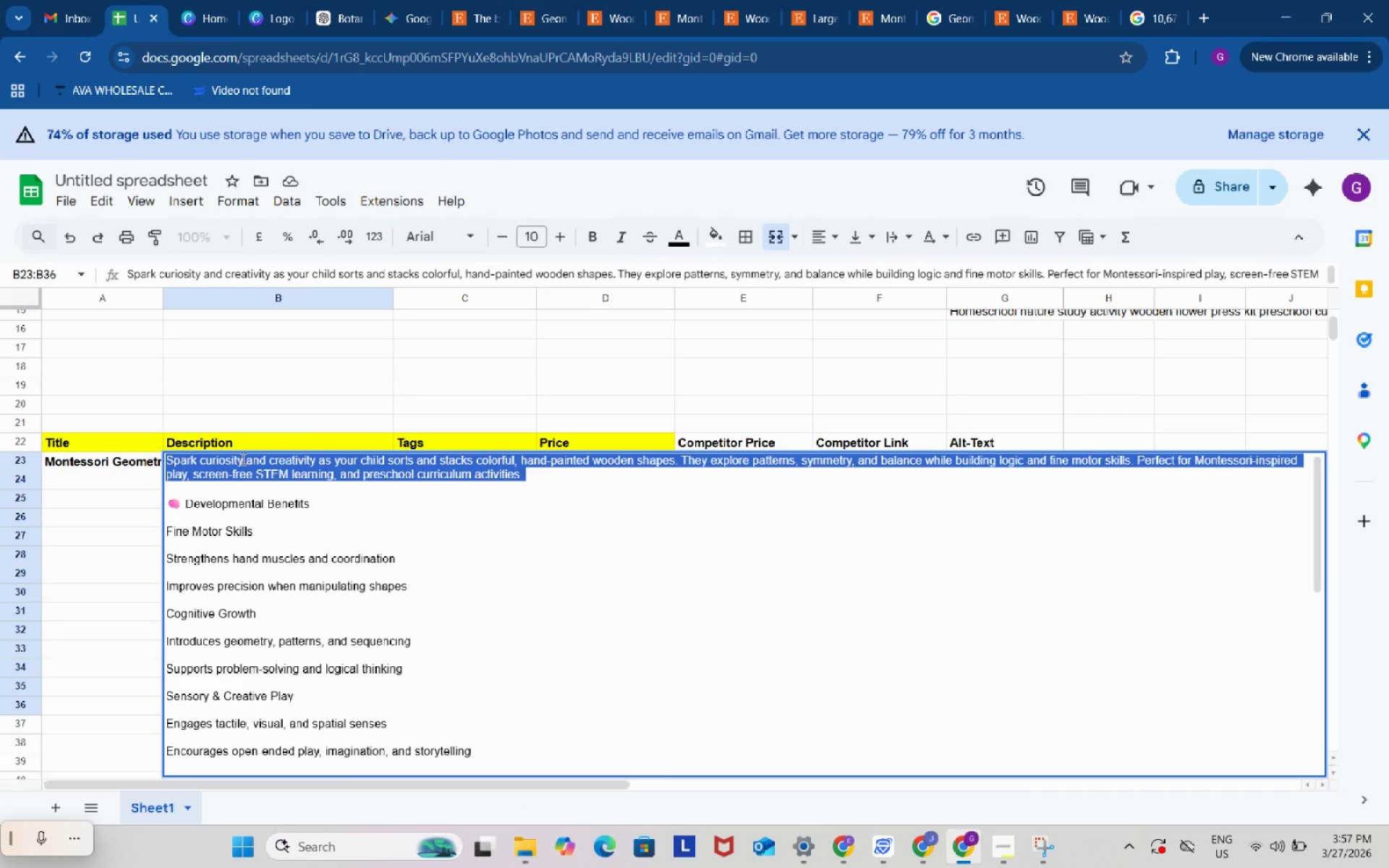 
triple_click([242, 459])
 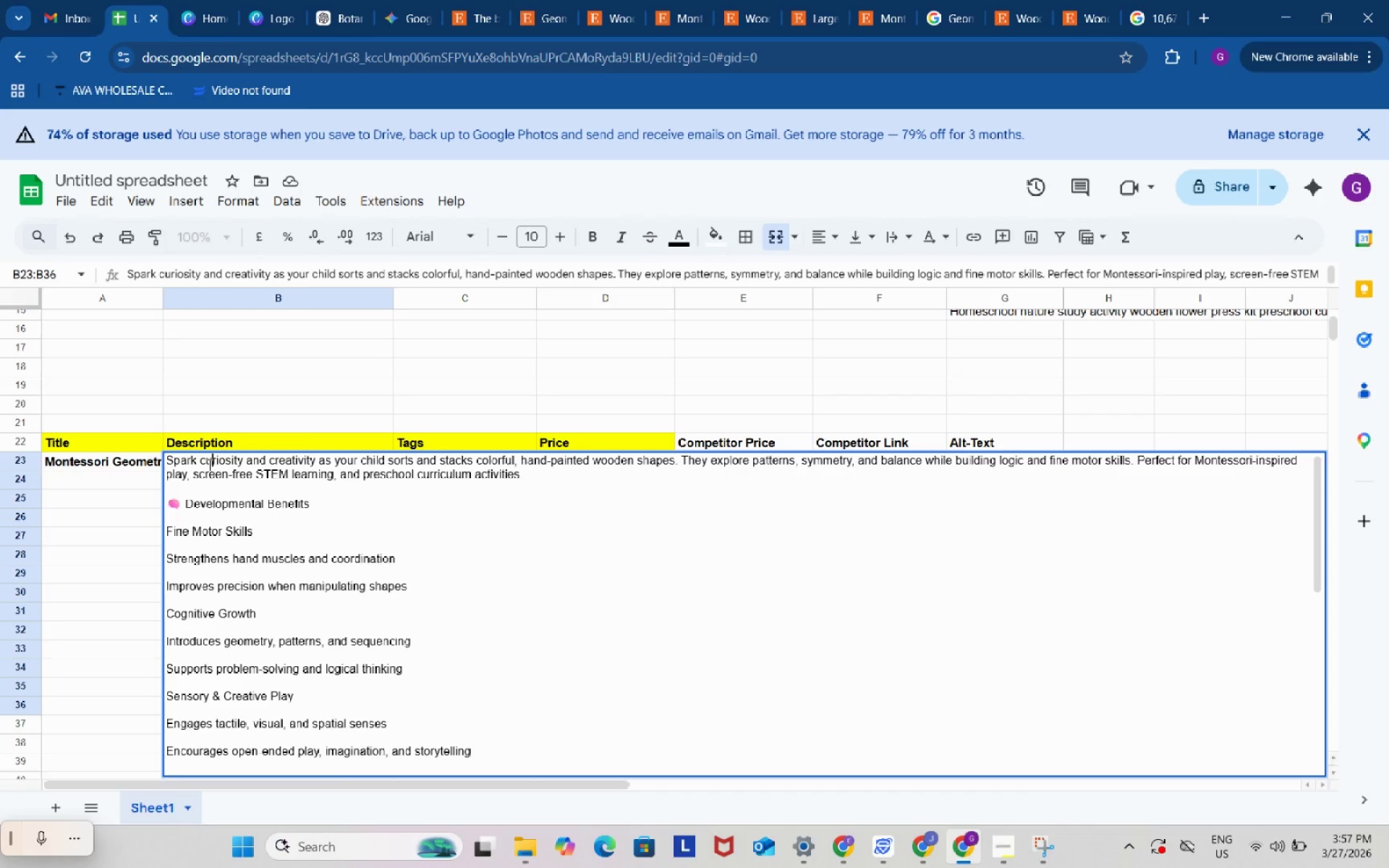 
triple_click([213, 463])
 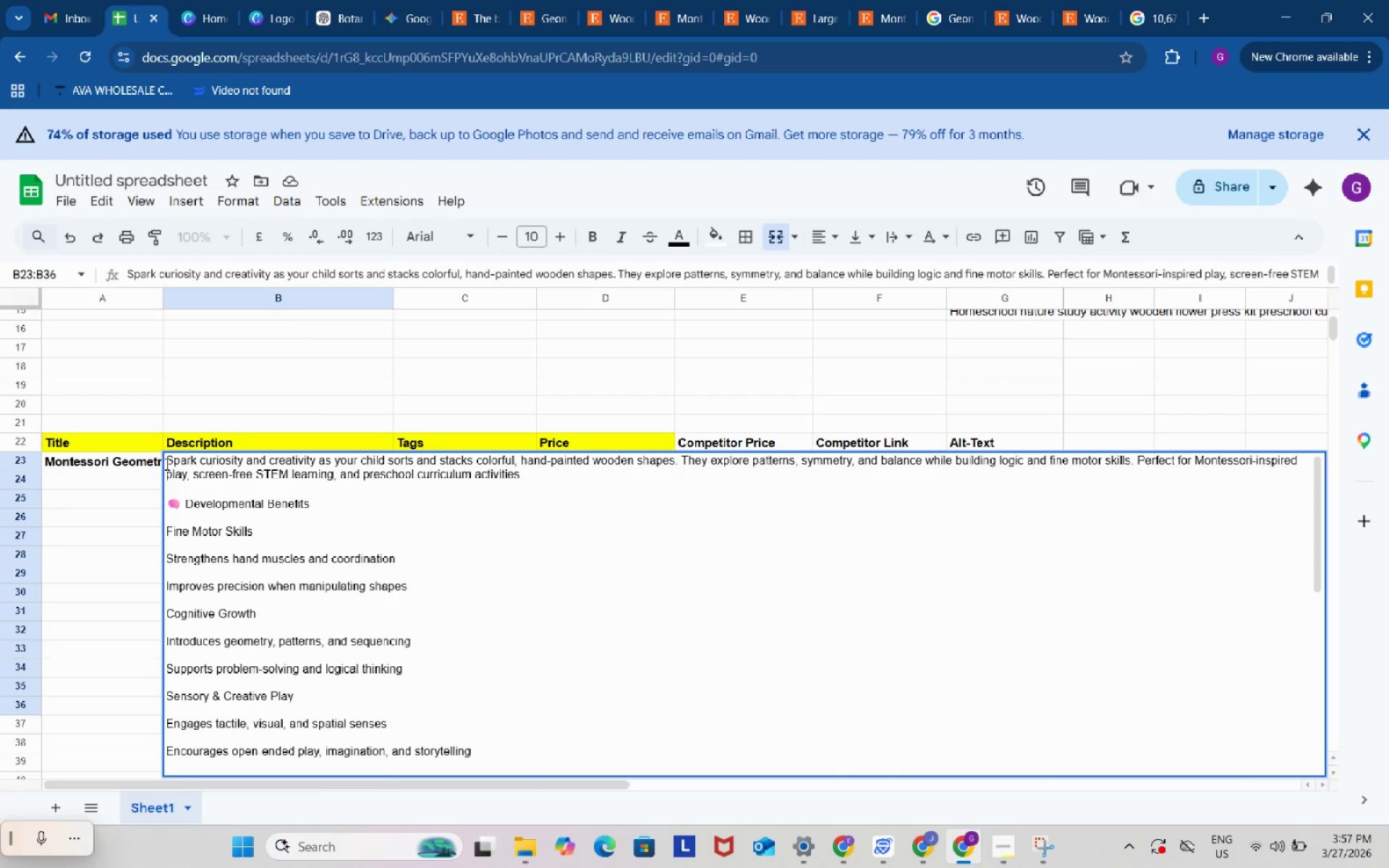 
left_click([166, 464])
 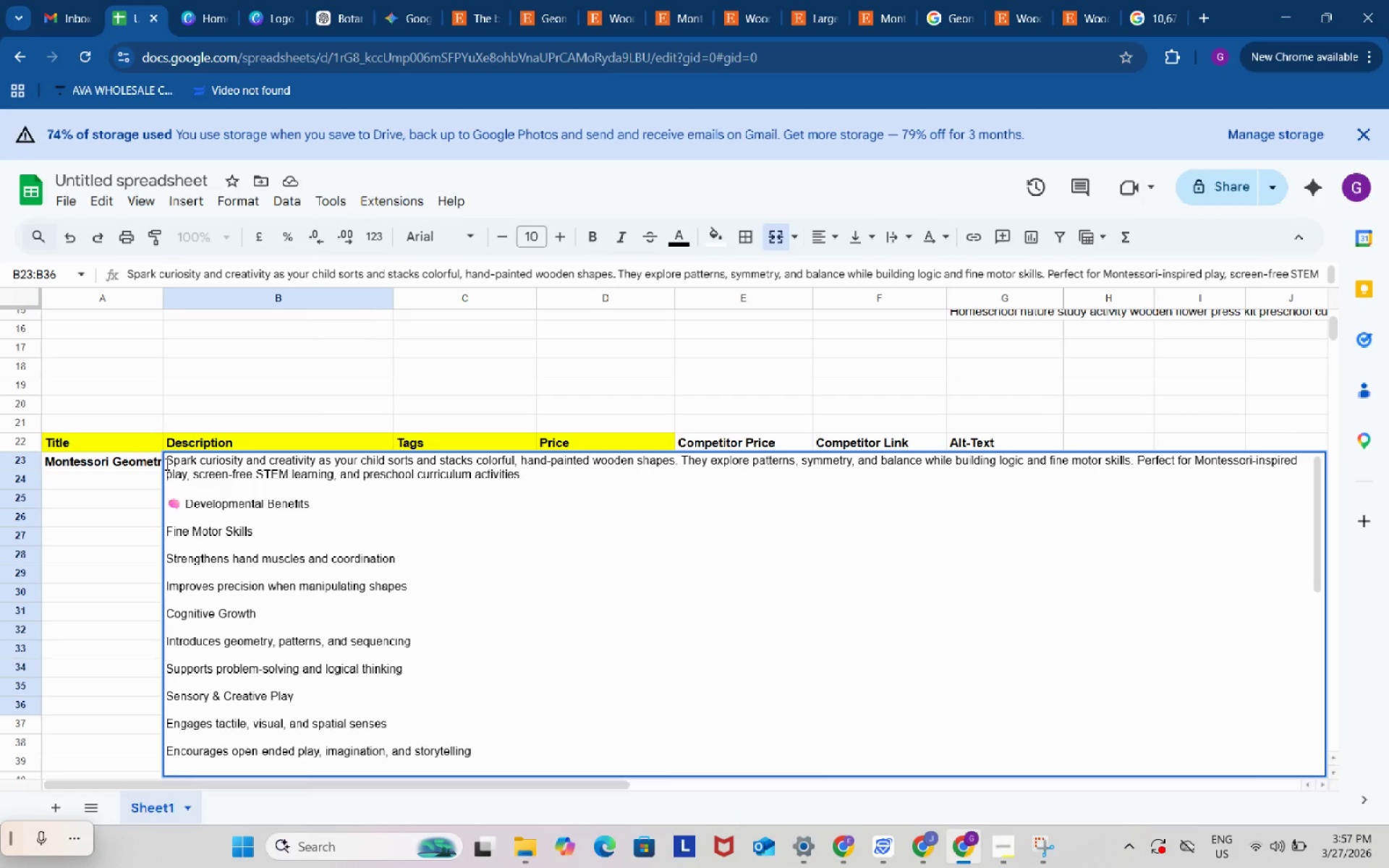 
key(Alt+Control+AltLeft)
 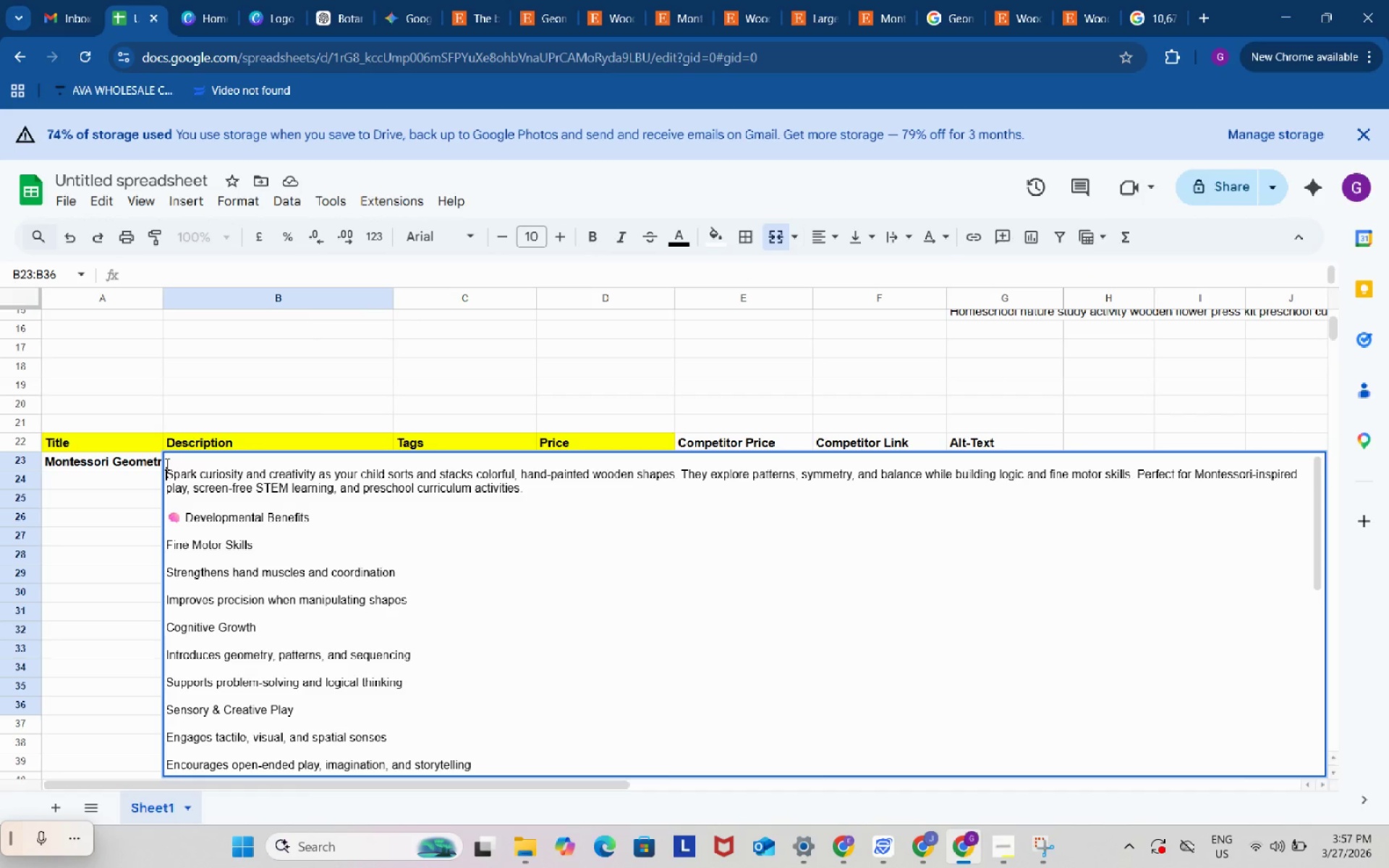 
key(Alt+Control+Enter)
 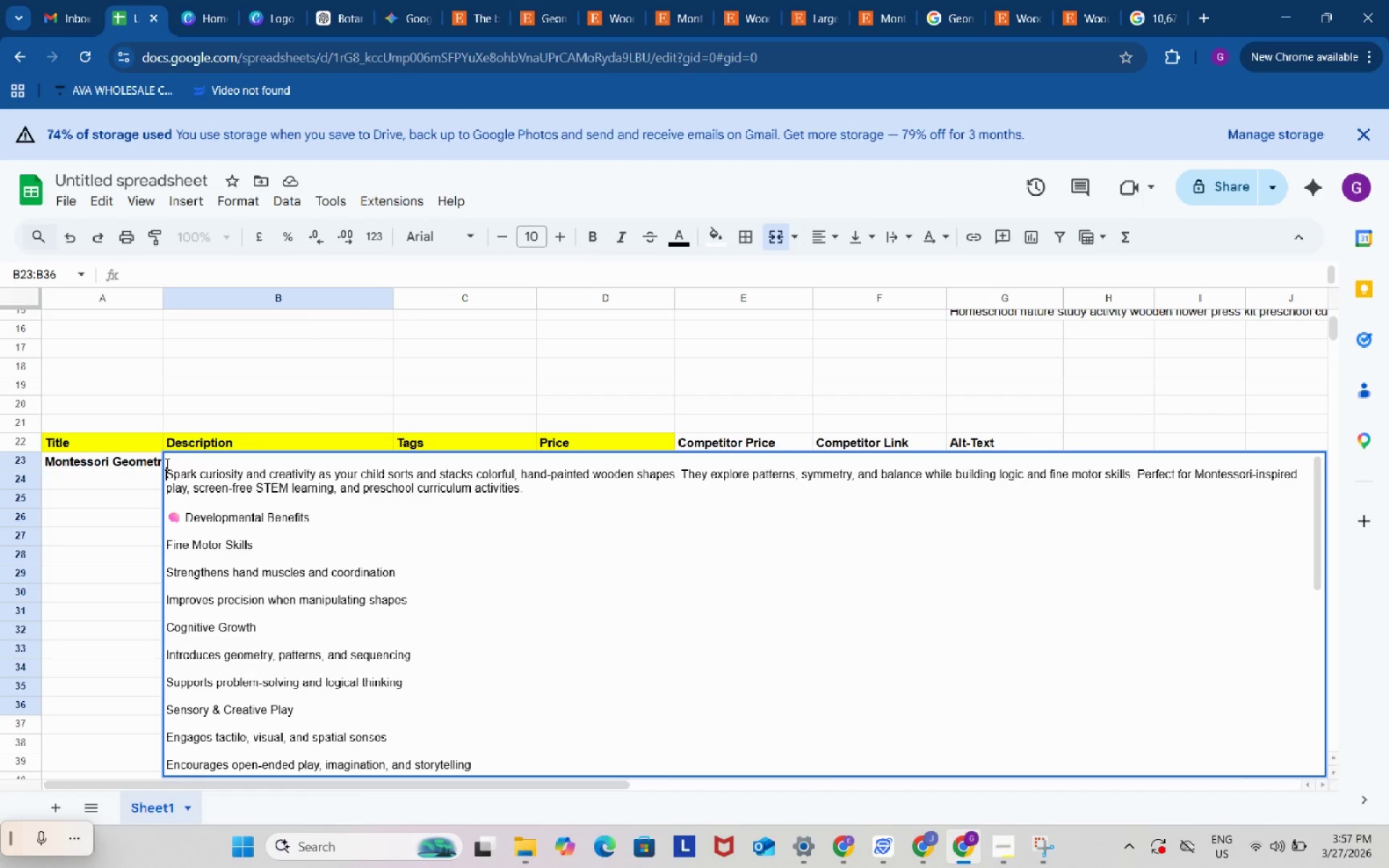 
key(Alt+Control+AltLeft)
 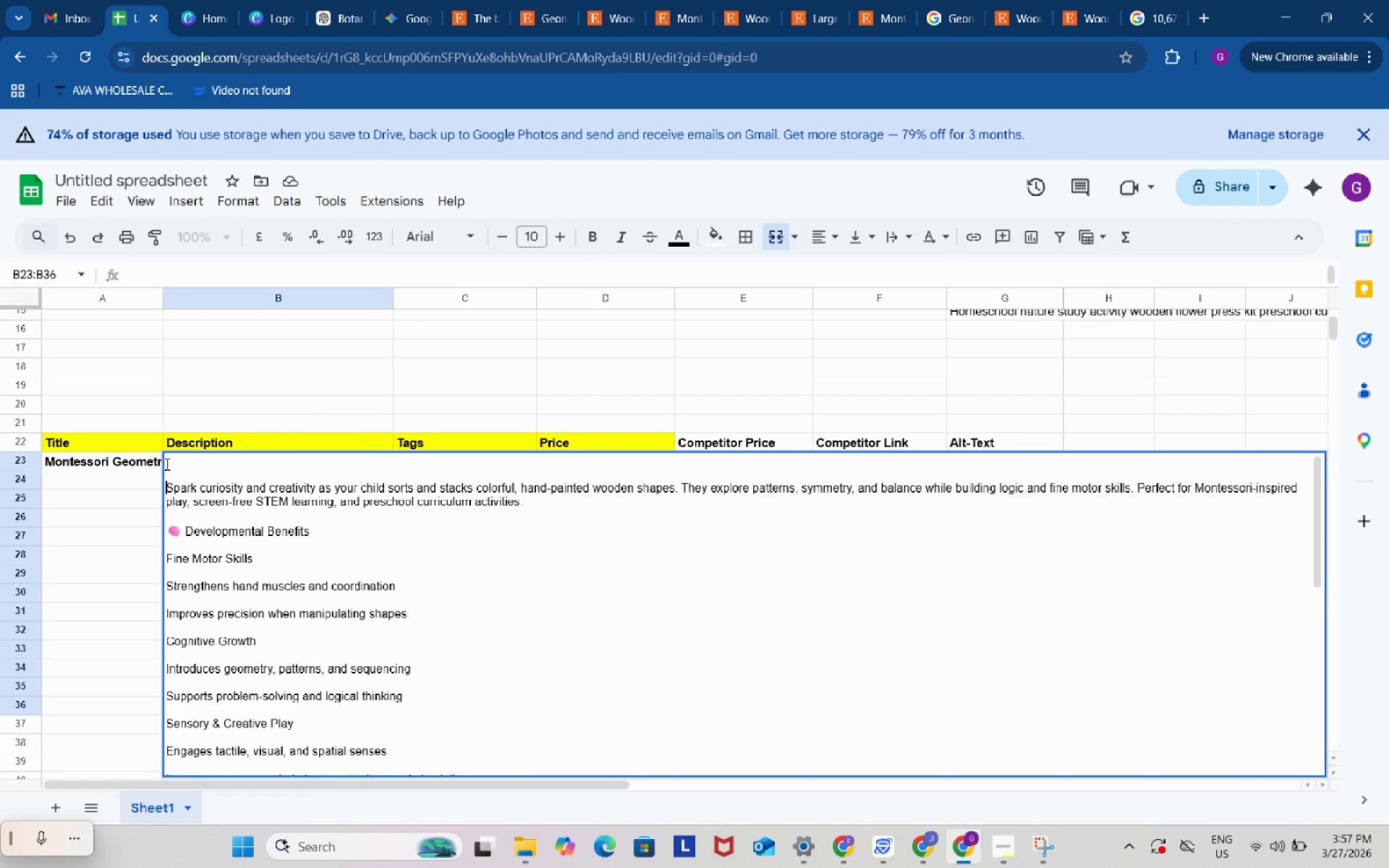 
key(Alt+Control+Enter)
 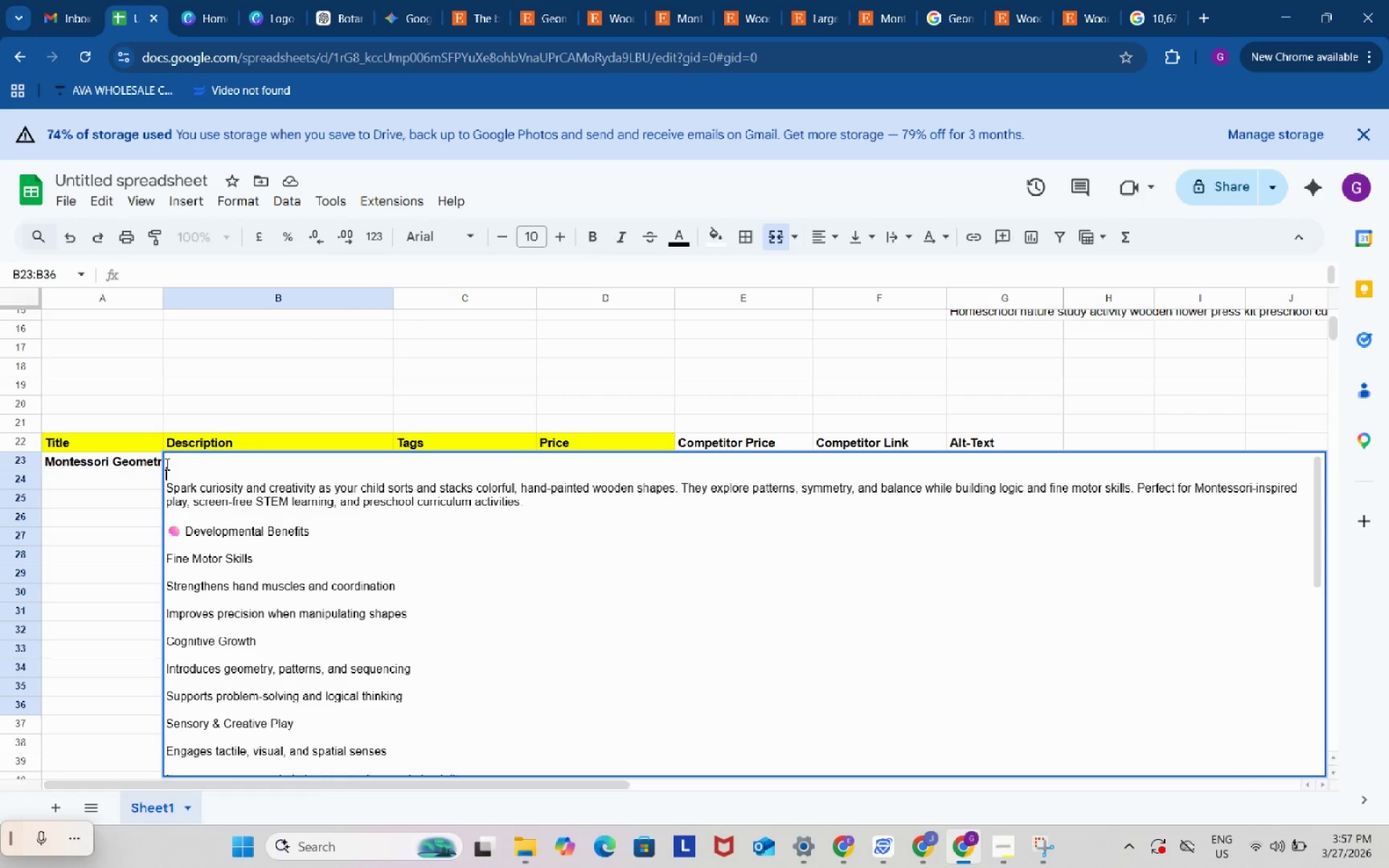 
key(ArrowUp)
 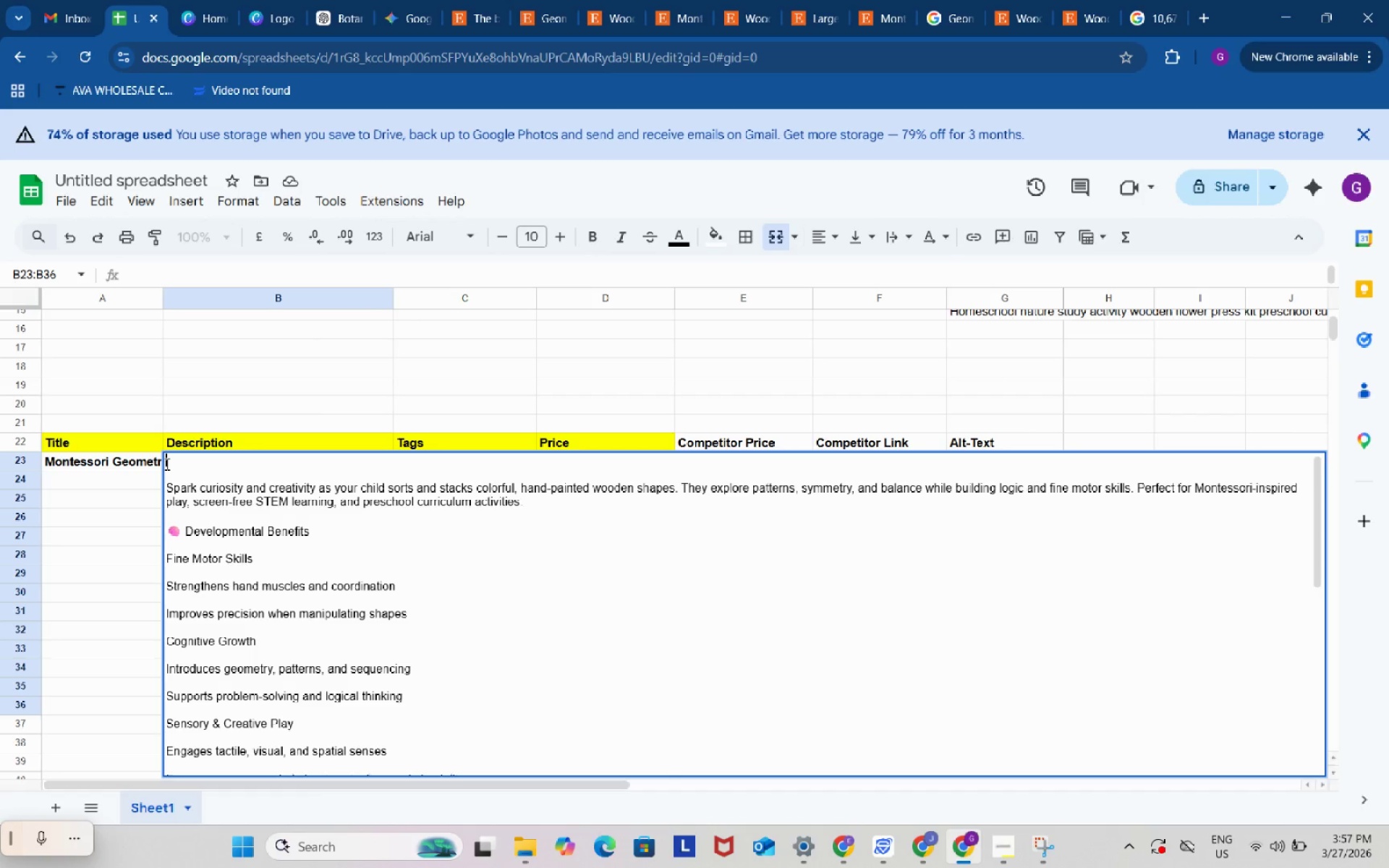 
key(ArrowUp)
 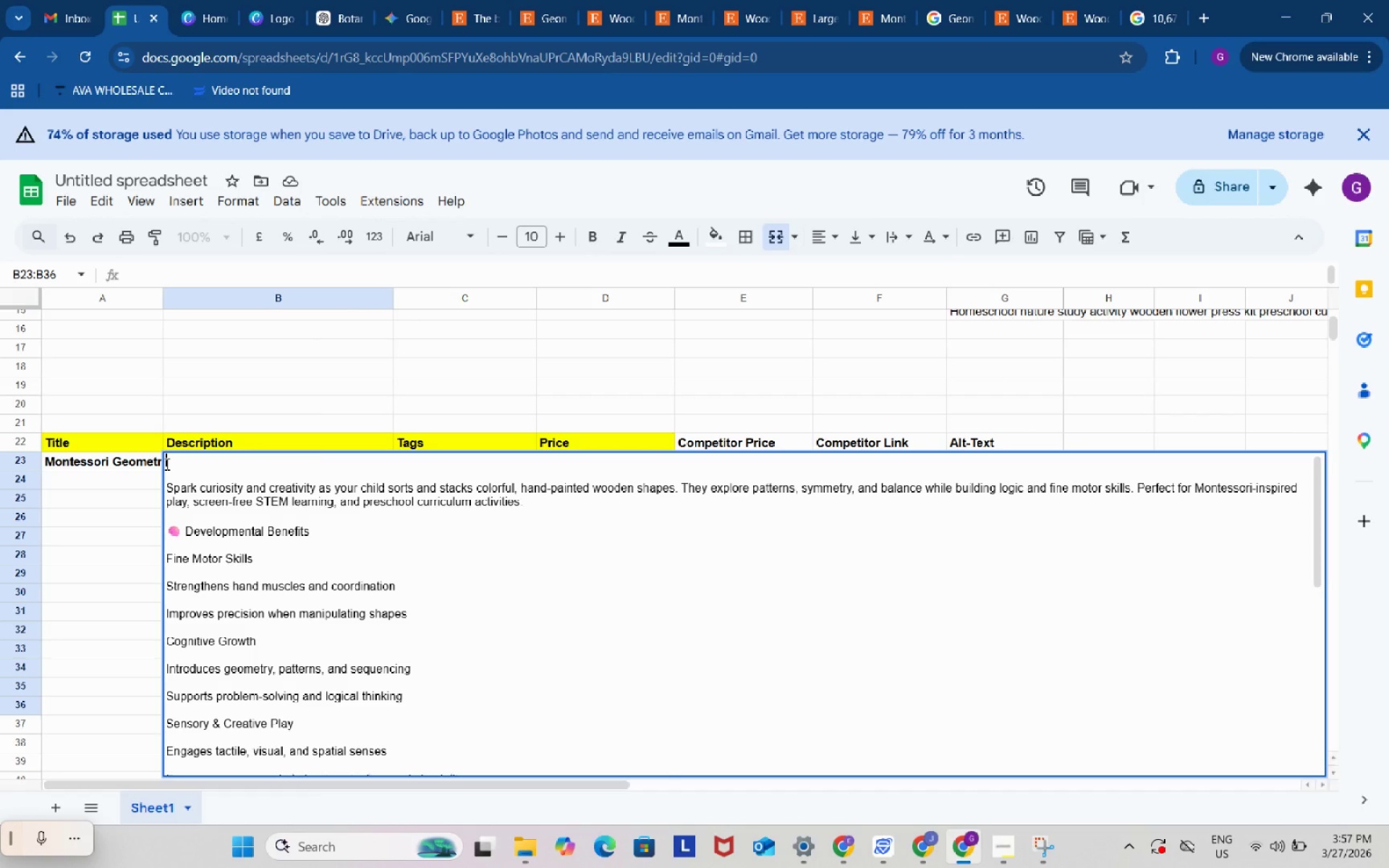 
key(Control+ControlLeft)
 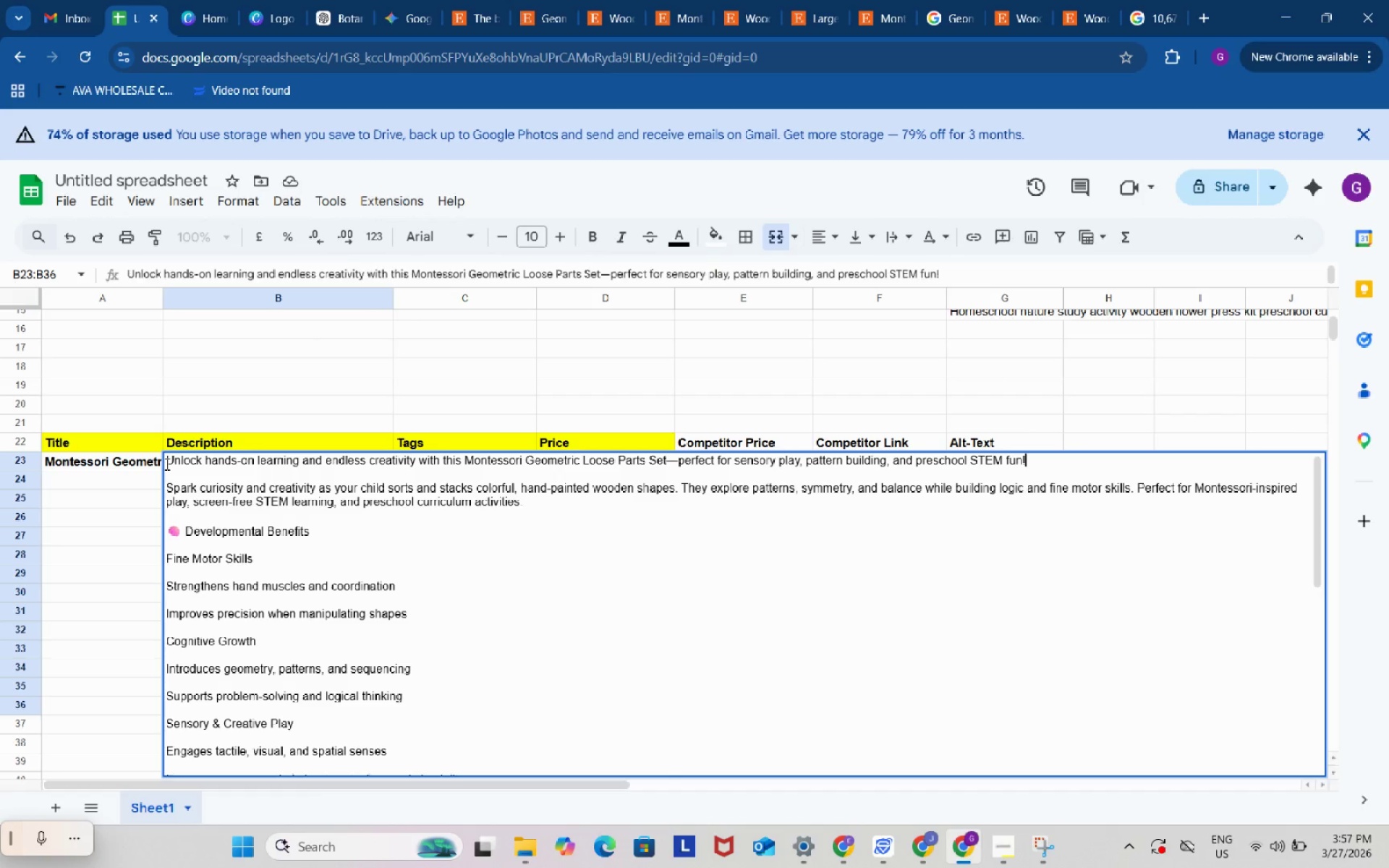 
key(Control+V)
 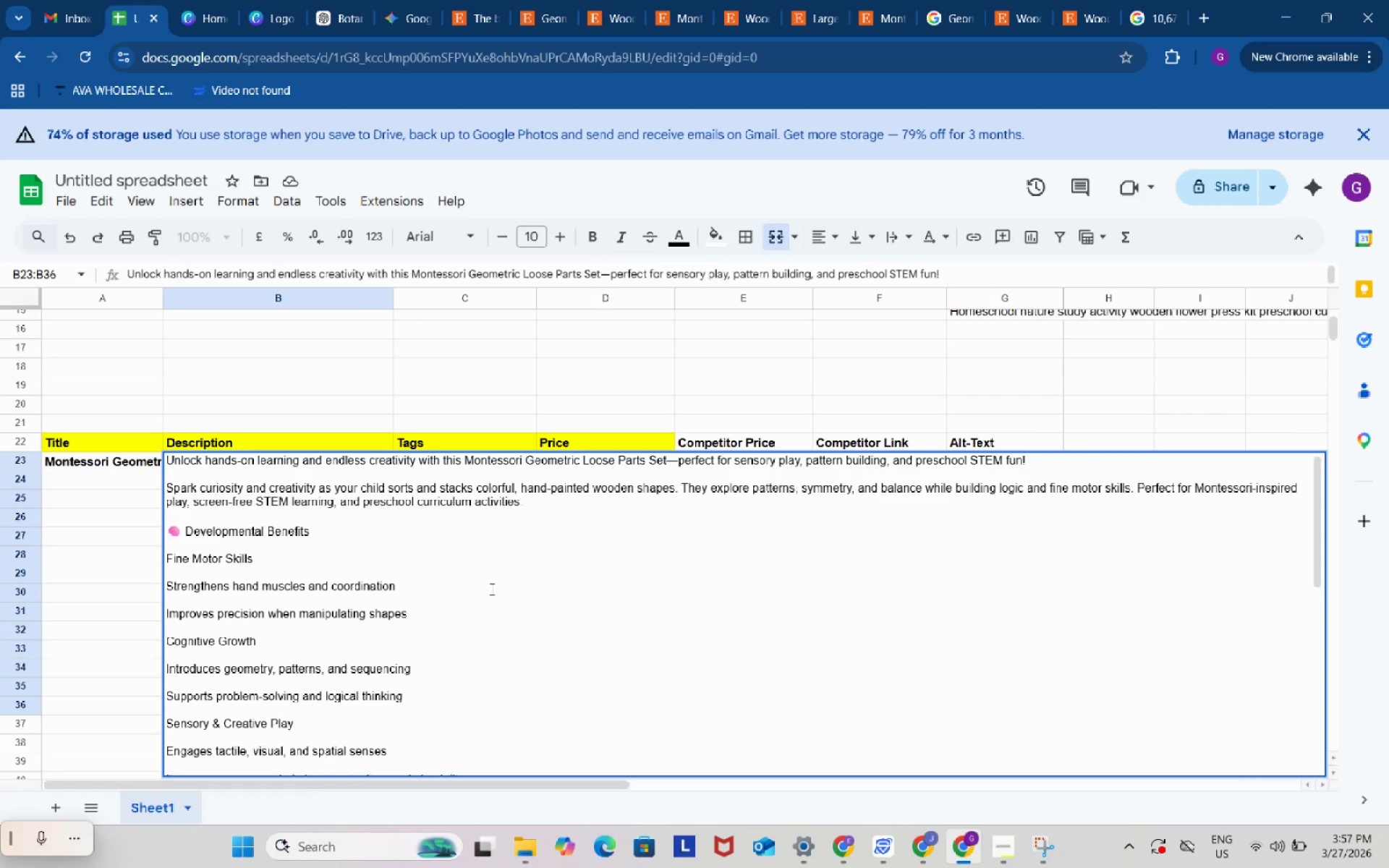 
wait(9.52)
 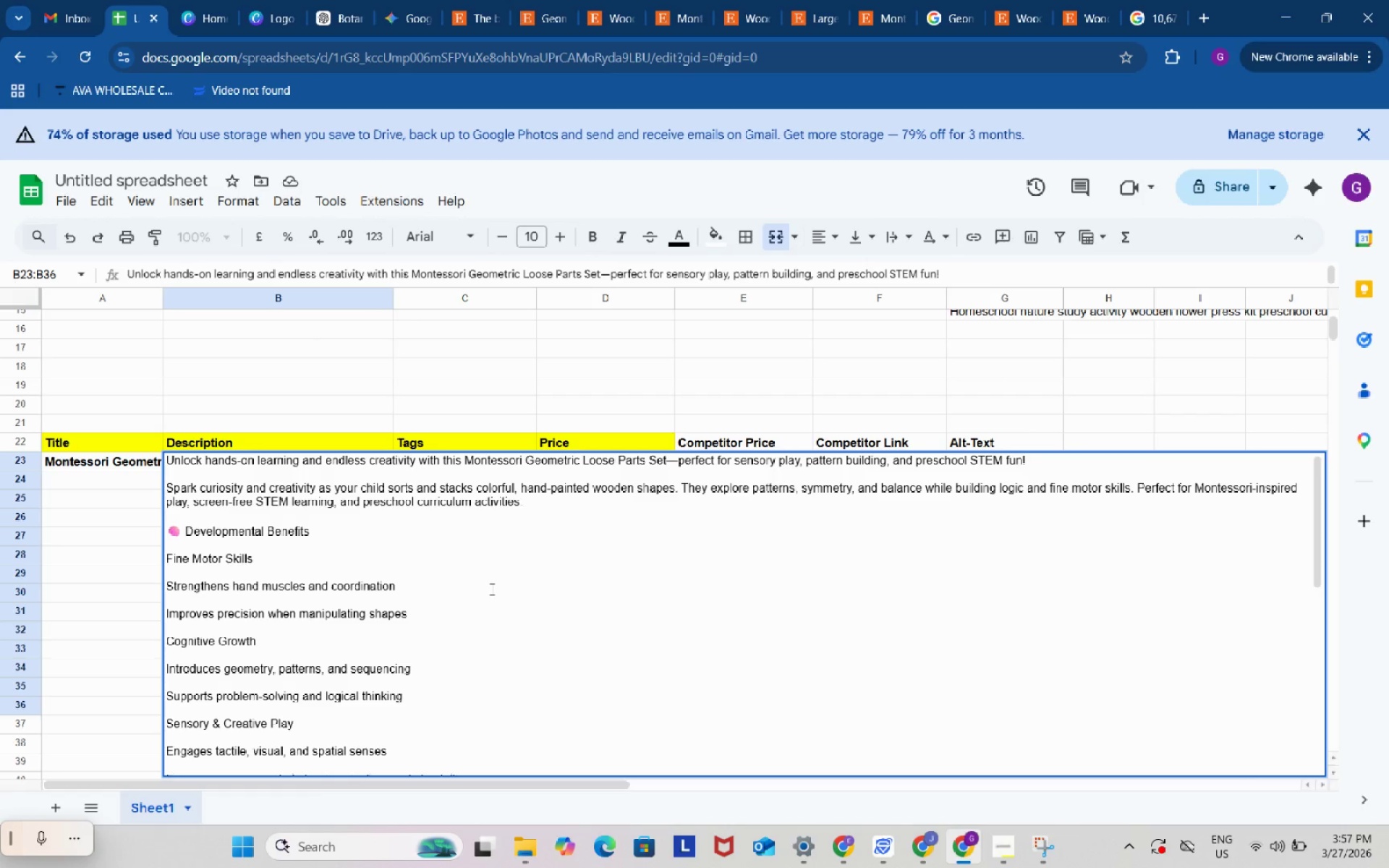 
left_click([218, 574])
 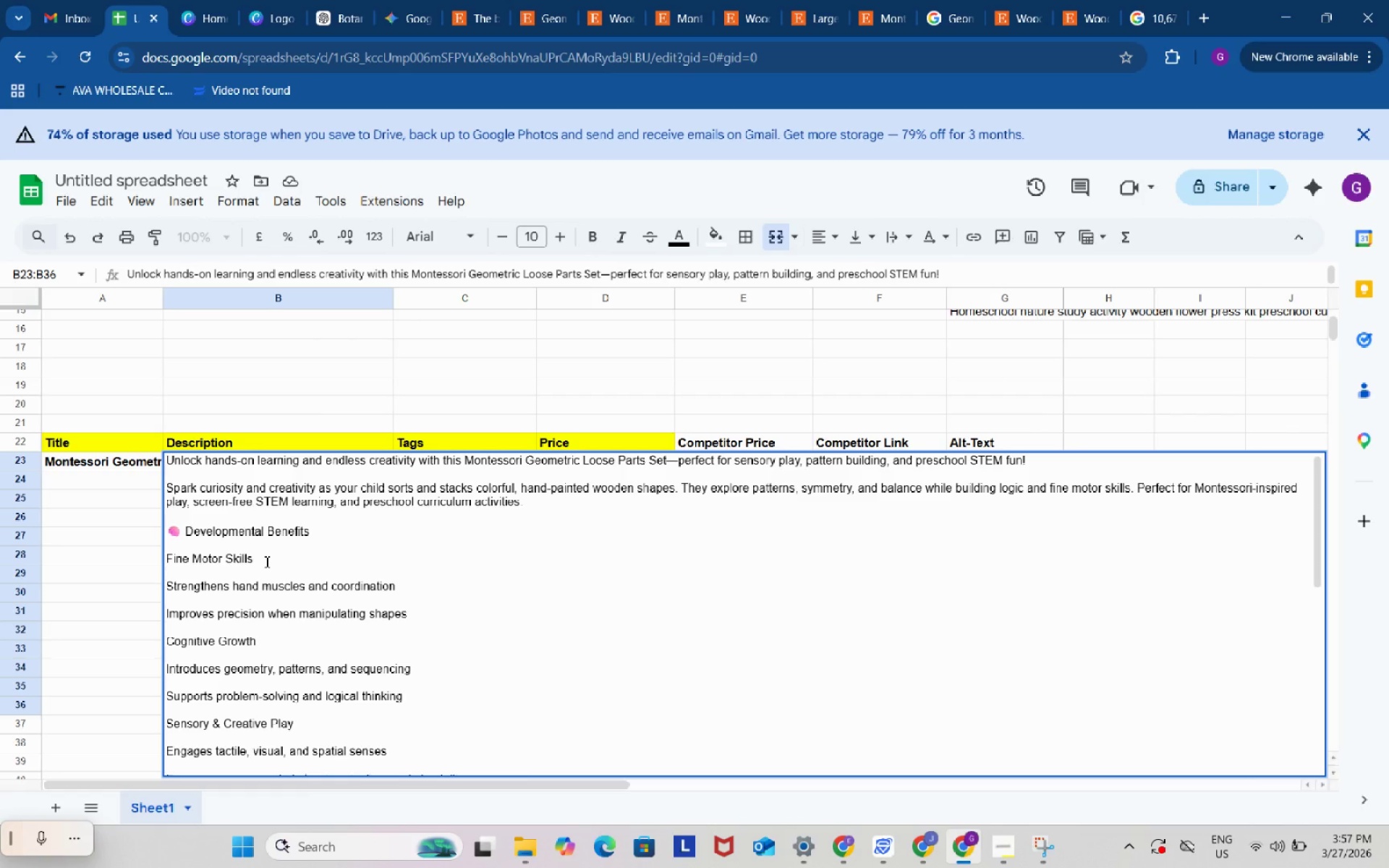 
left_click([266, 561])
 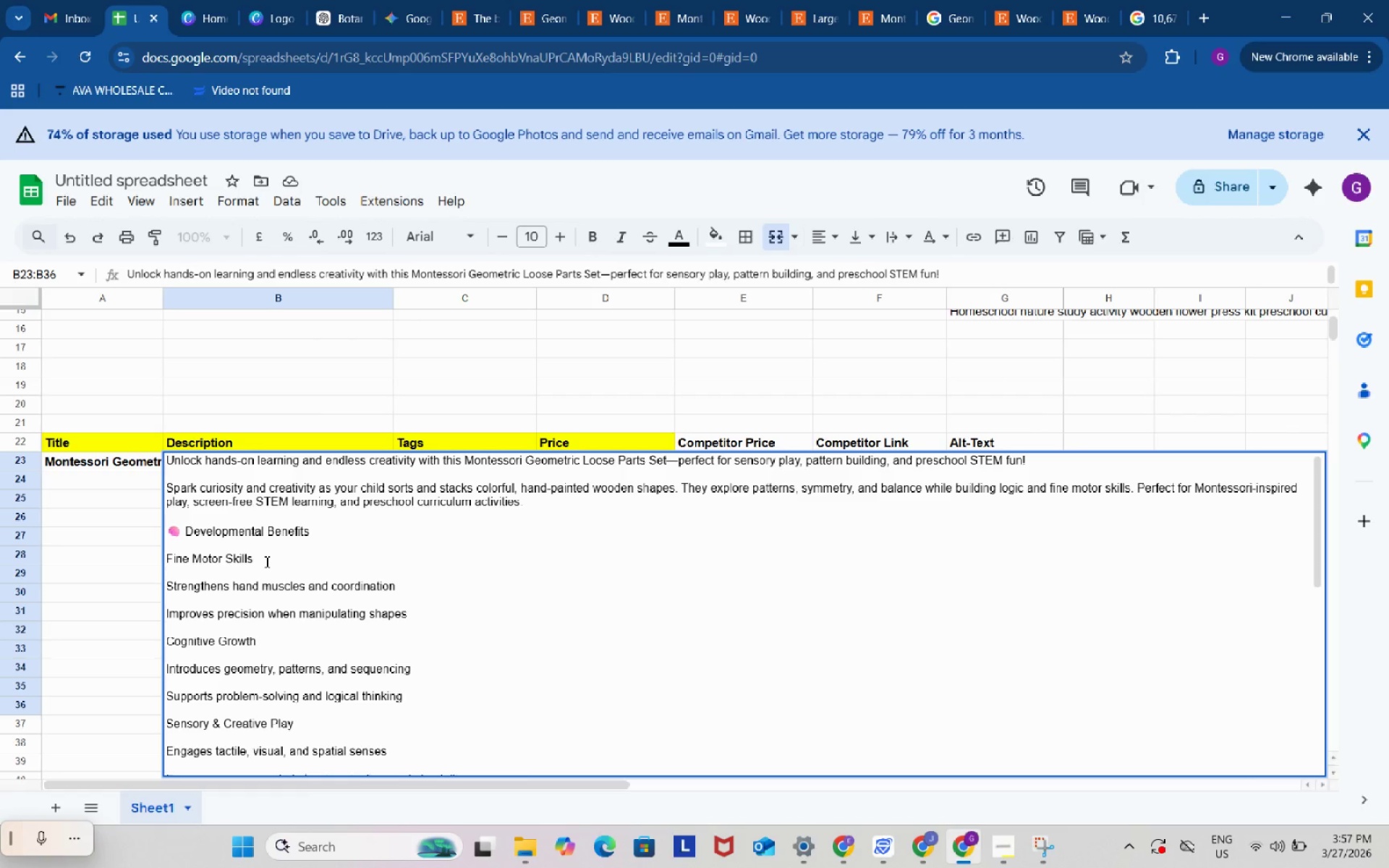 
key(Shift+ShiftRight)
 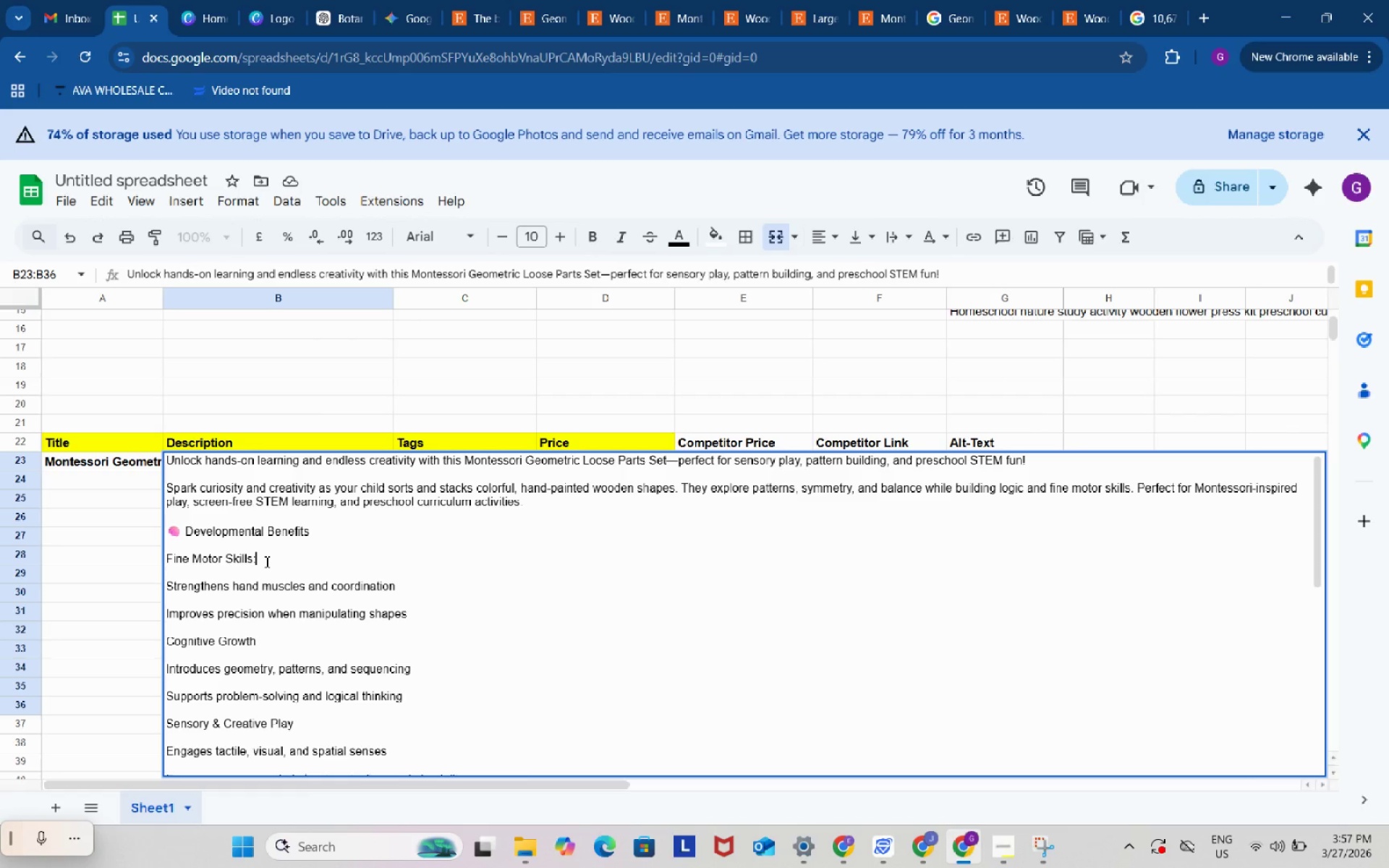 
key(Shift+Semicolon)
 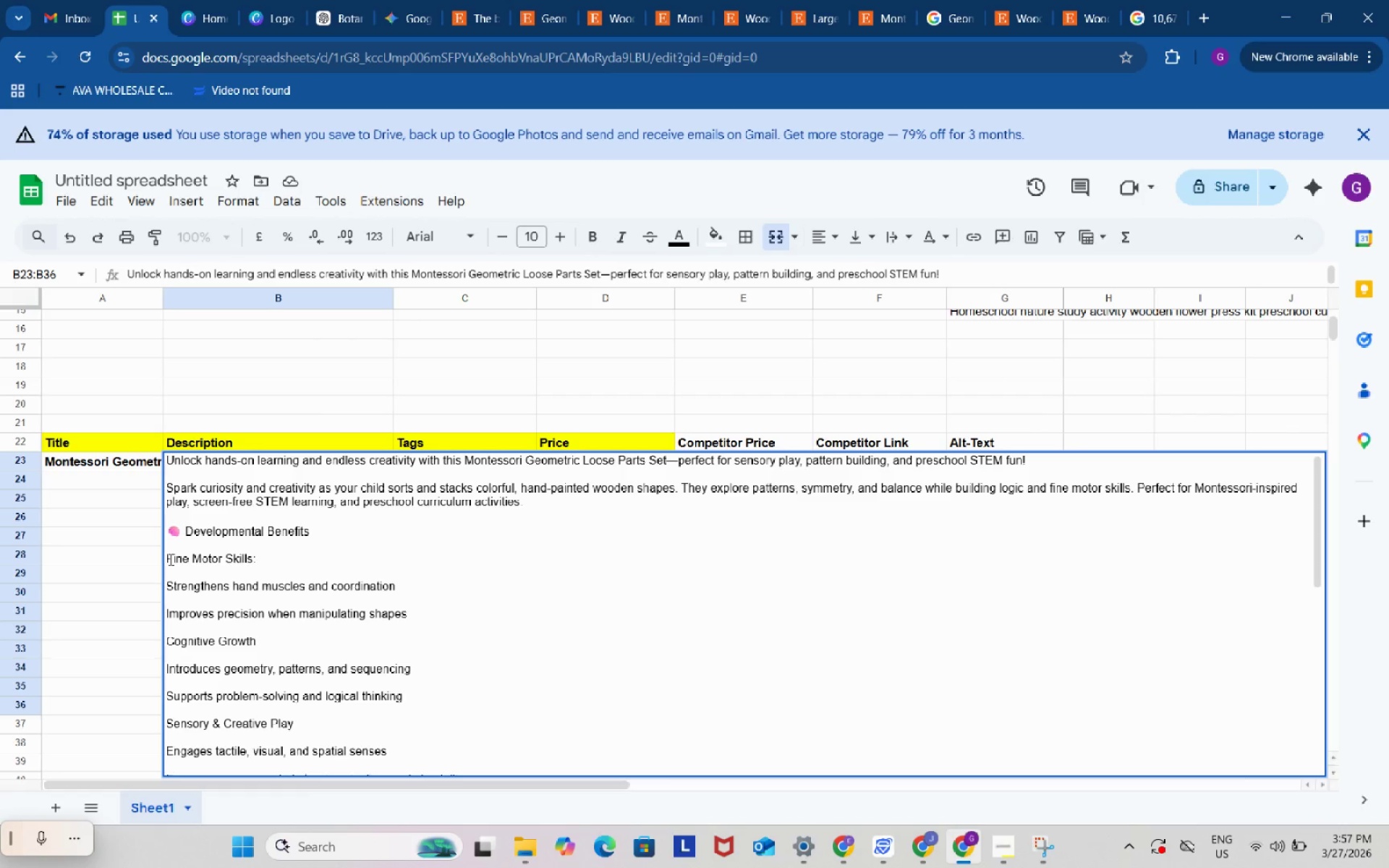 
left_click([169, 559])
 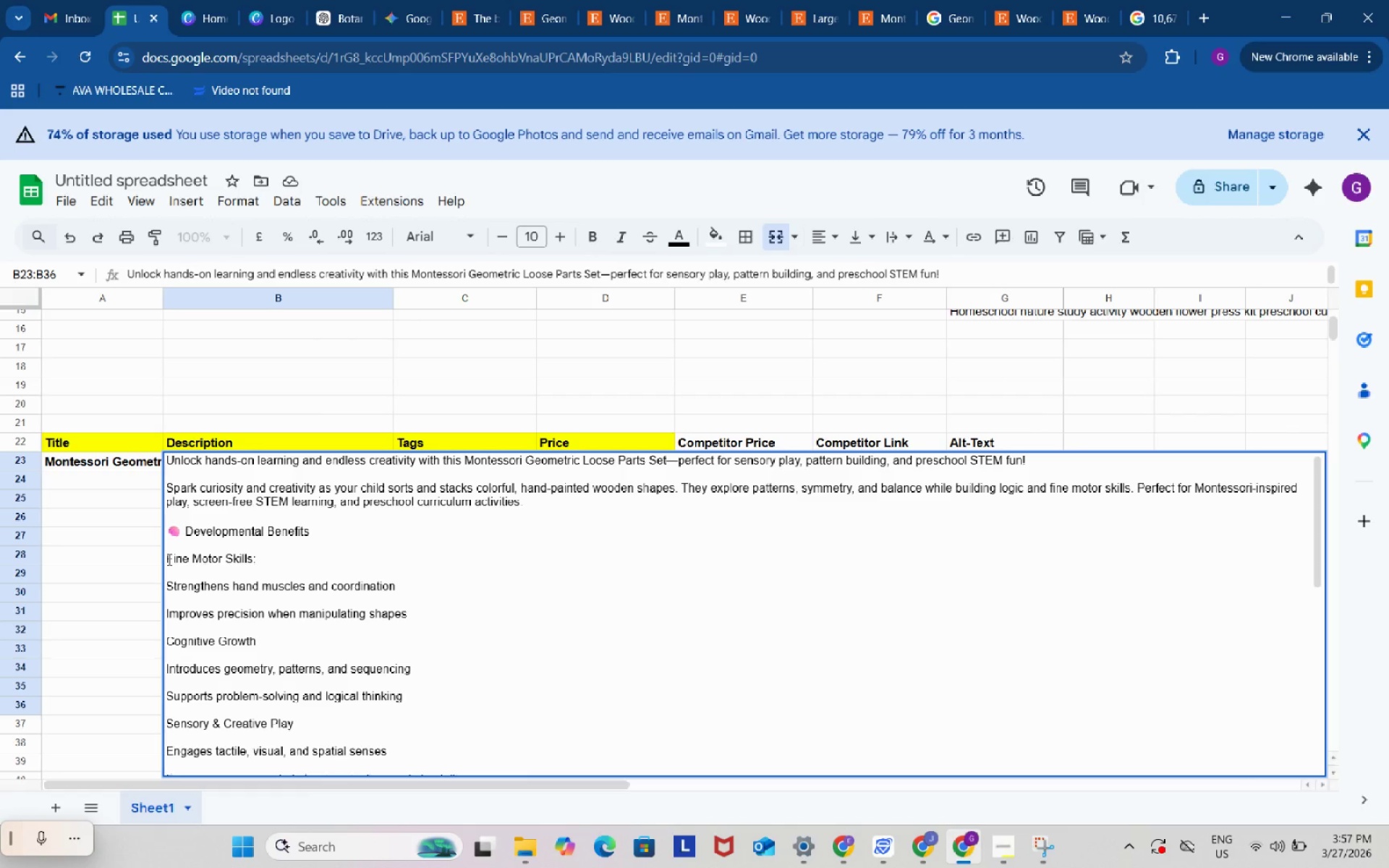 
key(Backspace)
 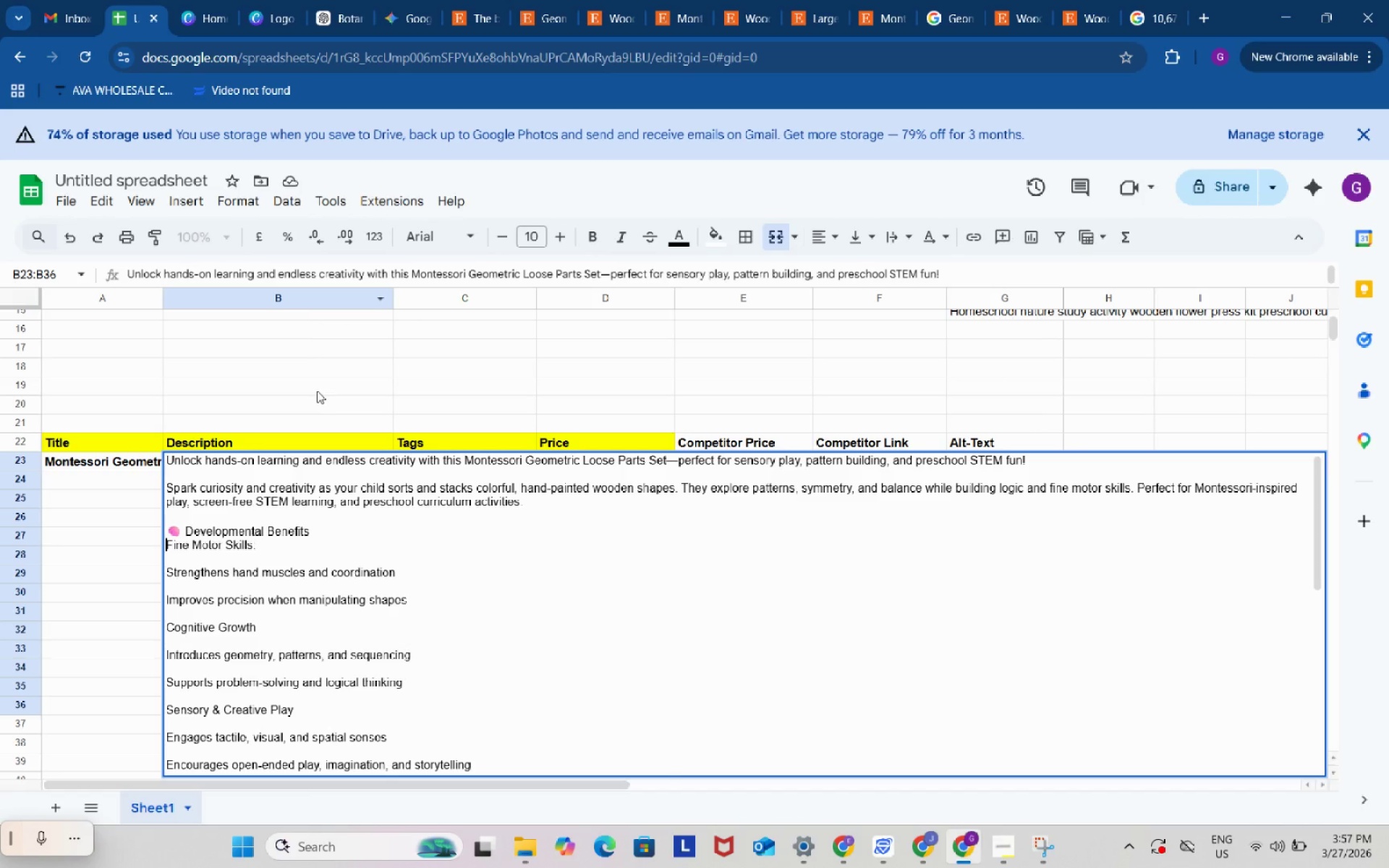 
left_click([345, 0])
 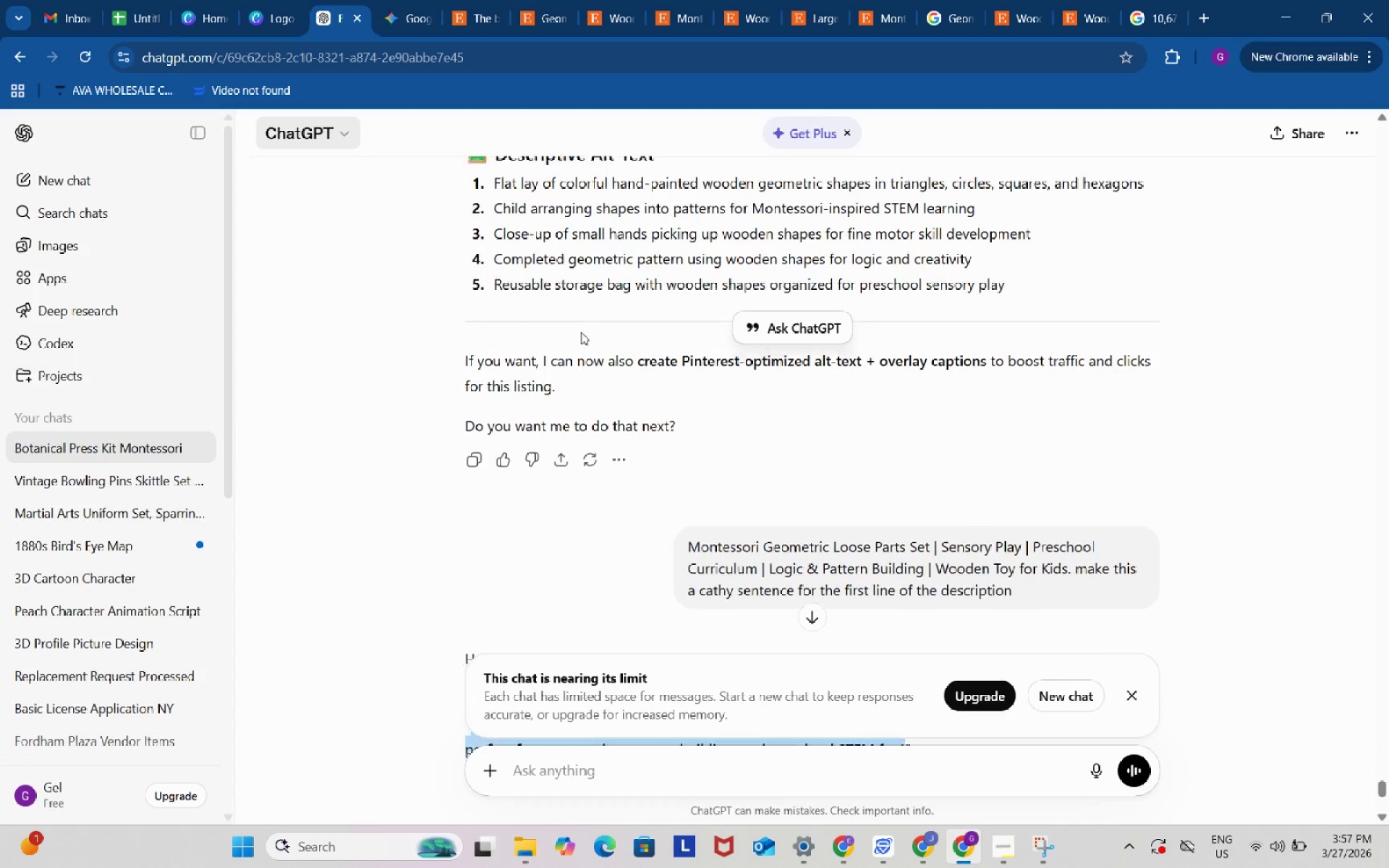 
scroll: coordinate [578, 336], scroll_direction: up, amount: 88.0
 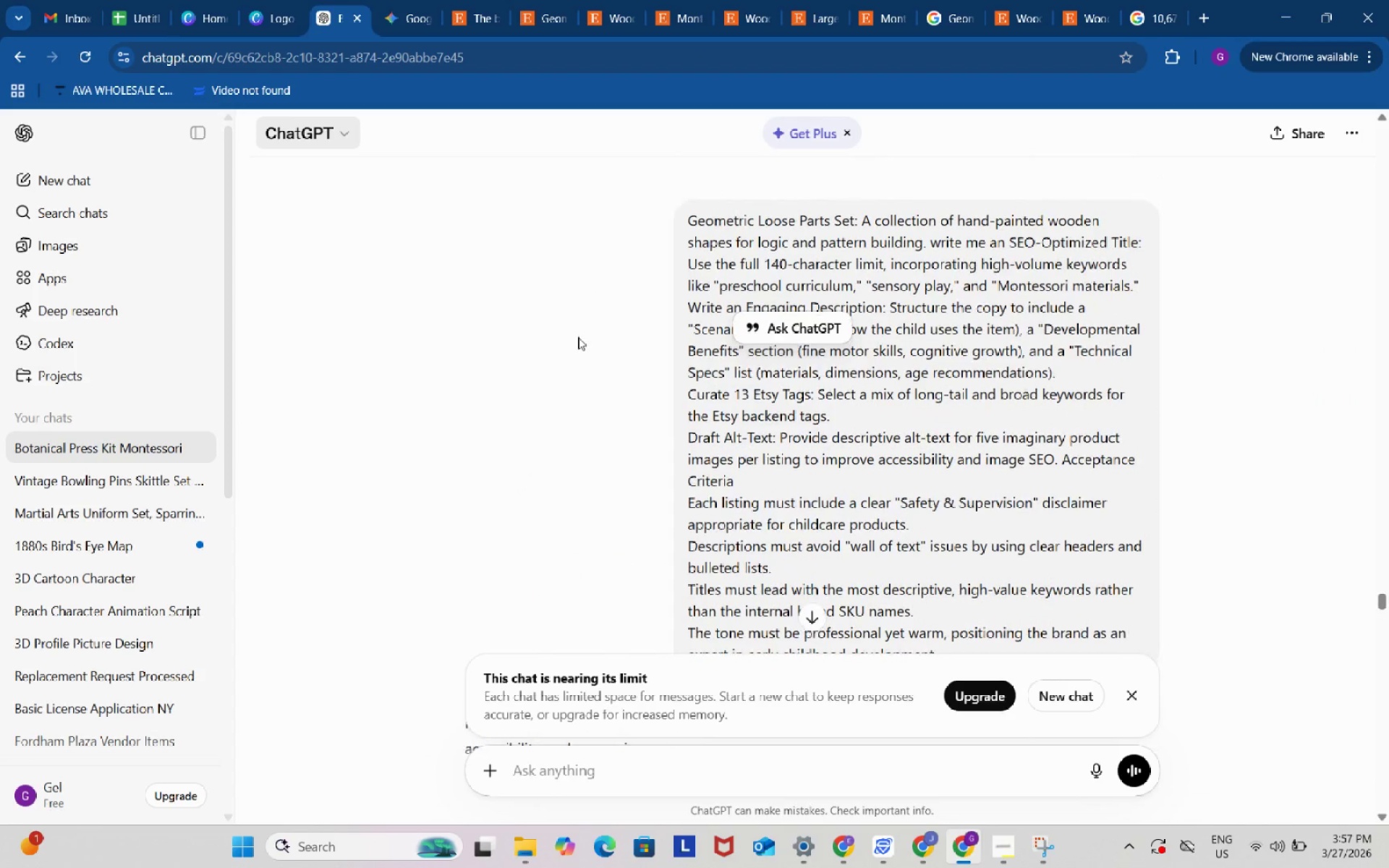 
scroll: coordinate [579, 337], scroll_direction: down, amount: 7.0
 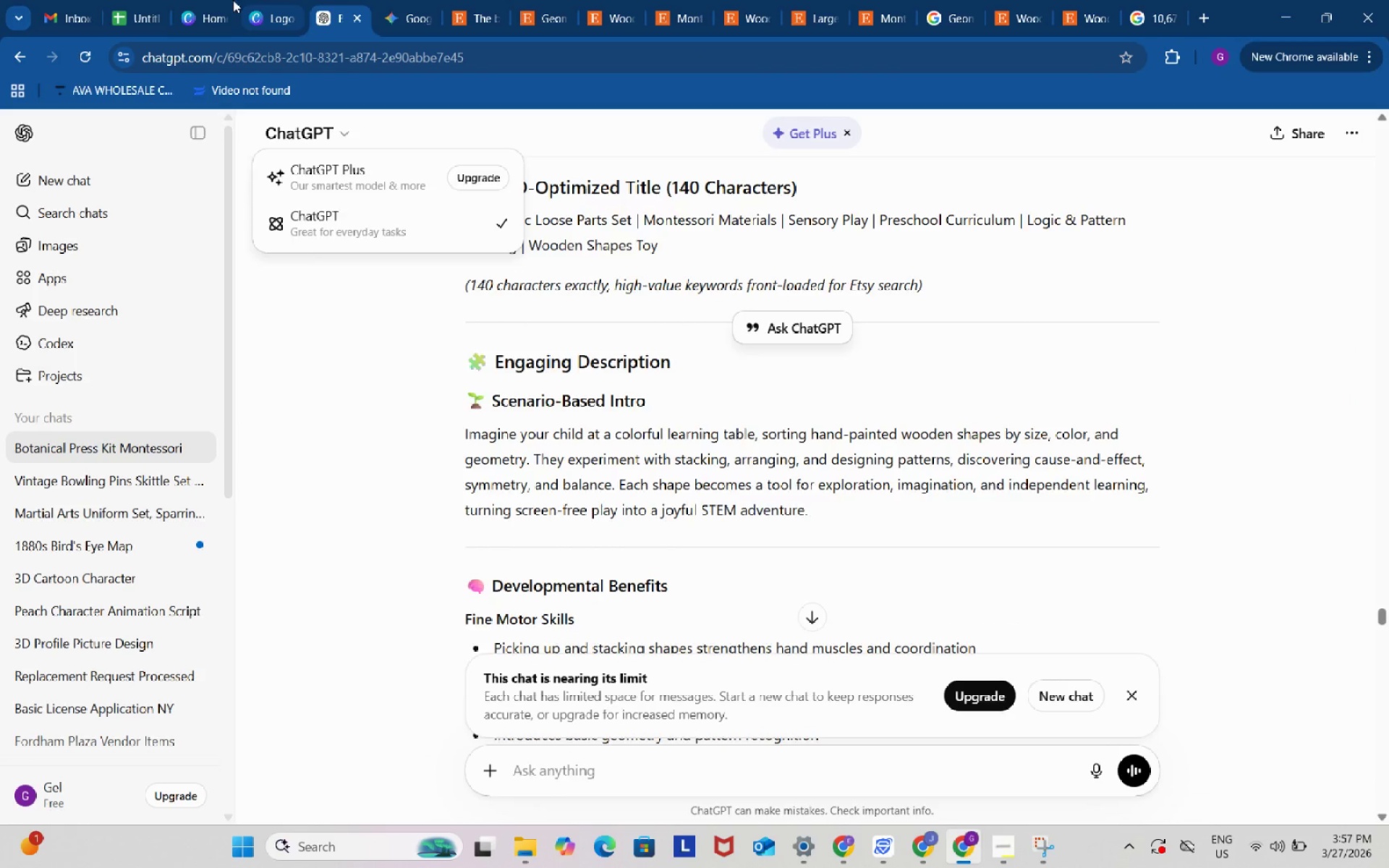 
left_click([149, 0])
 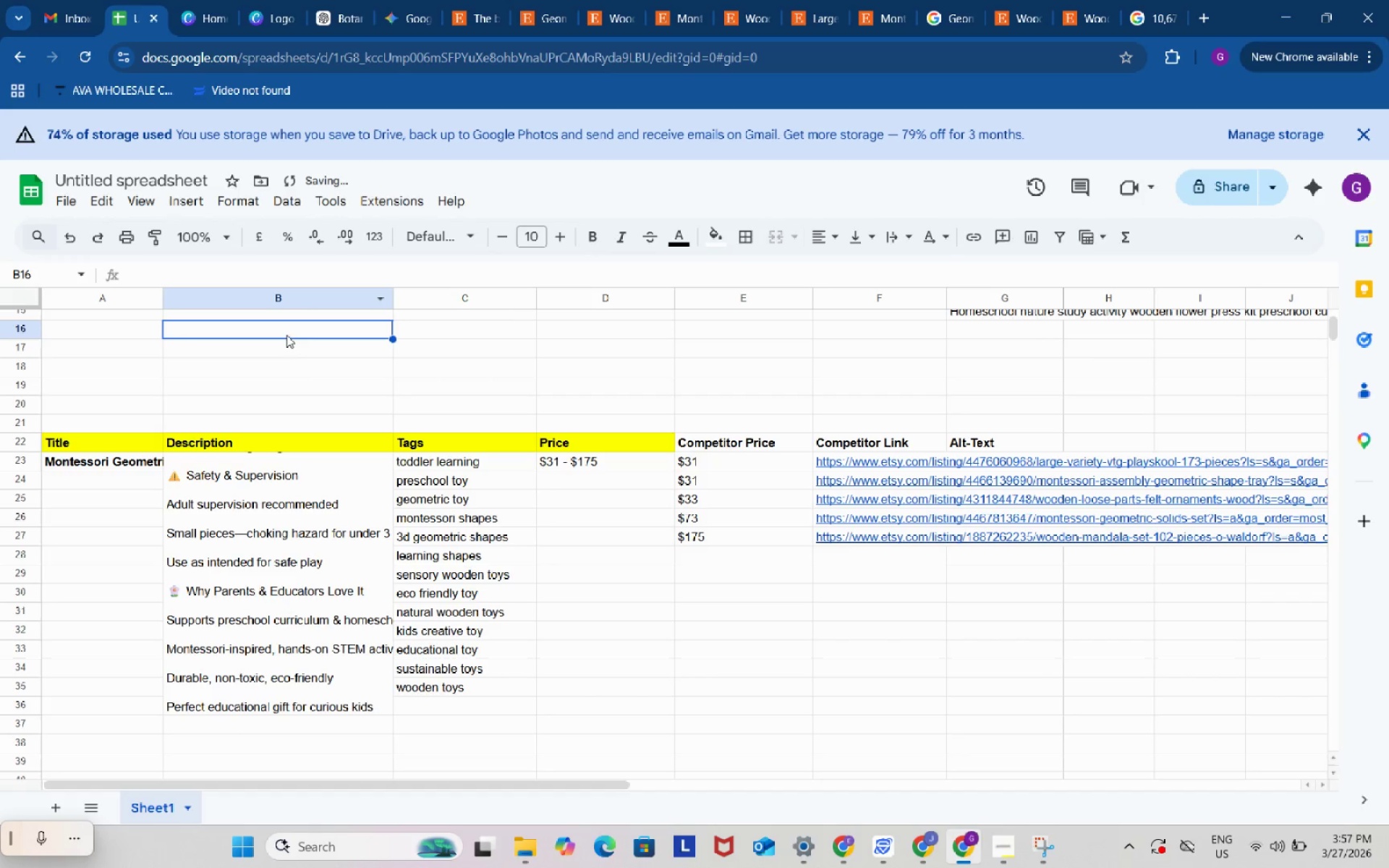 
left_click([289, 384])
 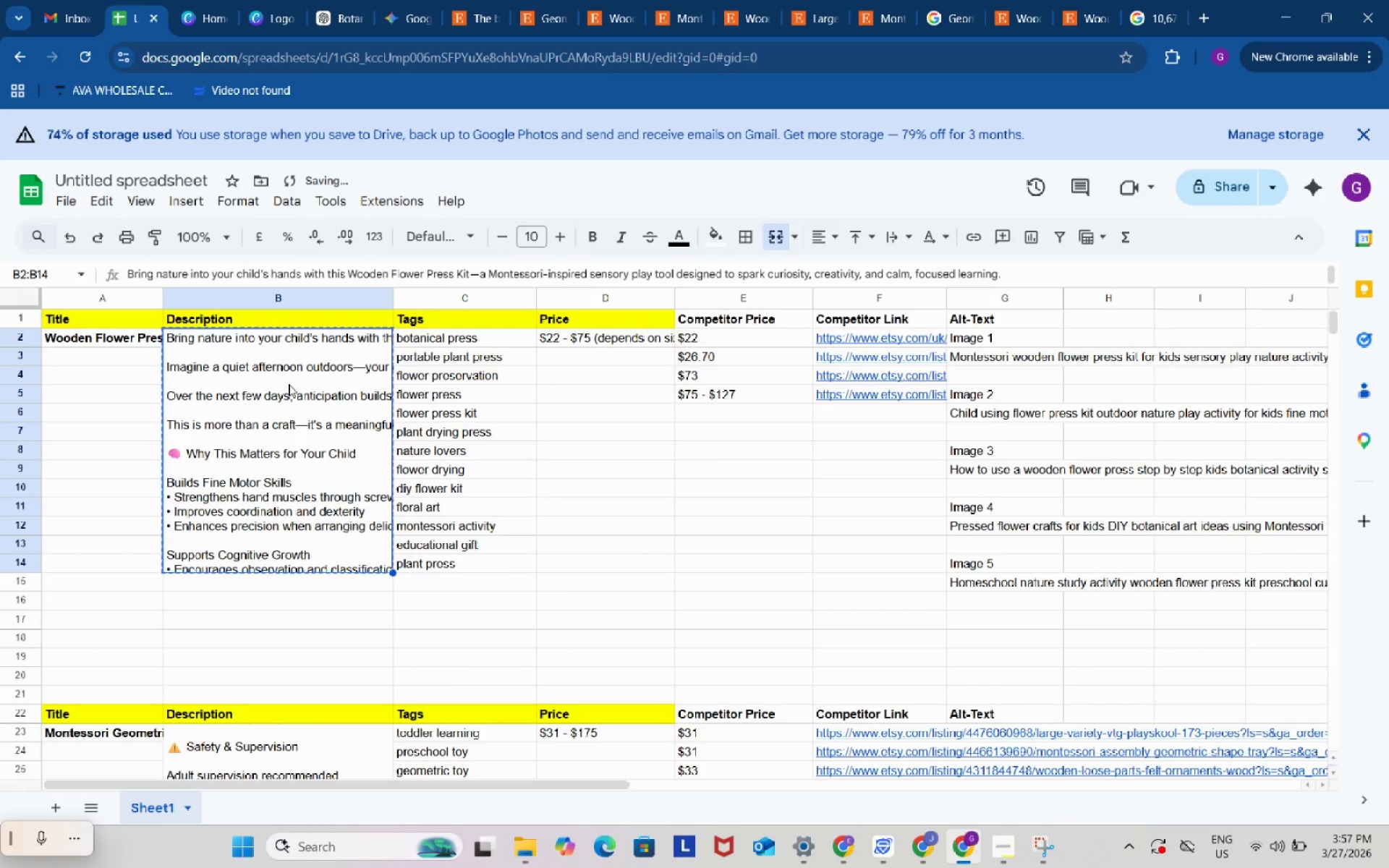 
key(Control+ControlLeft)
 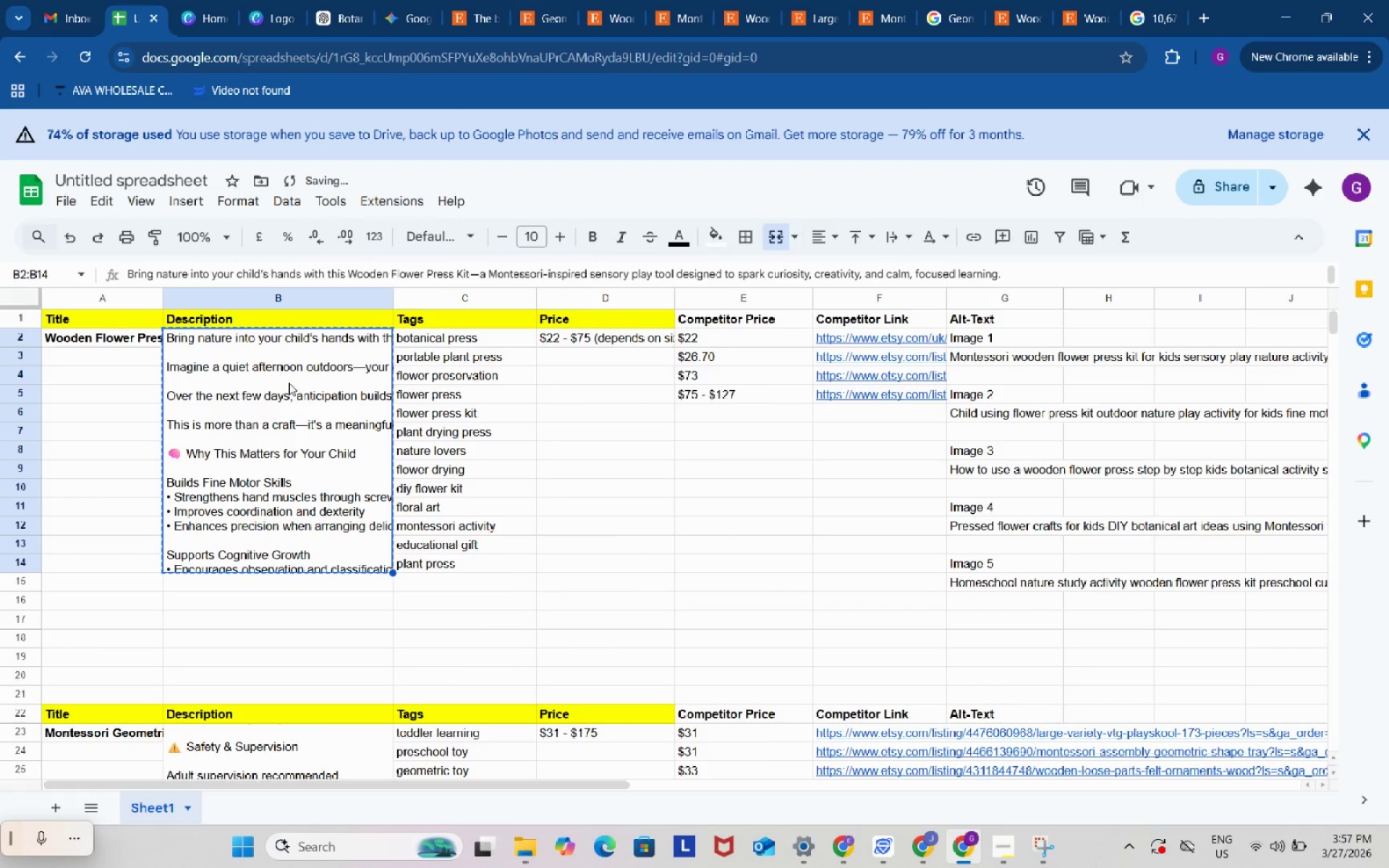 
key(Control+C)
 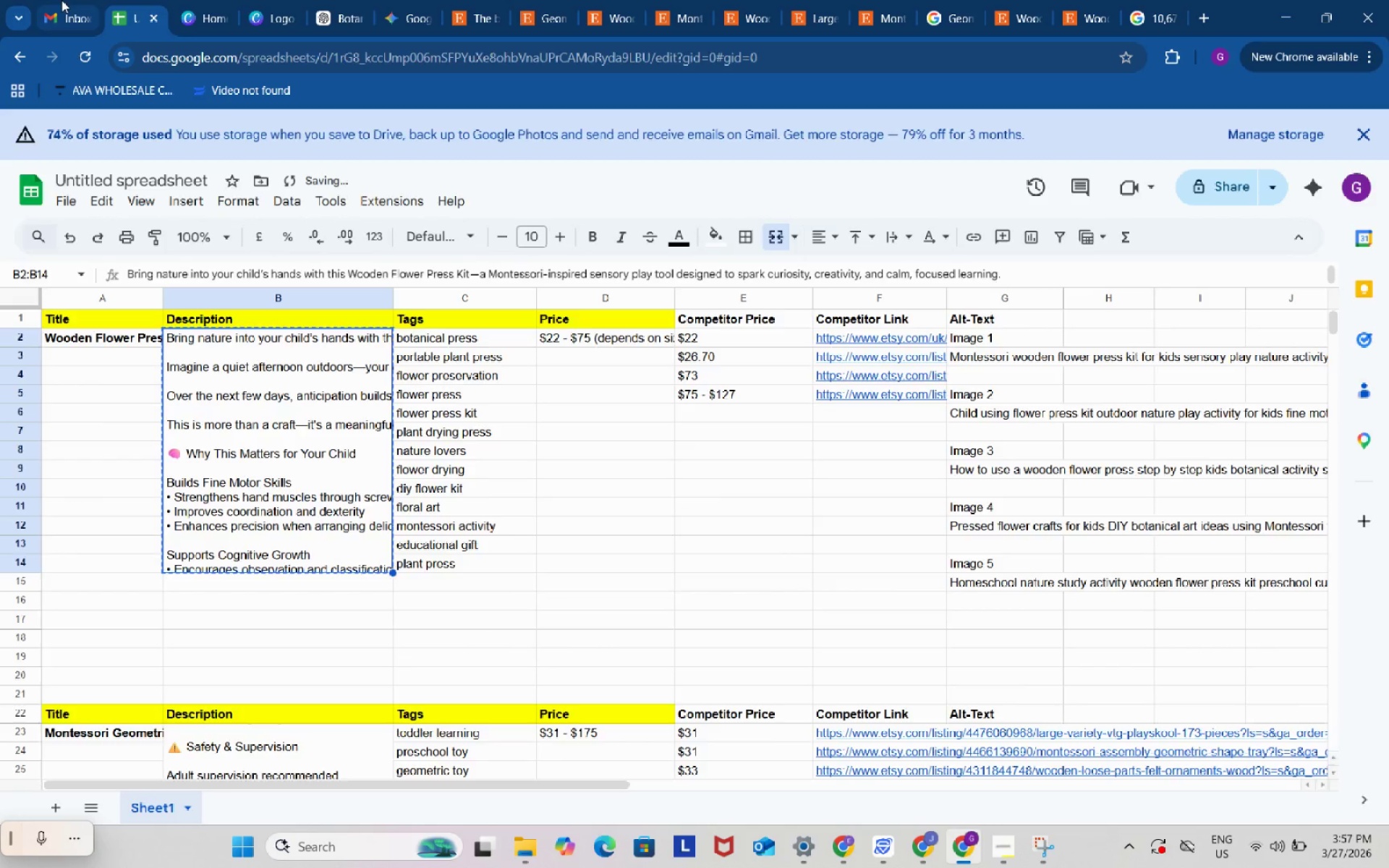 
scroll: coordinate [291, 384], scroll_direction: up, amount: 6.0
 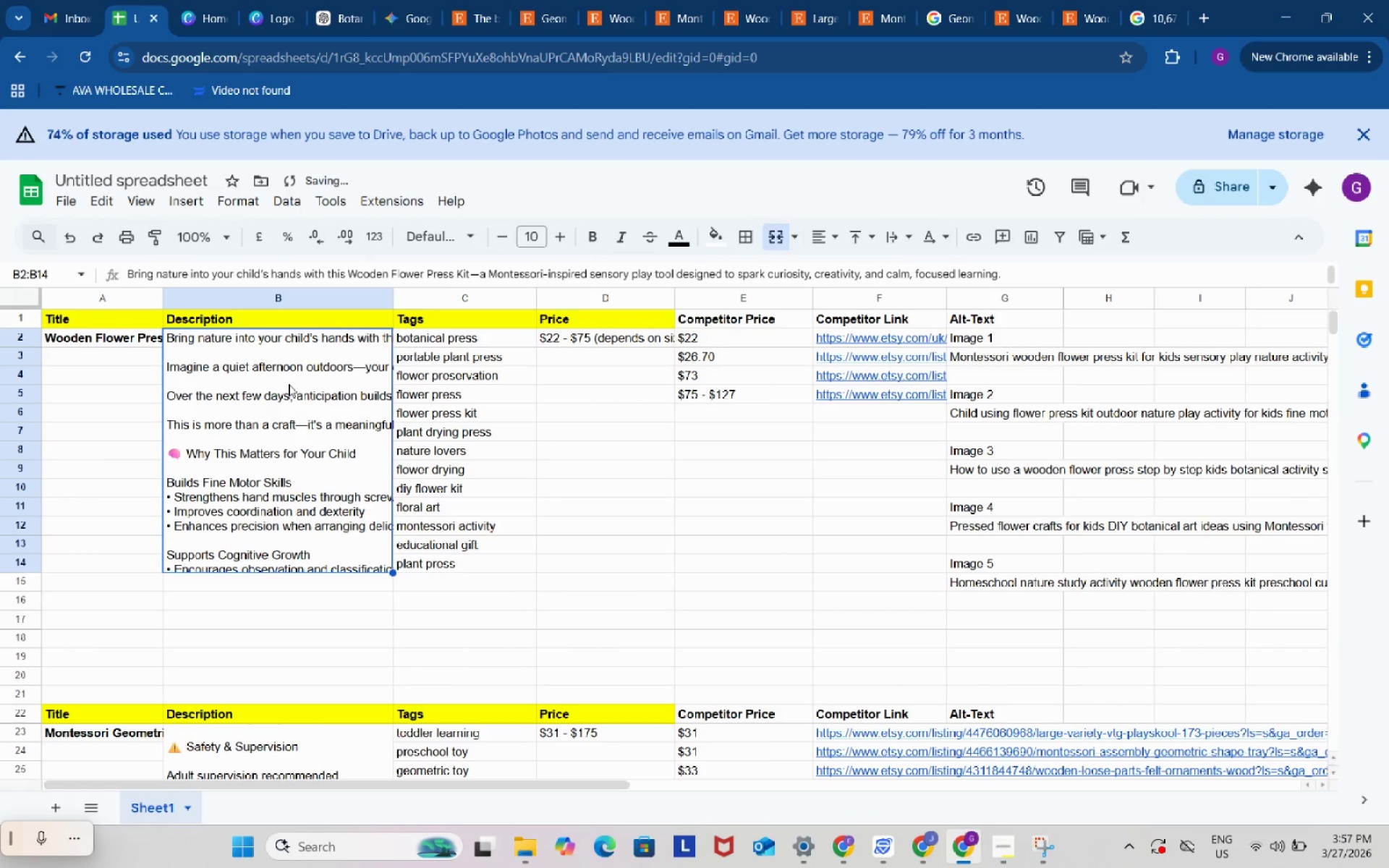 
left_click([61, 0])
 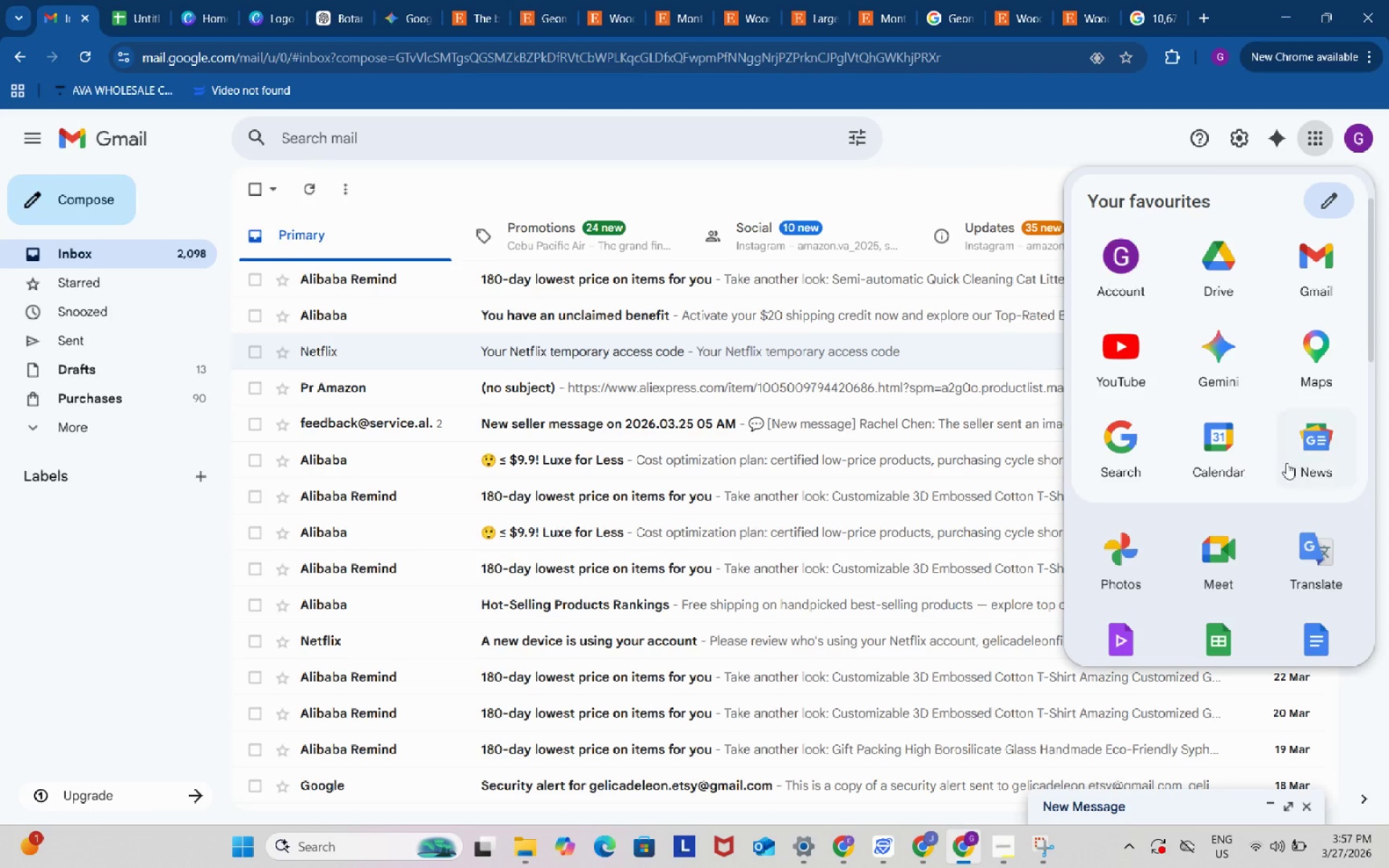 
left_click([1315, 657])
 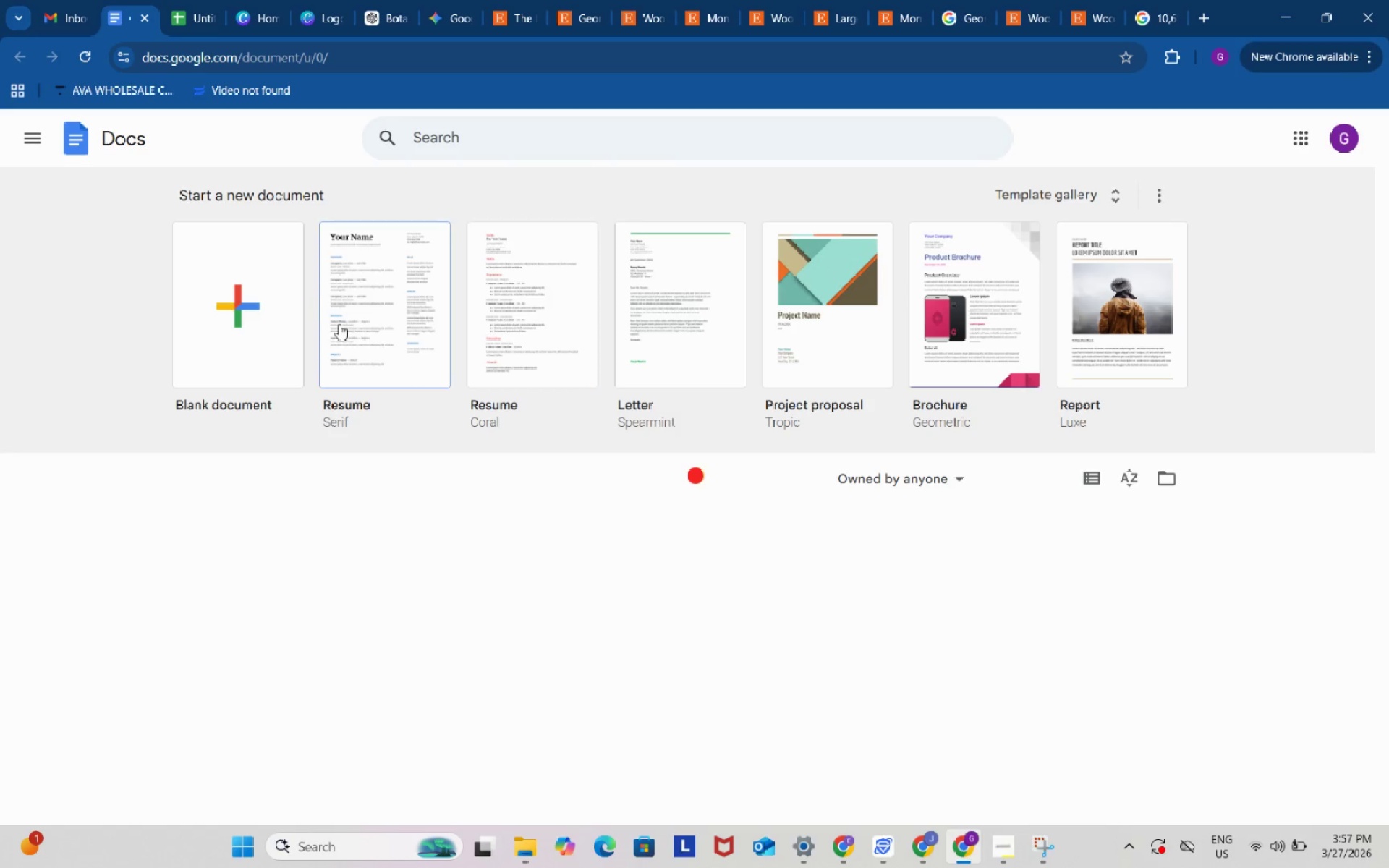 
left_click([224, 282])
 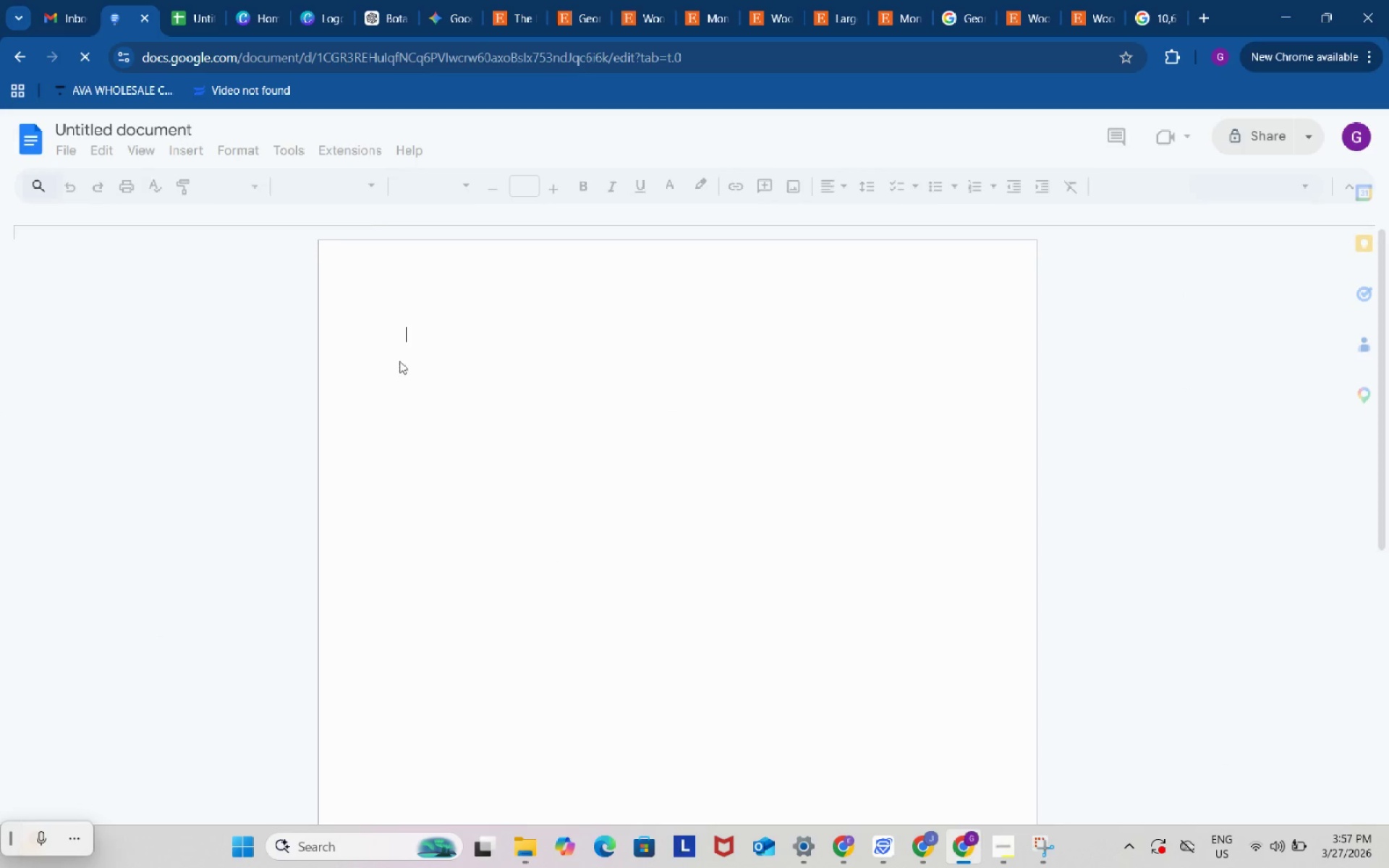 
key(Control+ControlLeft)
 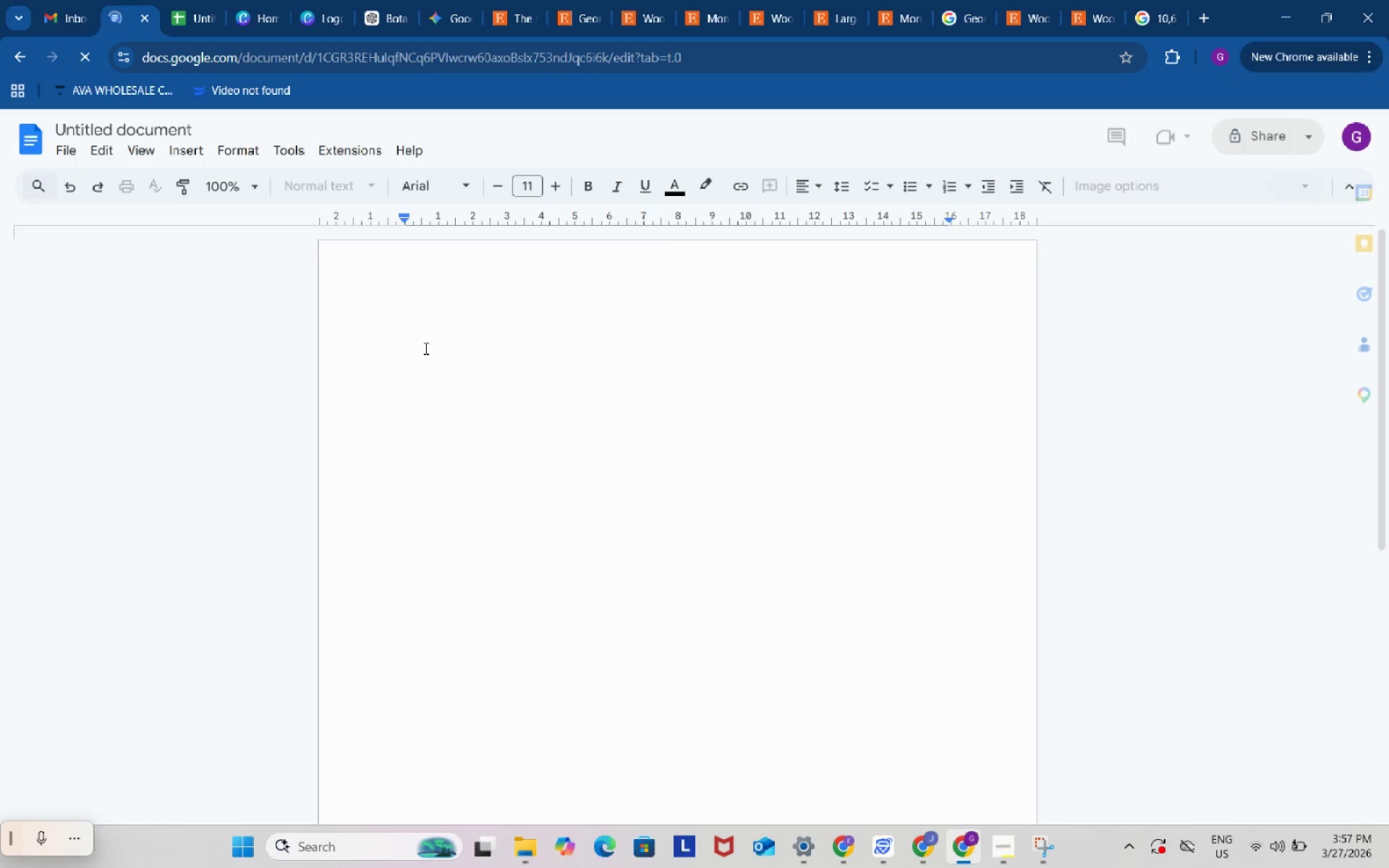 
key(Control+V)
 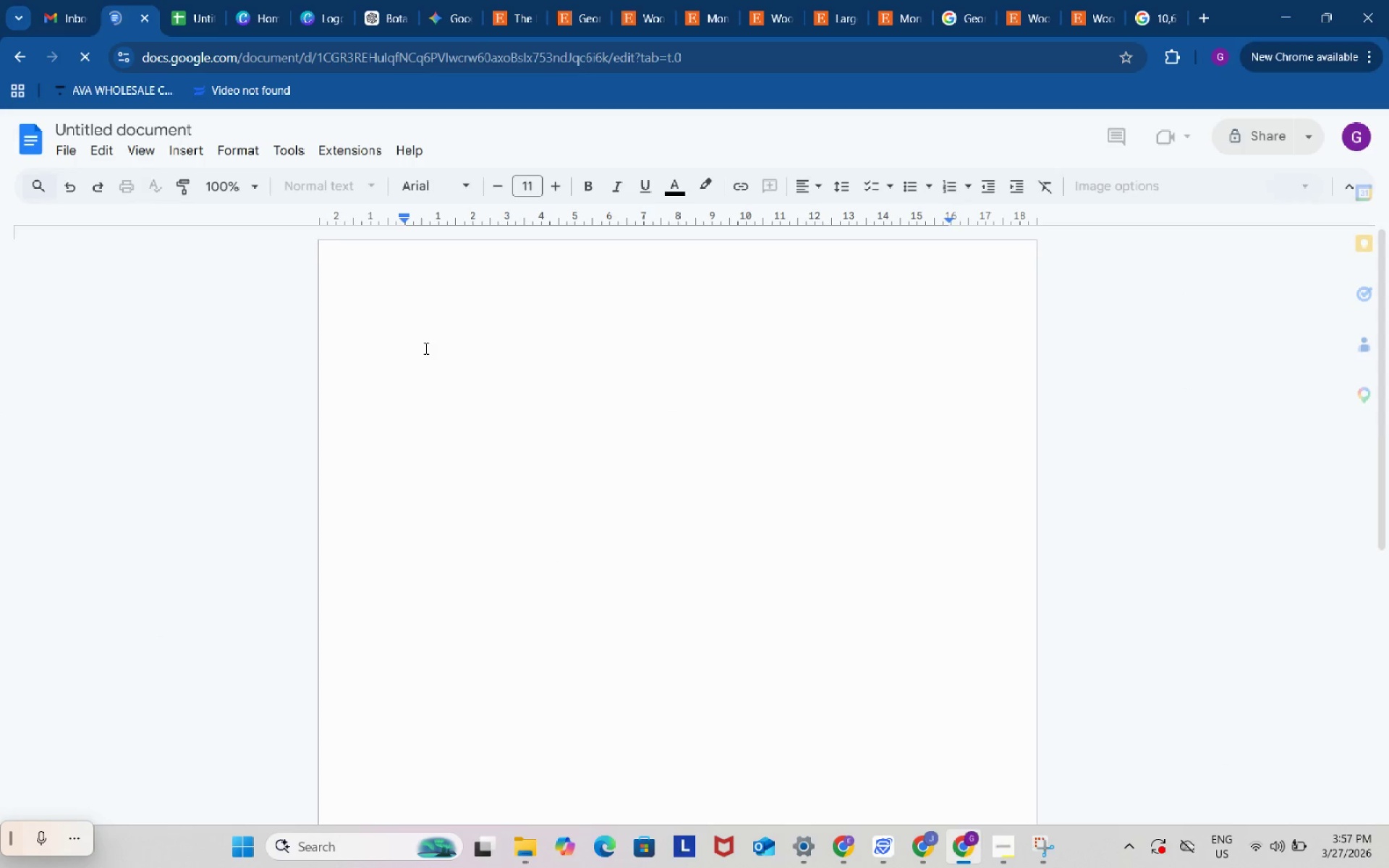 
mouse_move([441, 349])
 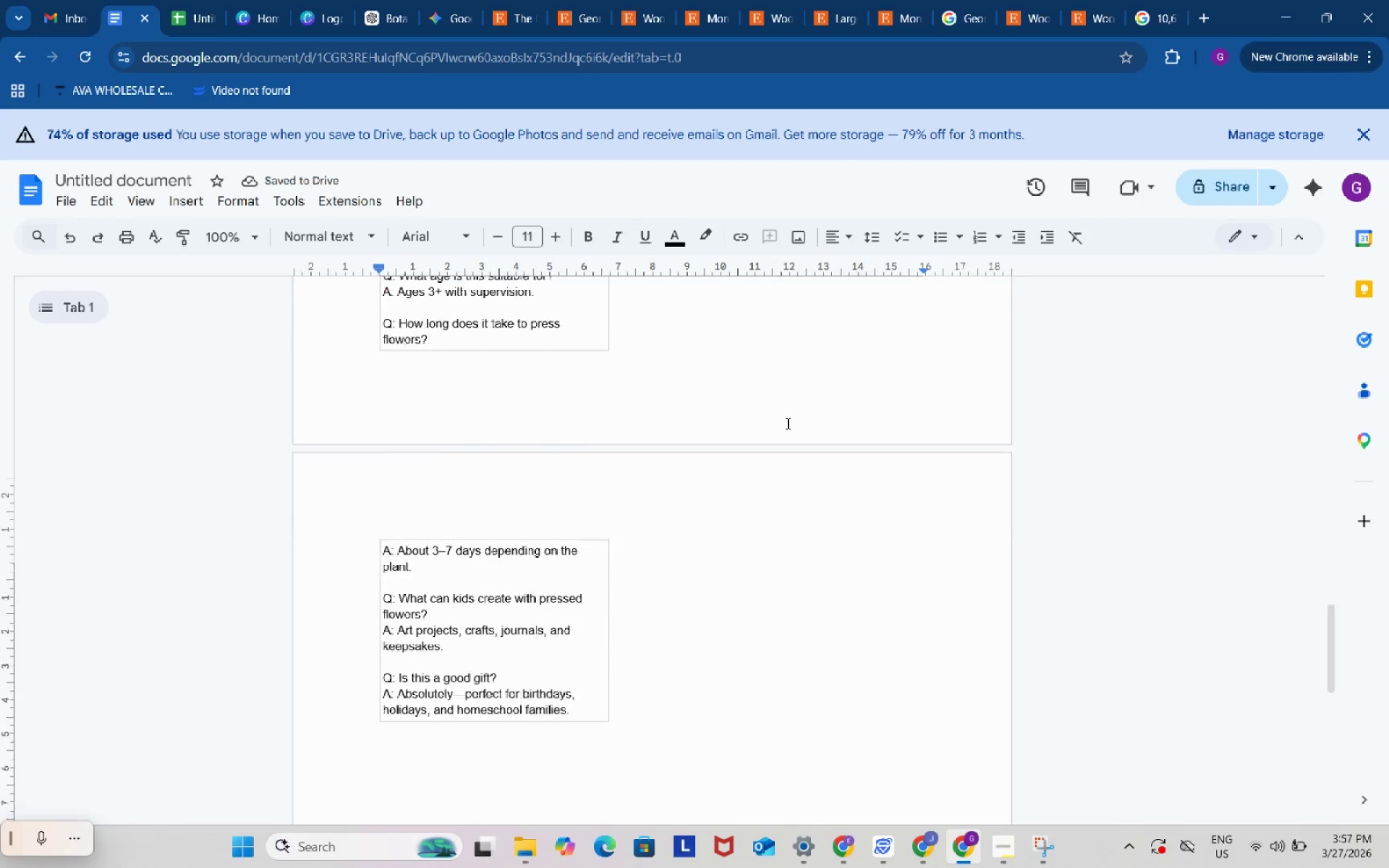 
key(Control+ControlLeft)
 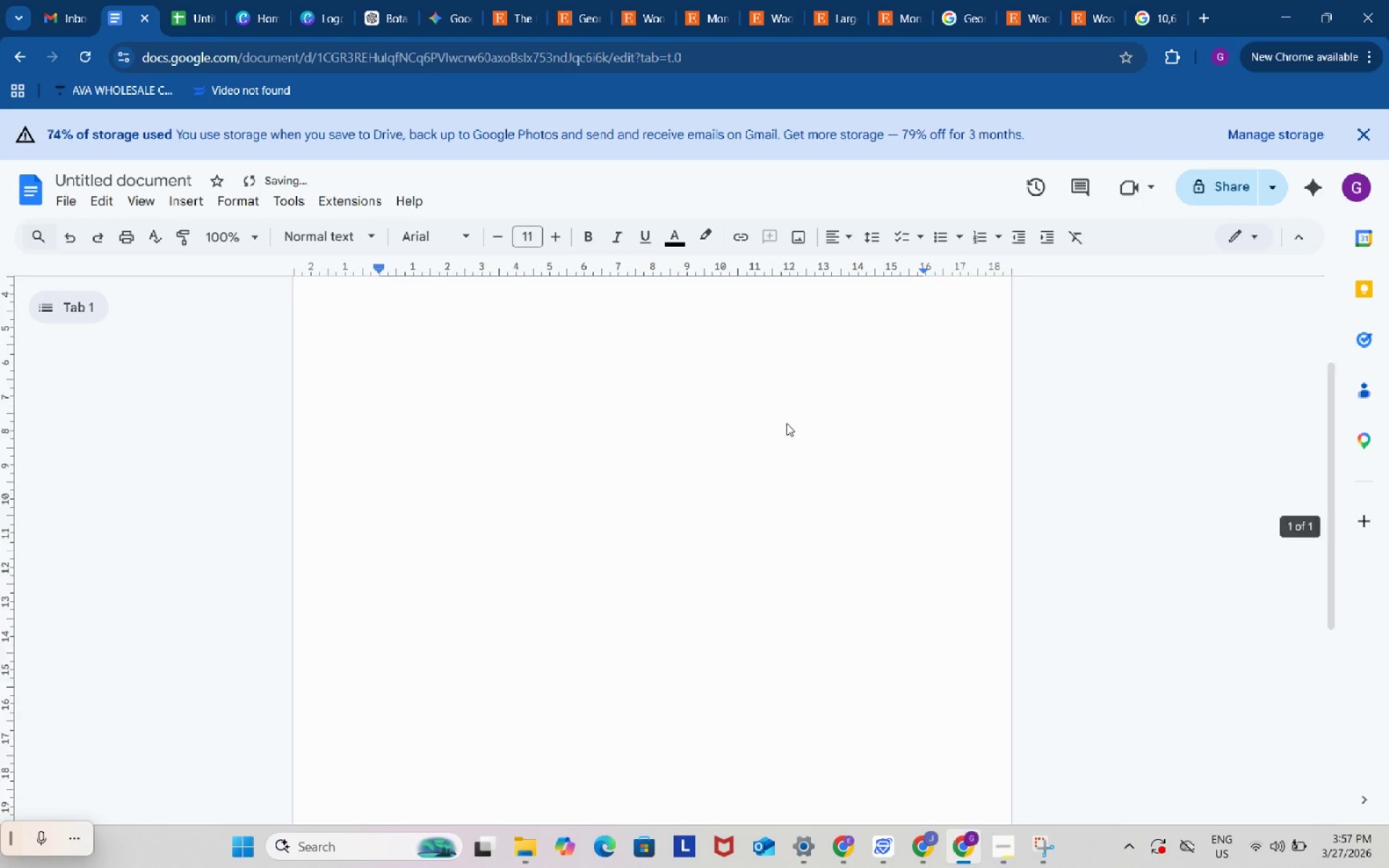 
scroll: coordinate [786, 423], scroll_direction: down, amount: 3.0
 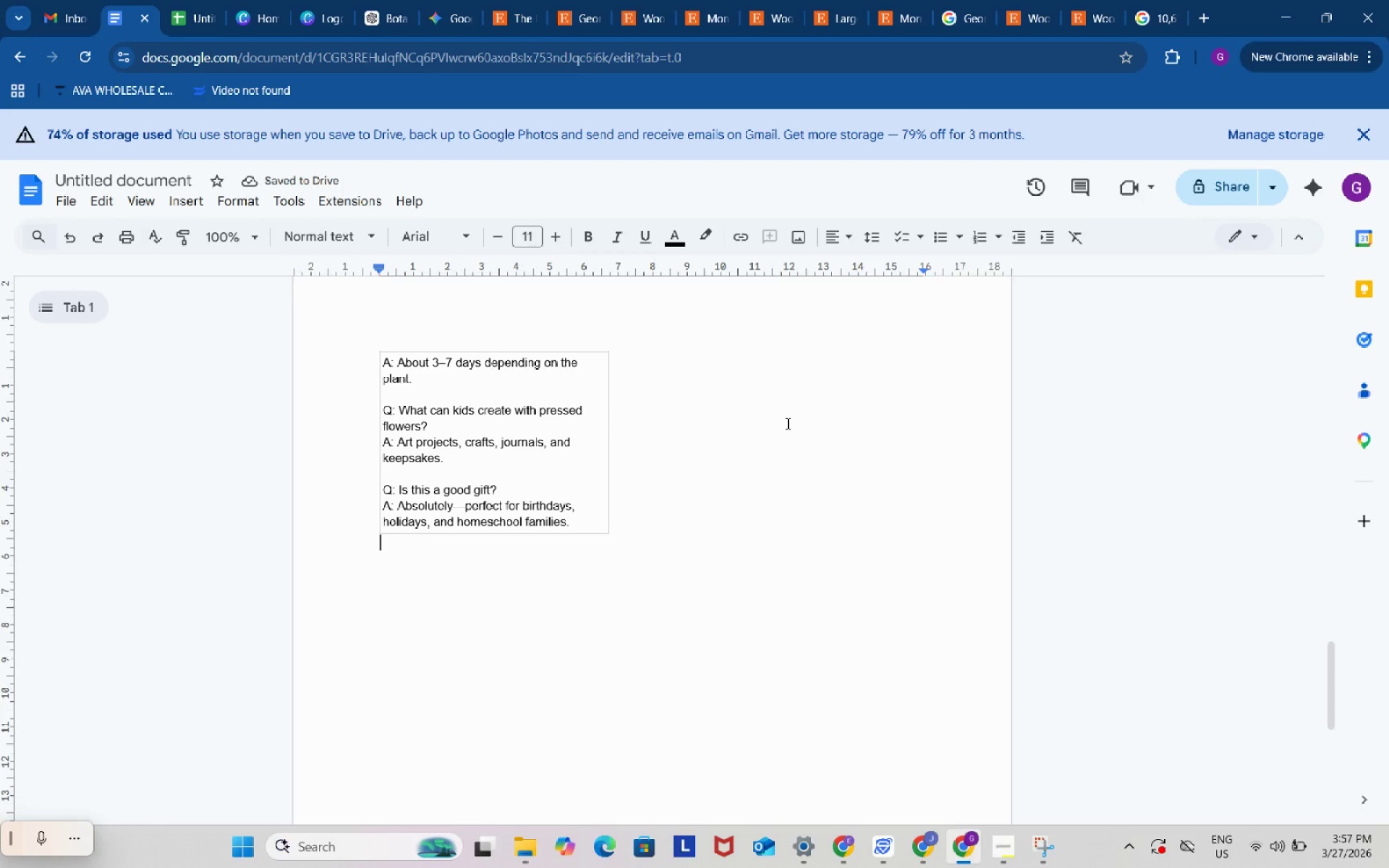 
key(Control+Z)
 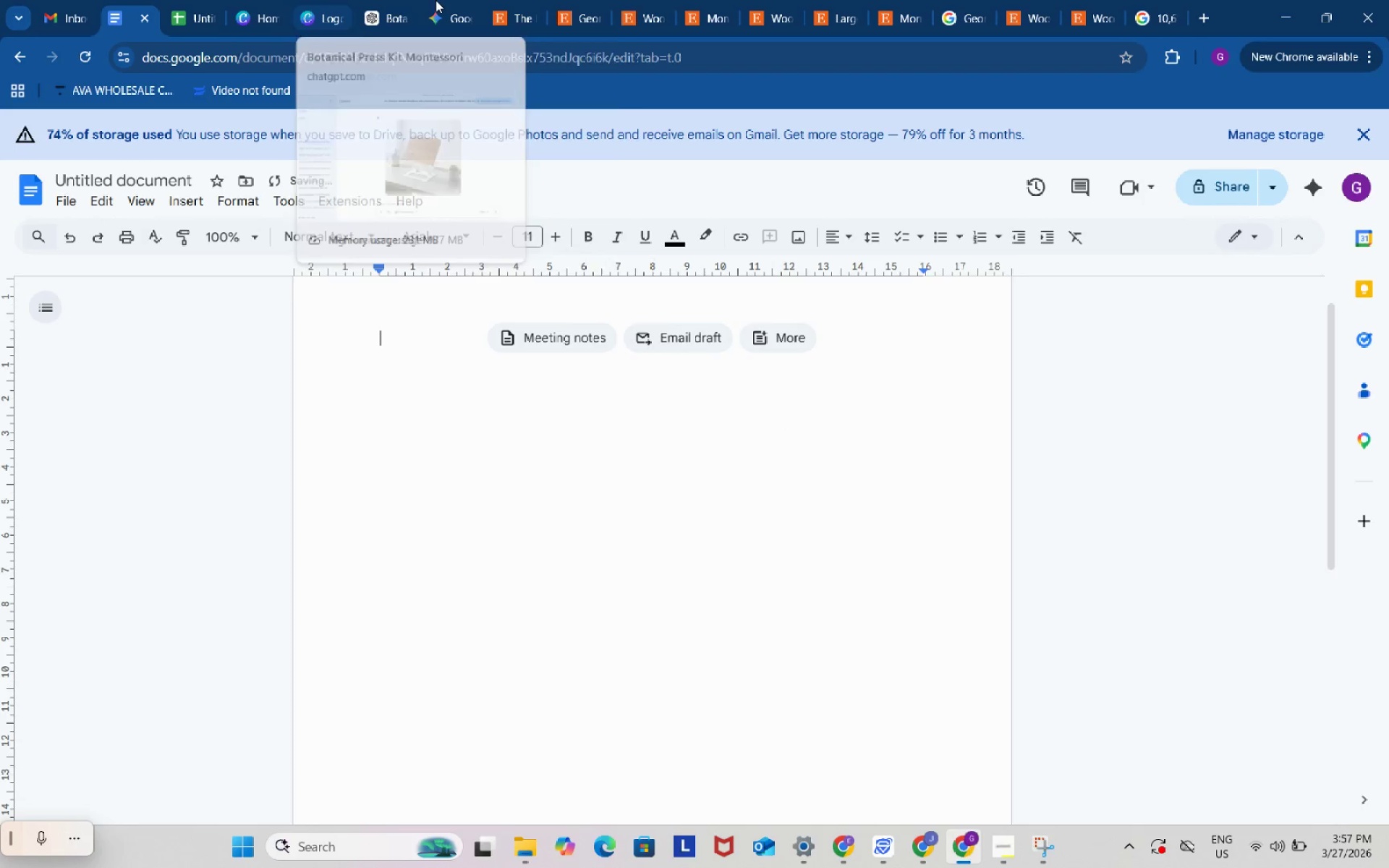 
left_click([391, 0])
 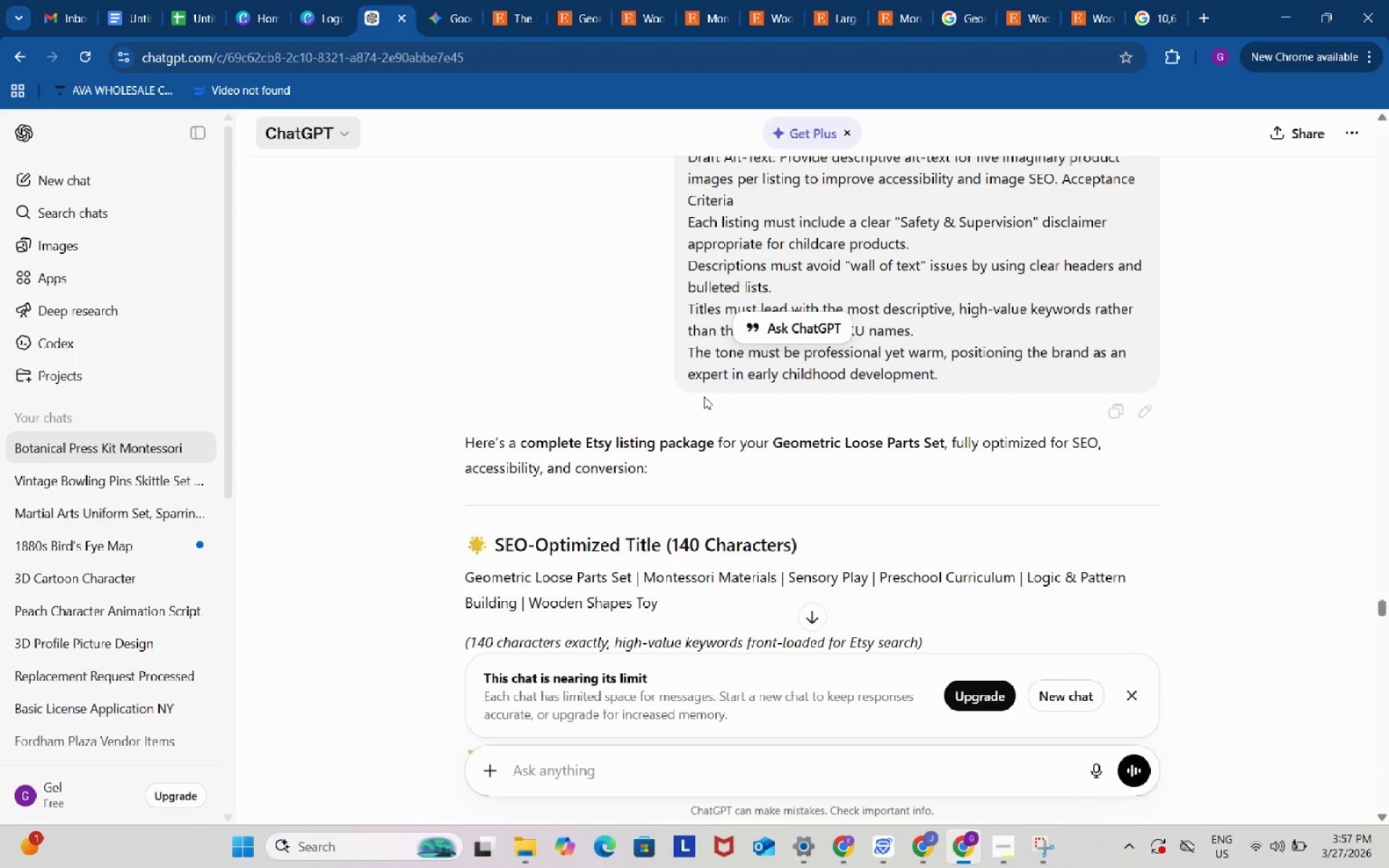 
scroll: coordinate [658, 372], scroll_direction: up, amount: 7.0
 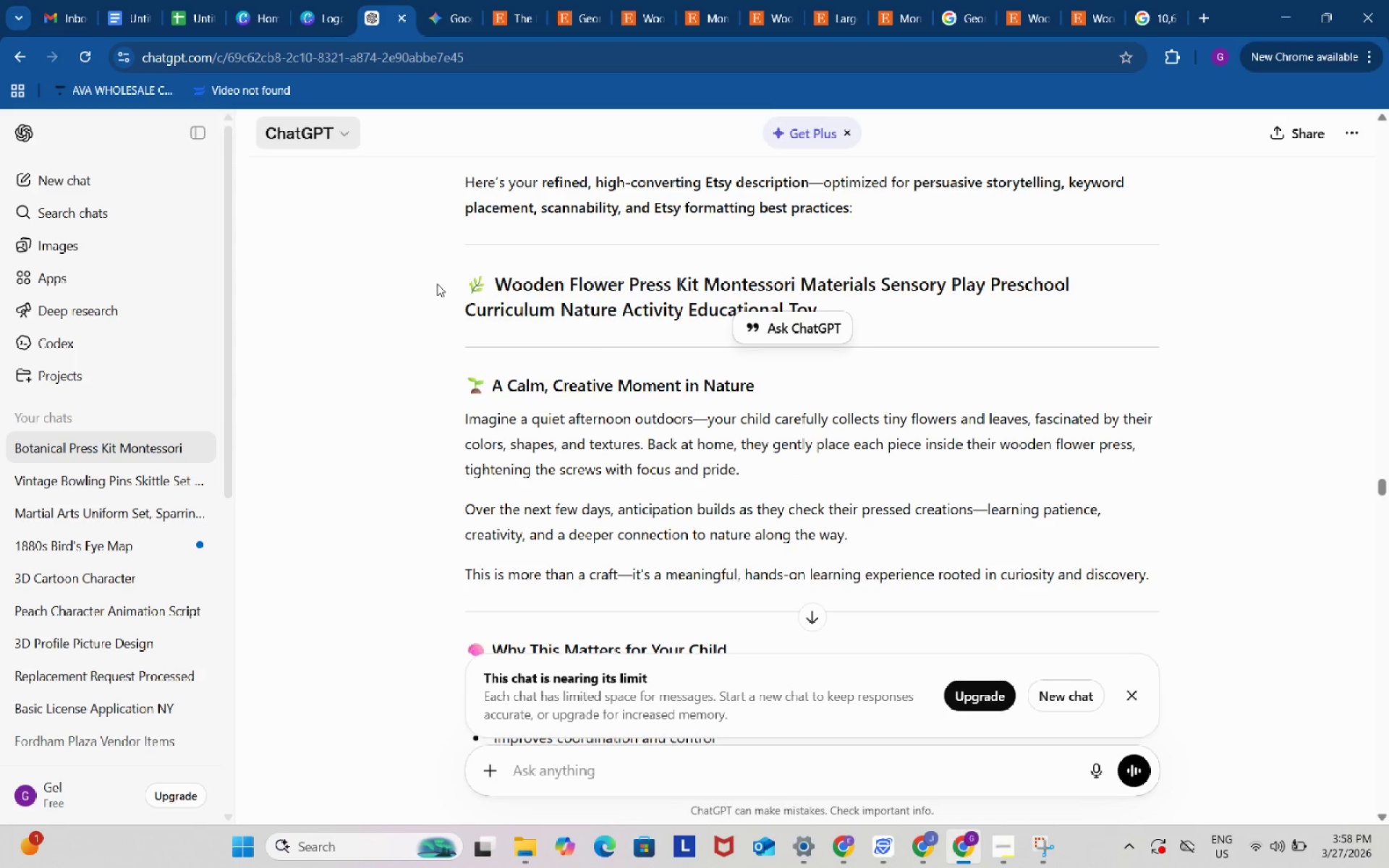 
left_click_drag(start_coordinate=[437, 284], to_coordinate=[935, 482])
 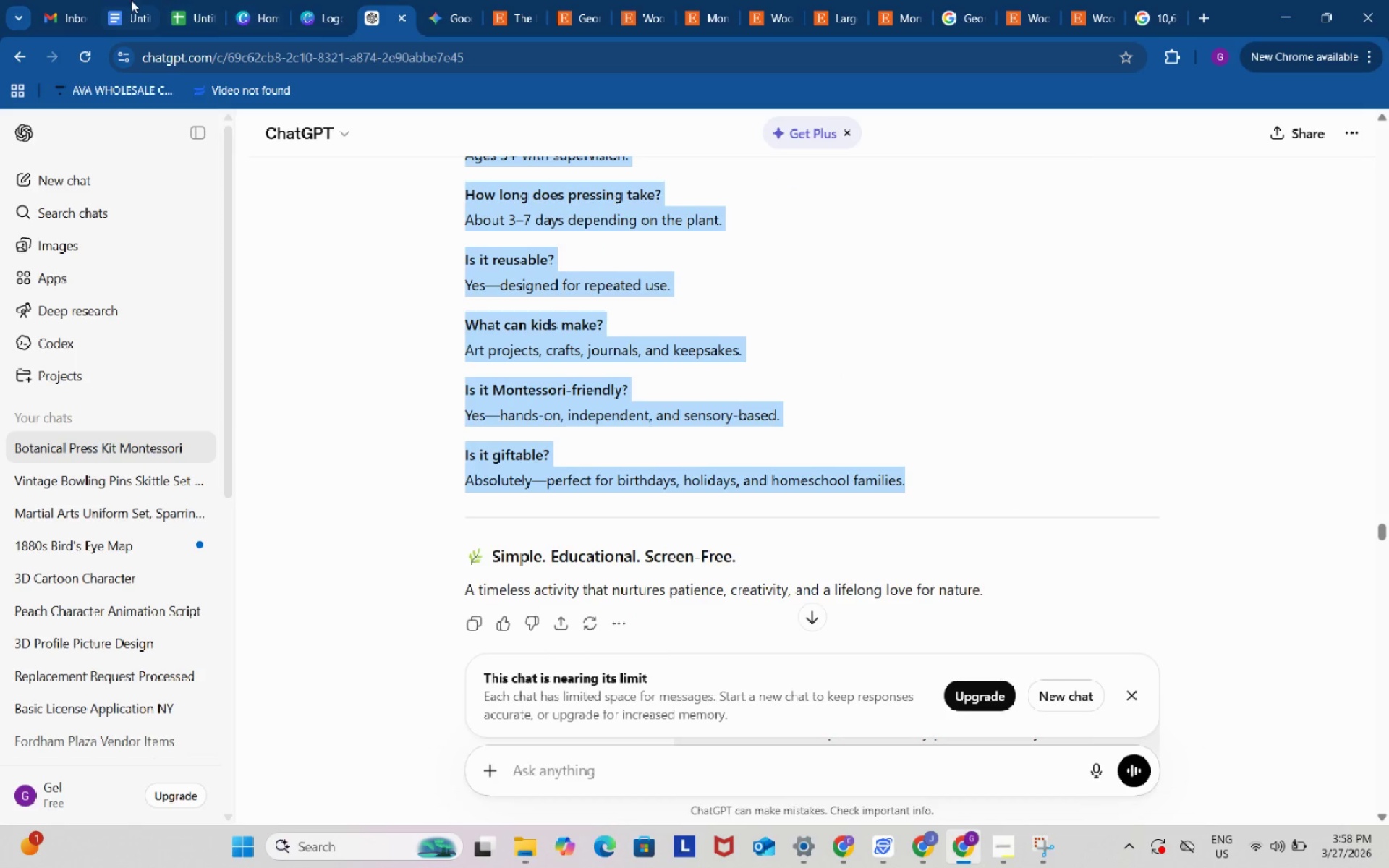 
scroll: coordinate [564, 412], scroll_direction: down, amount: 21.0
 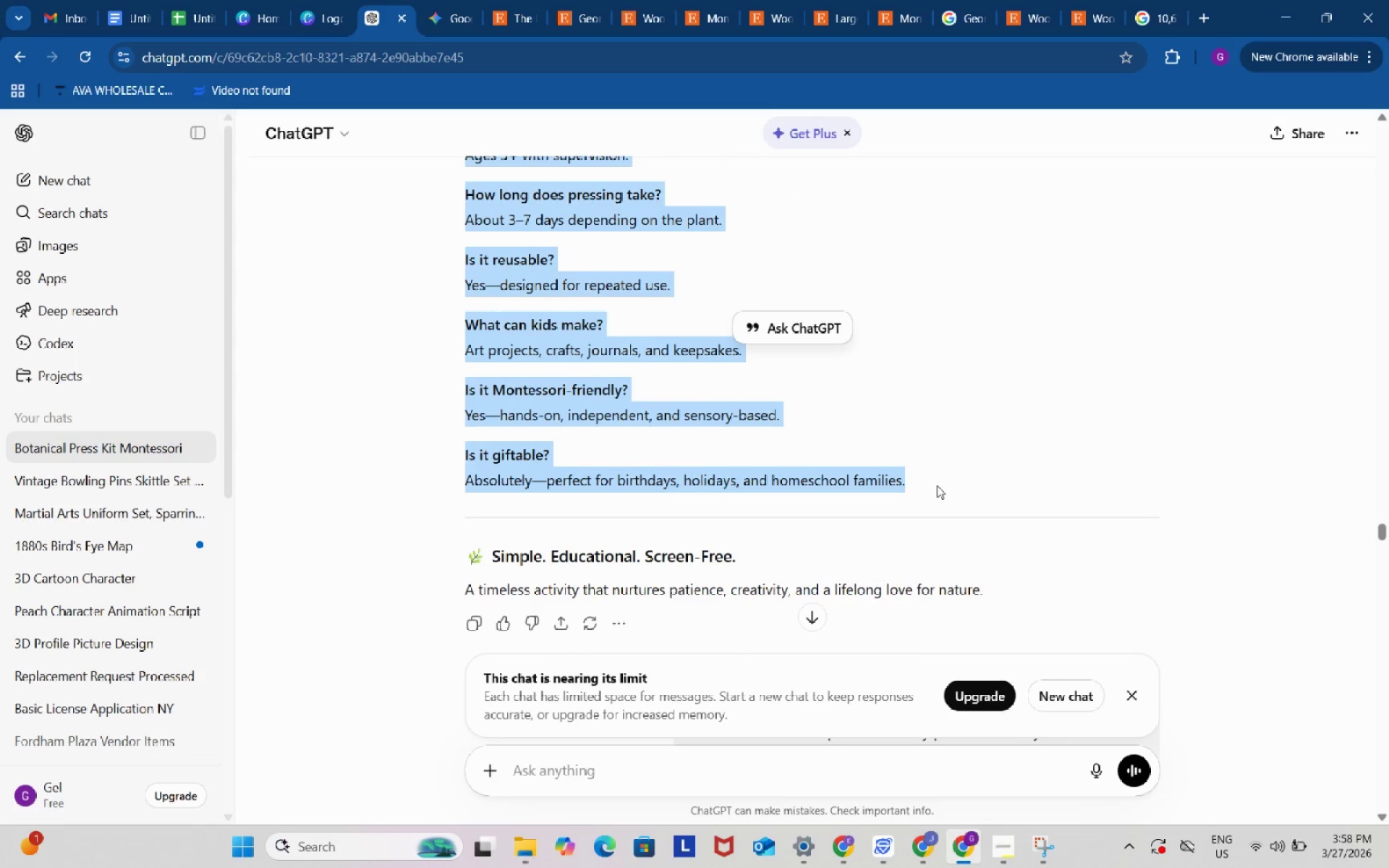 
key(Control+ControlLeft)
 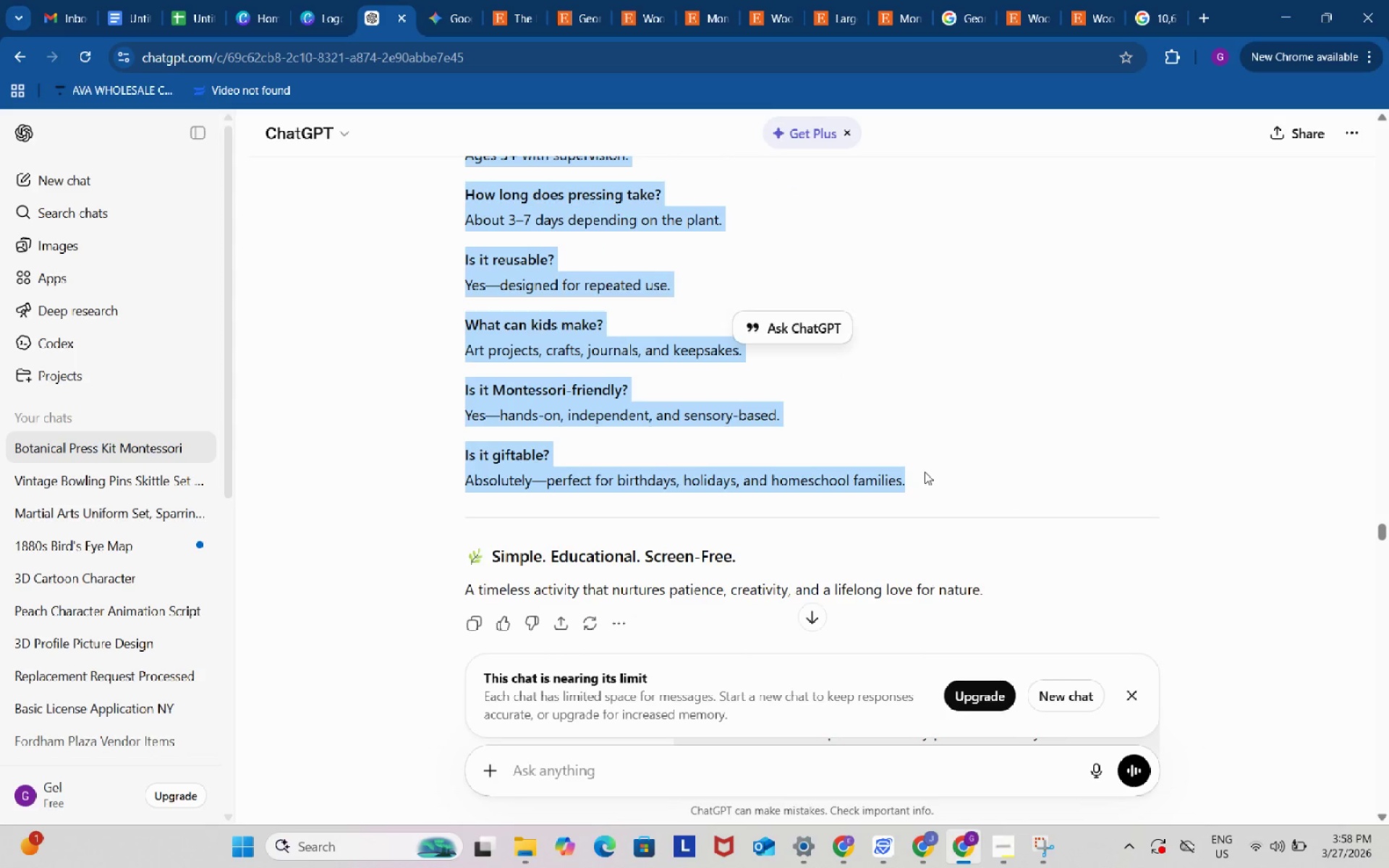 
key(Control+C)
 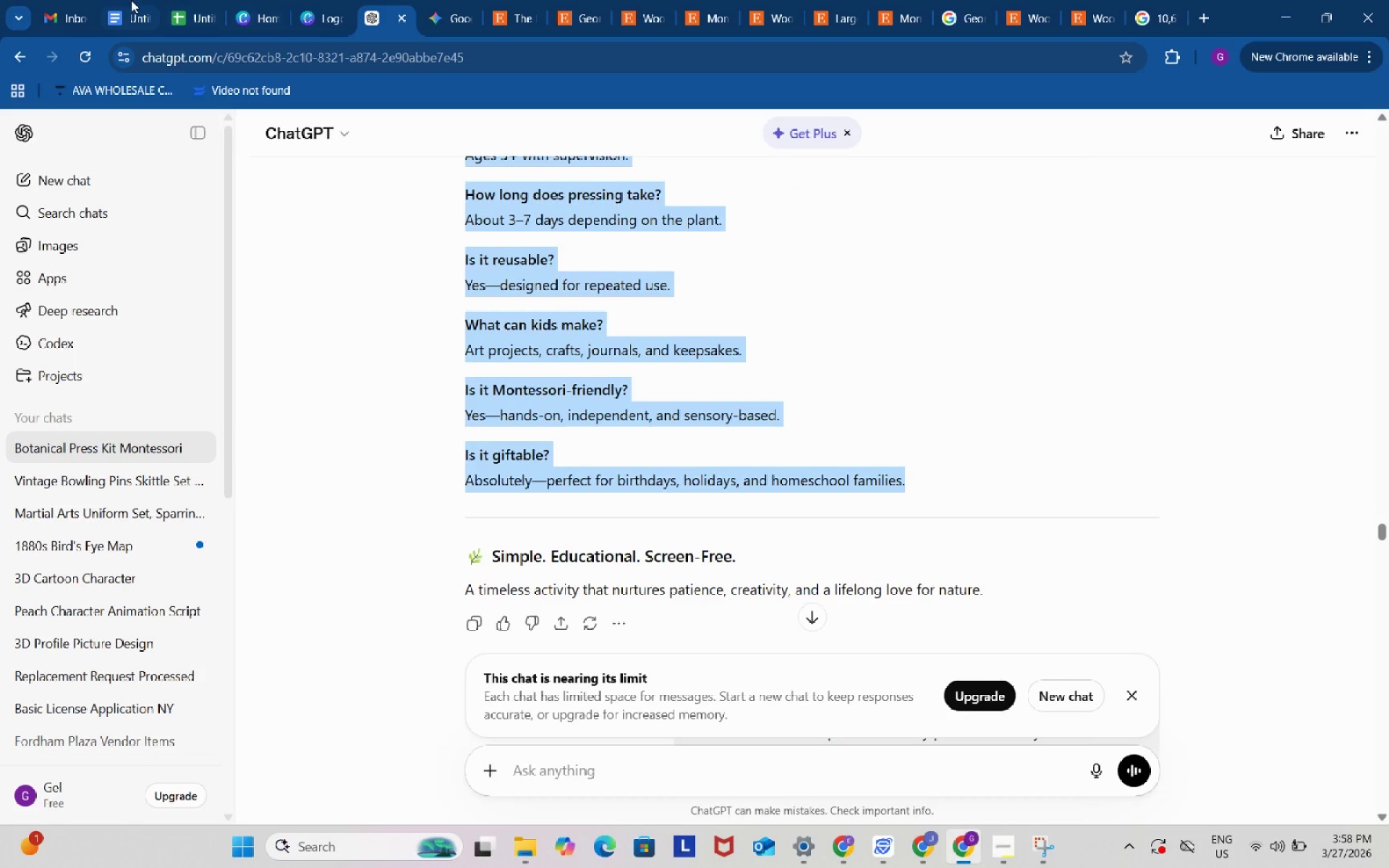 
left_click([127, 0])
 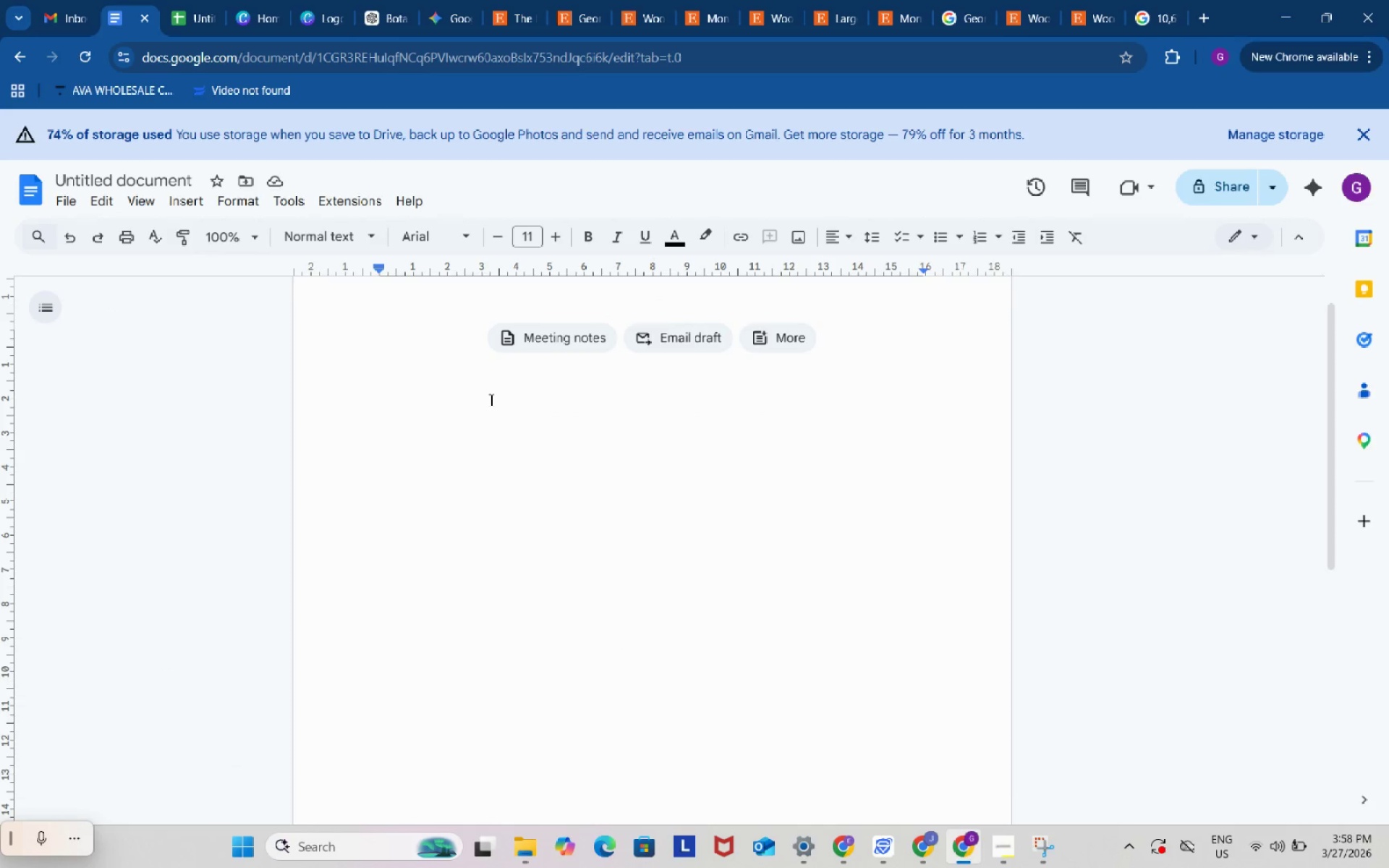 
key(Control+ControlLeft)
 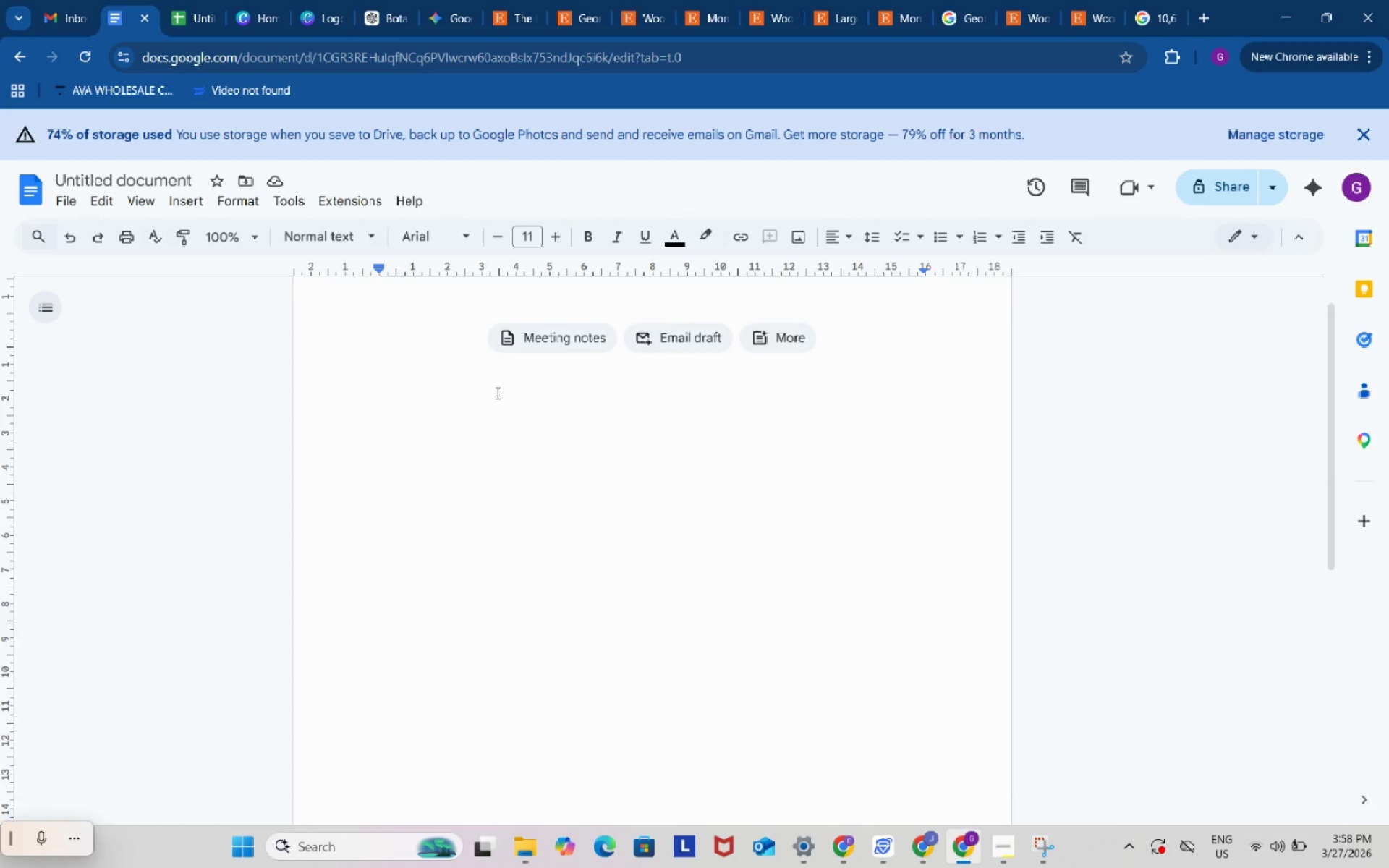 
key(Control+V)
 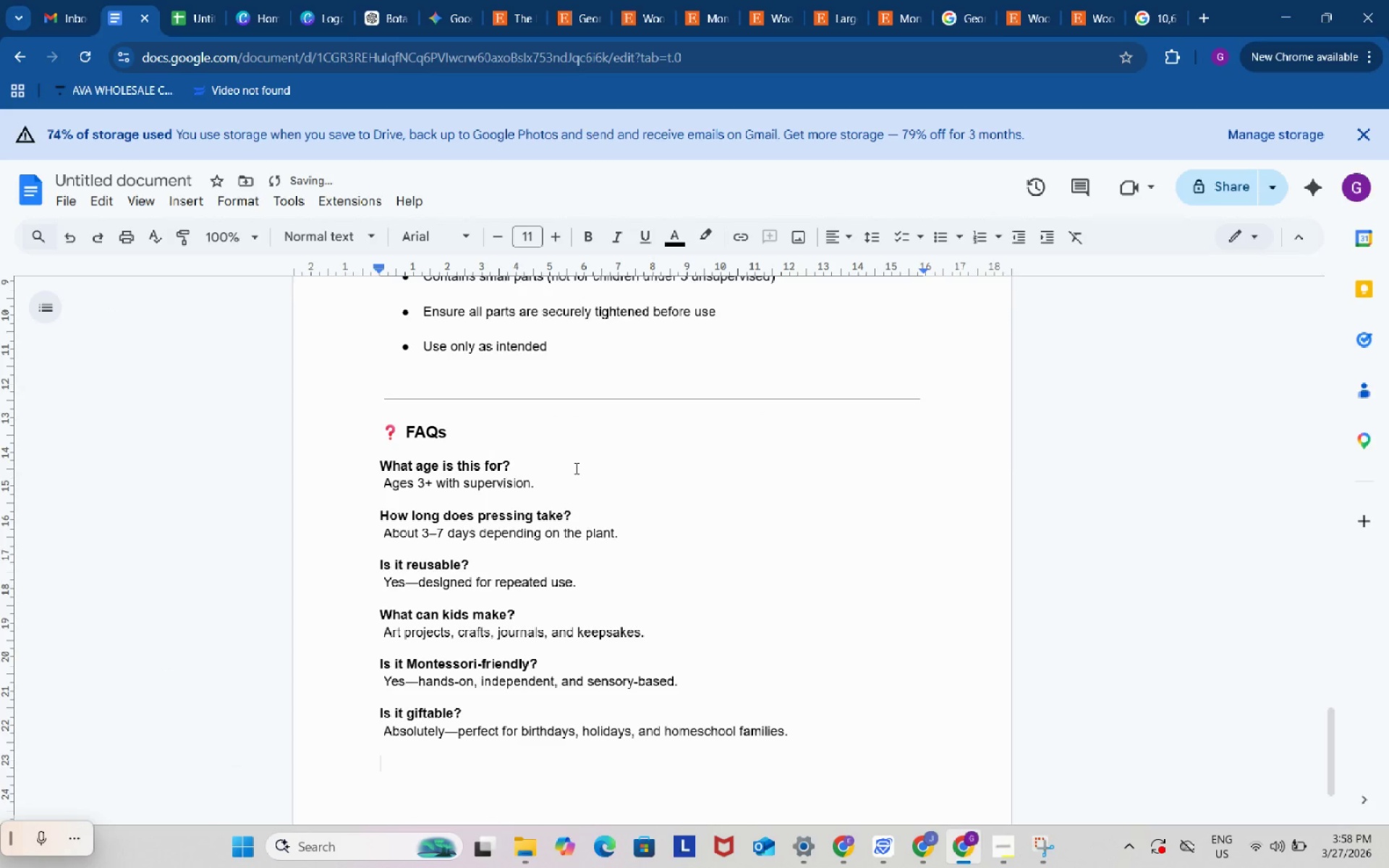 
scroll: coordinate [575, 468], scroll_direction: up, amount: 3.0
 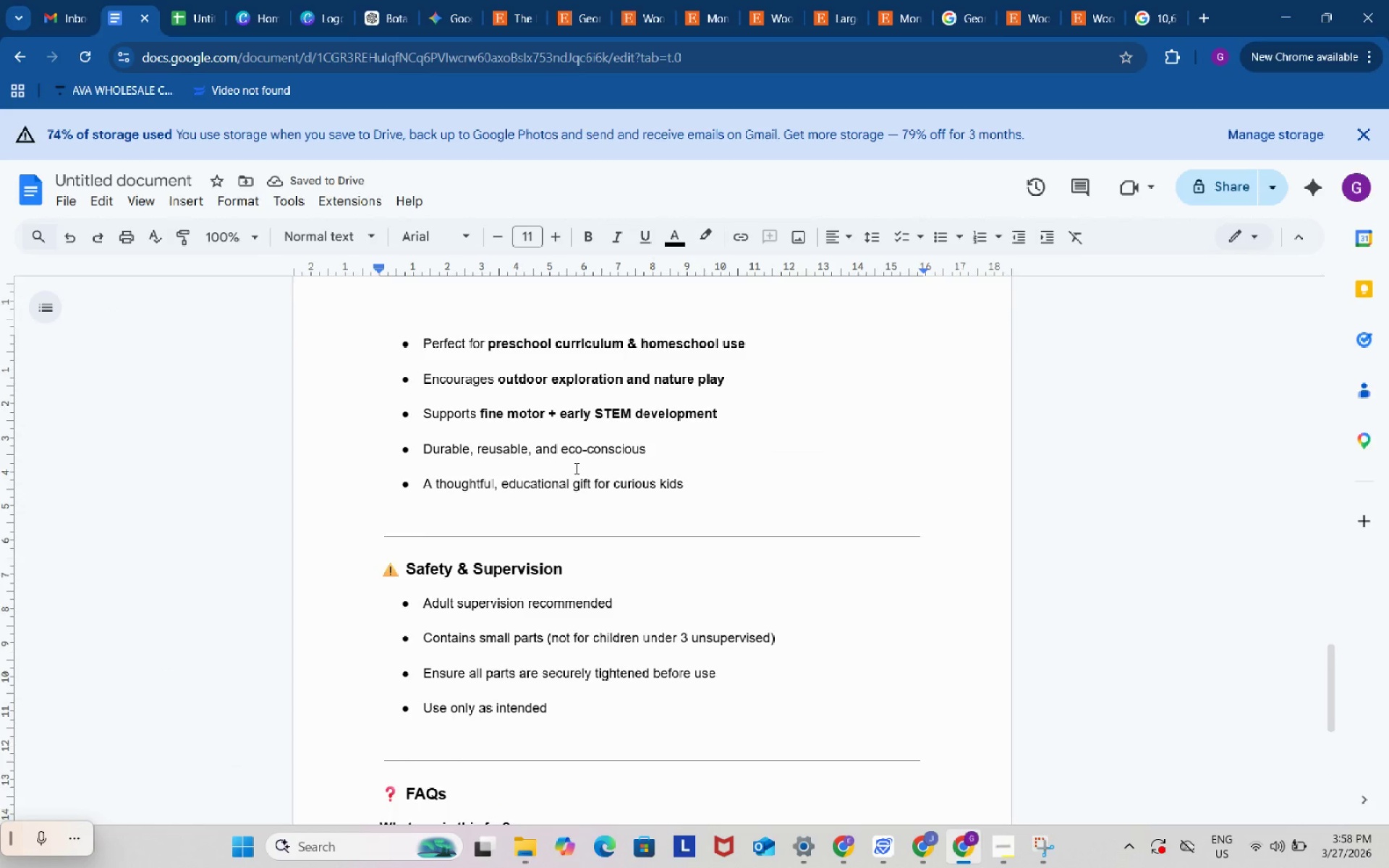 
scroll: coordinate [575, 468], scroll_direction: down, amount: 1.0
 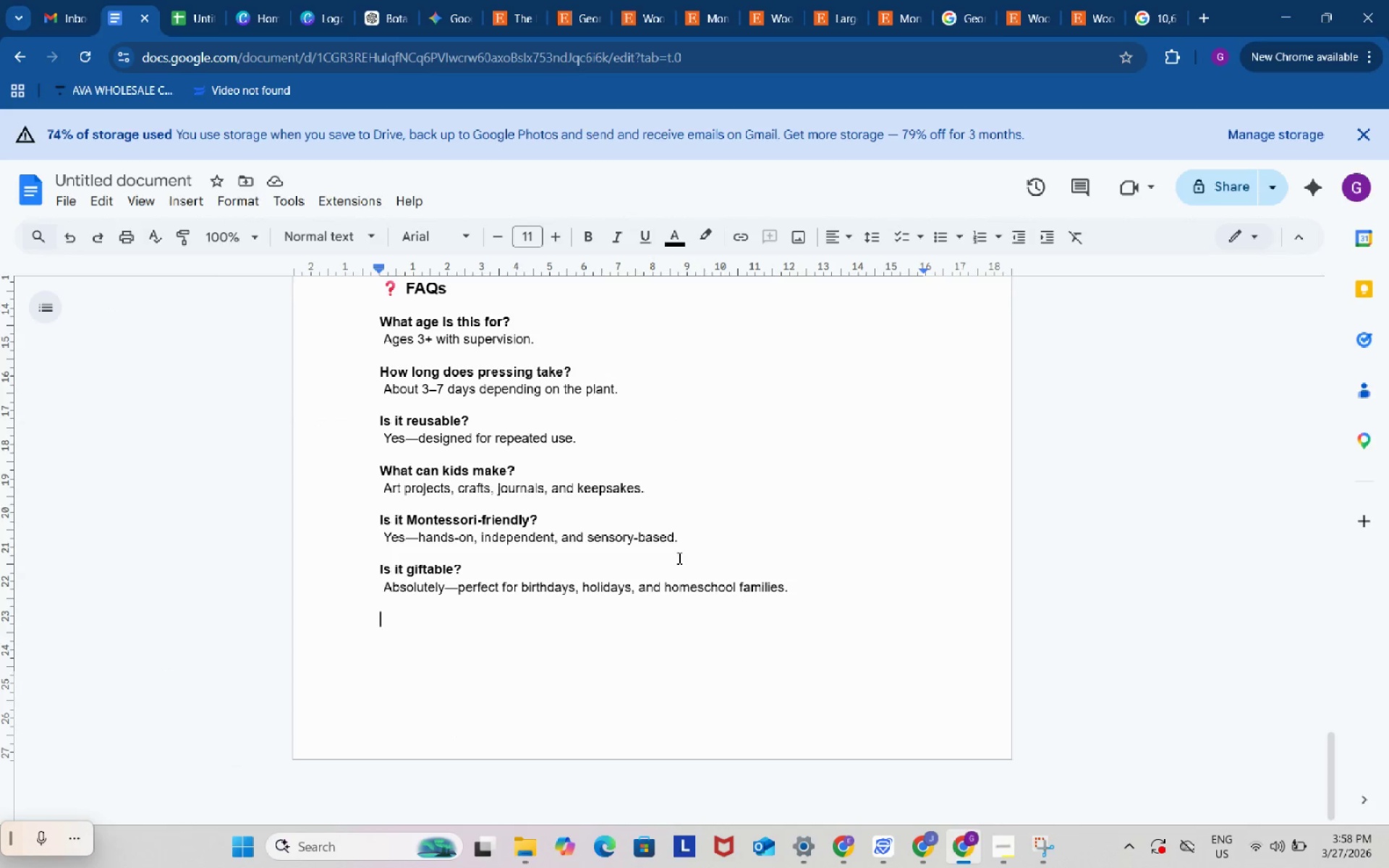 
left_click_drag(start_coordinate=[722, 538], to_coordinate=[357, 520])
 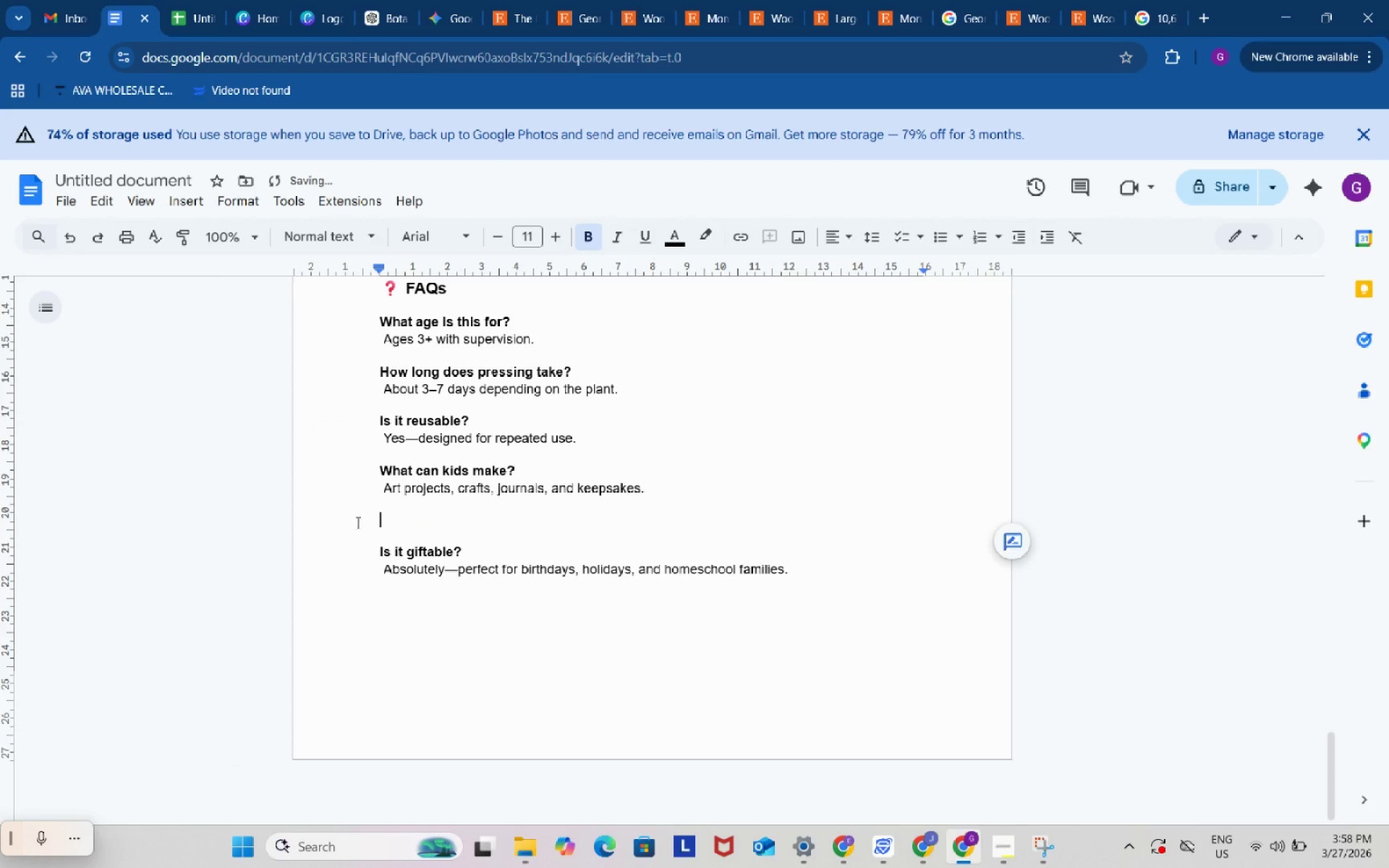 
key(Backspace)
 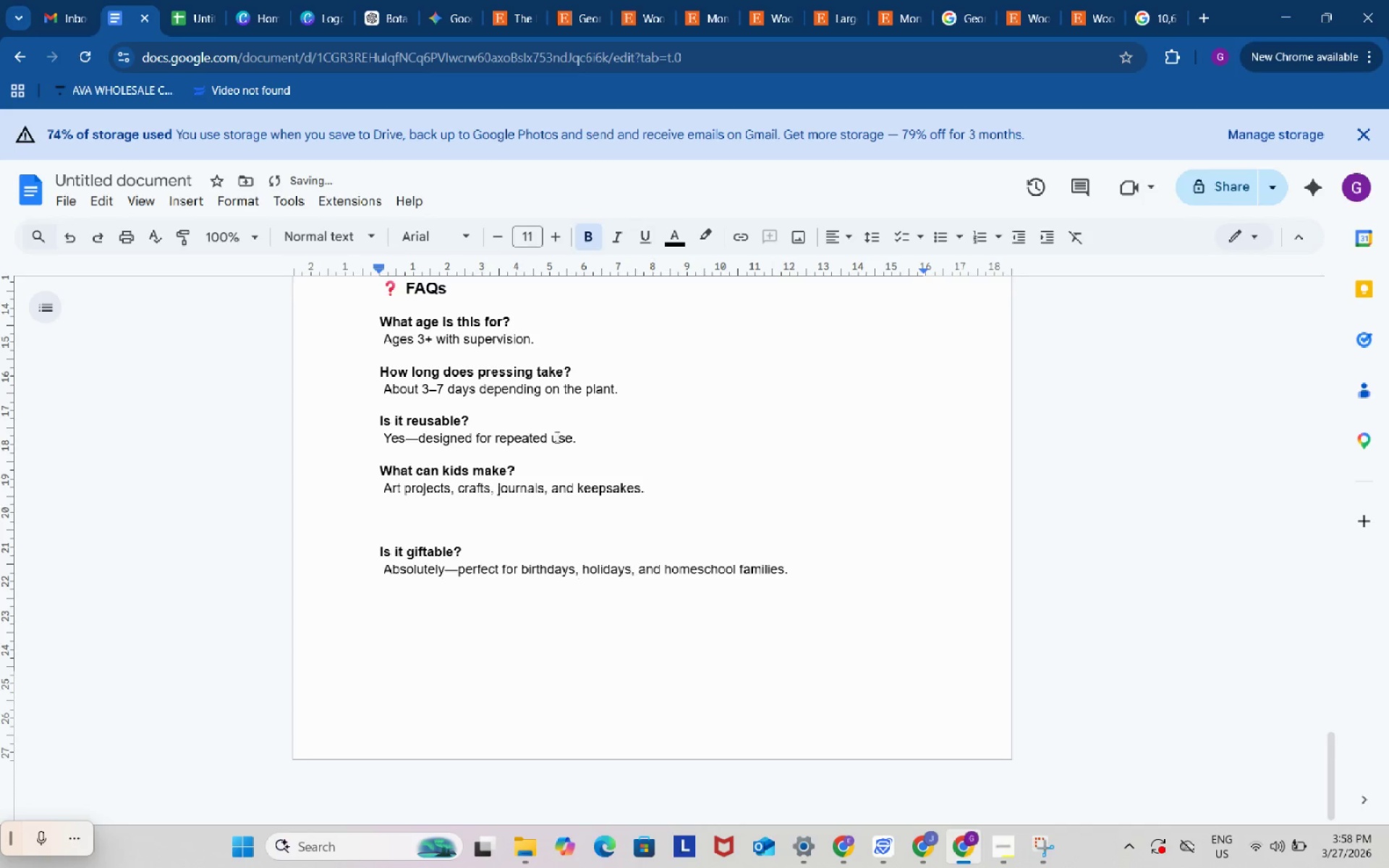 
key(Backspace)
 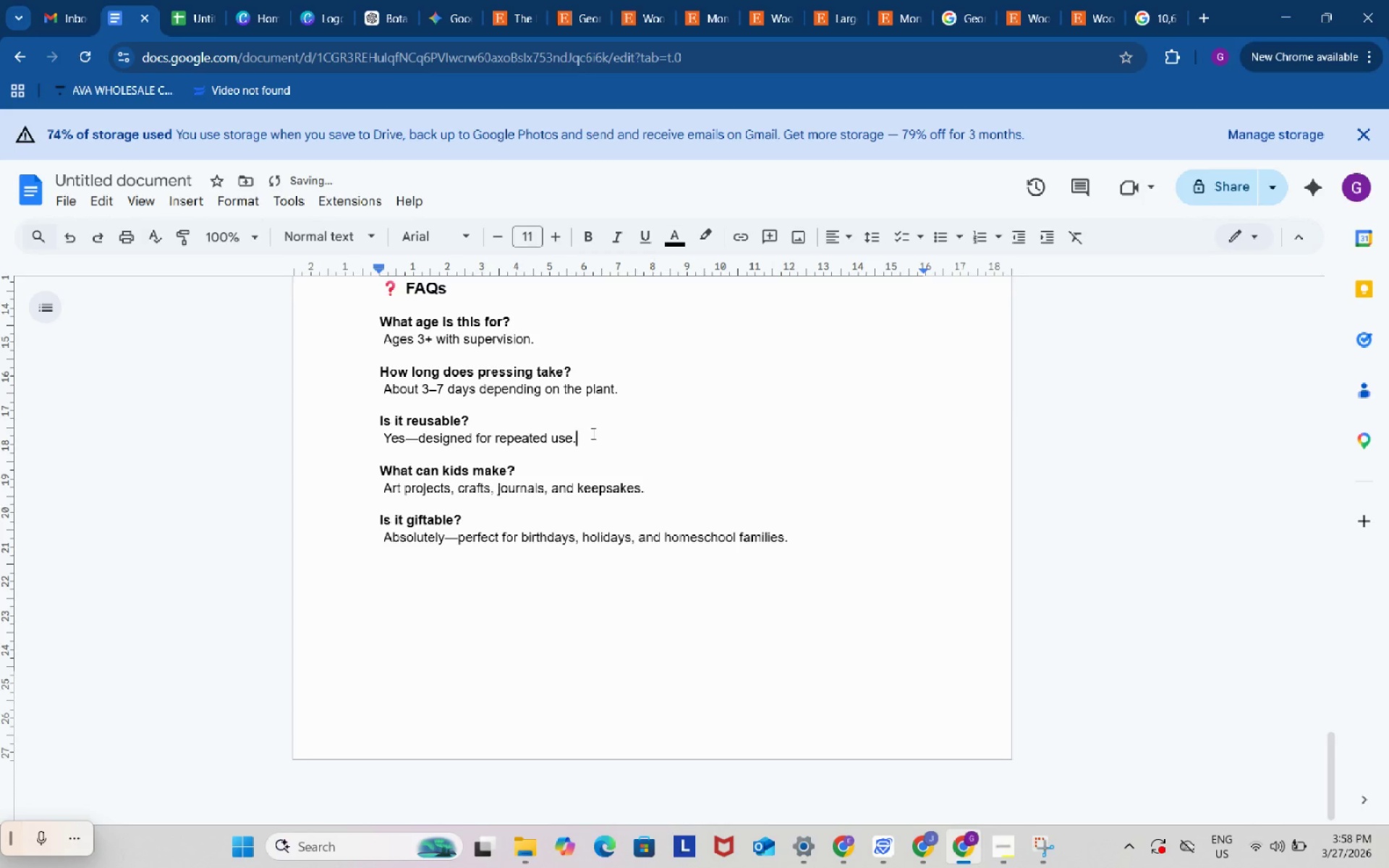 
left_click_drag(start_coordinate=[592, 434], to_coordinate=[349, 424])
 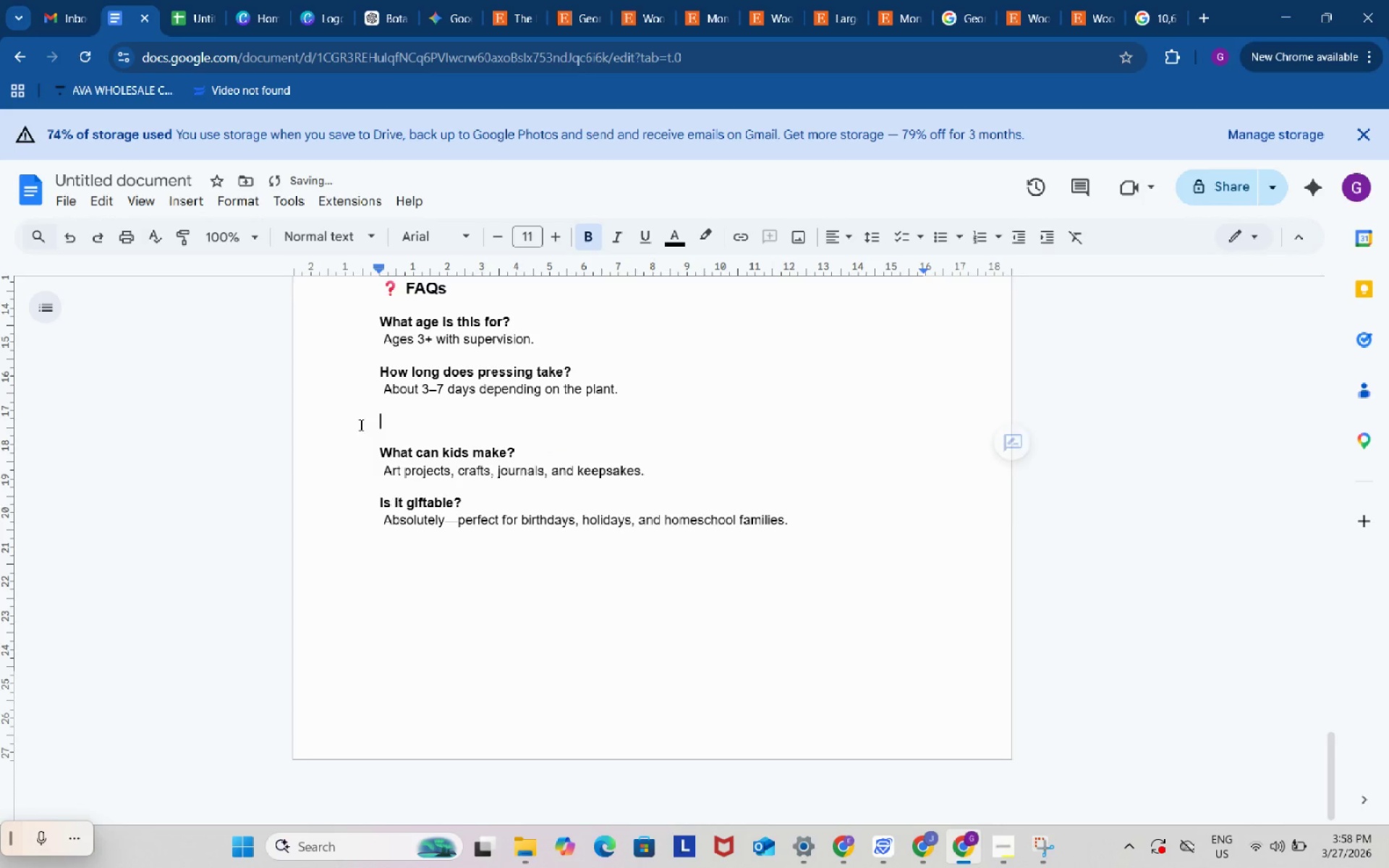 
key(Backspace)
 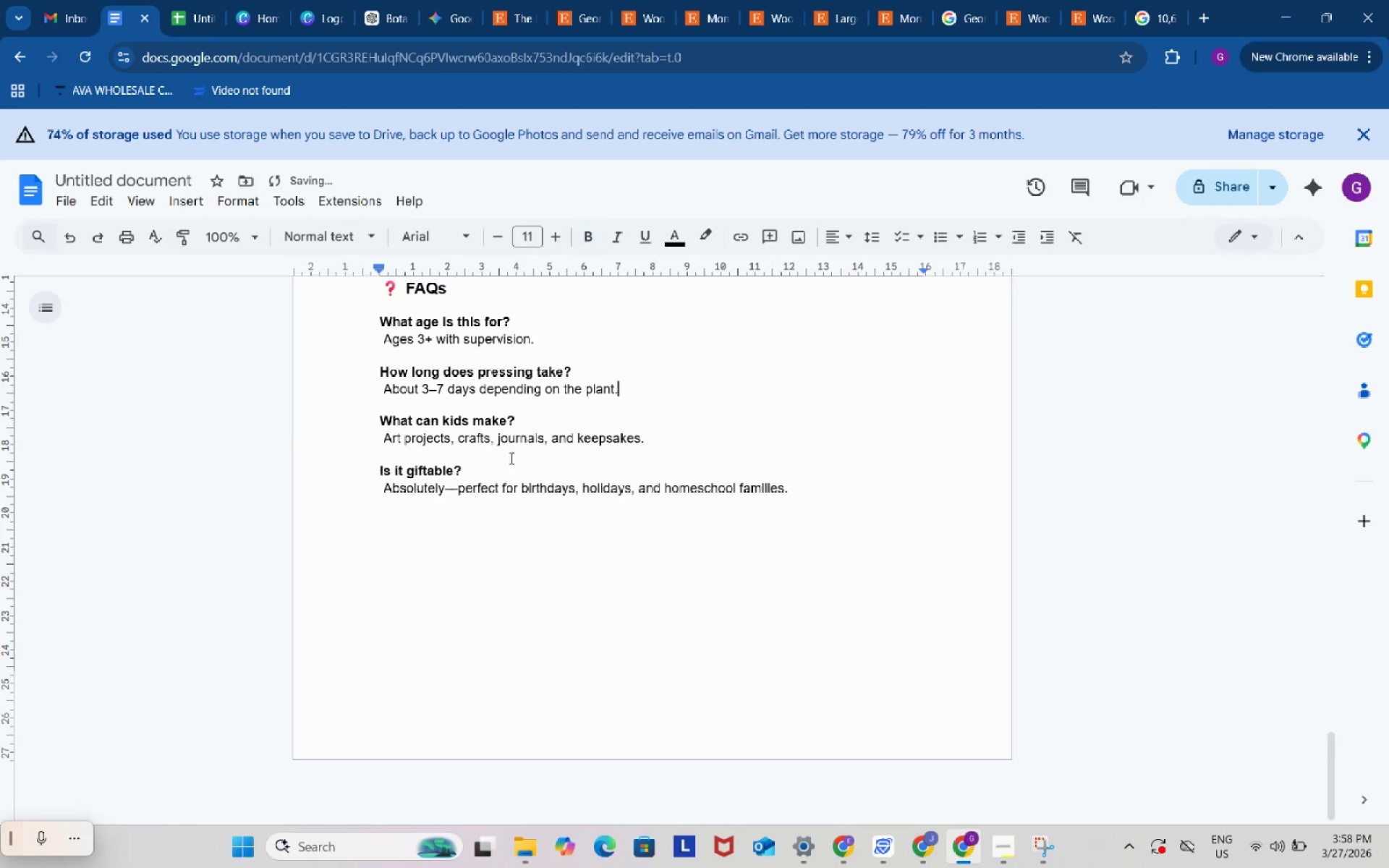 
key(Backspace)
 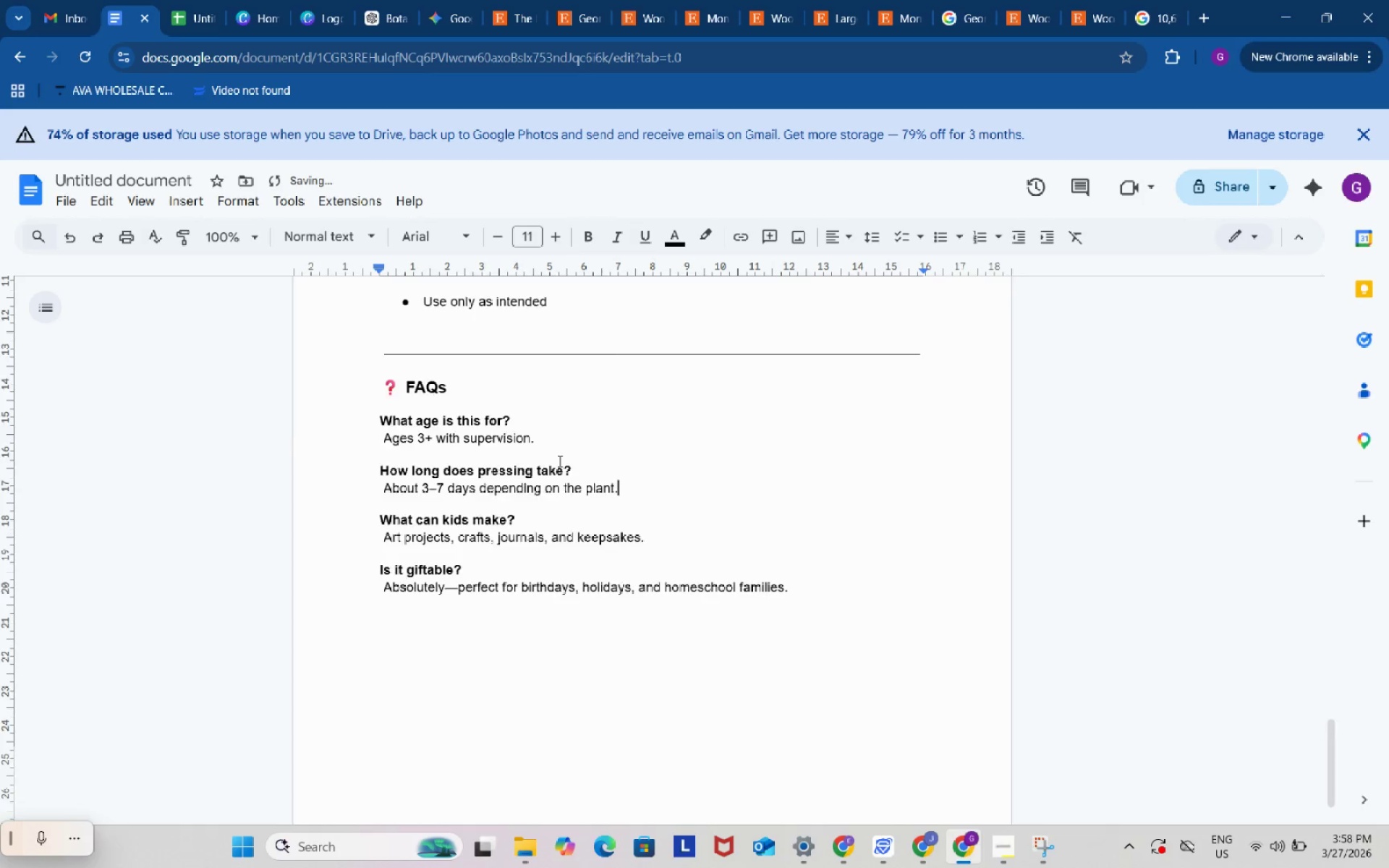 
scroll: coordinate [558, 462], scroll_direction: up, amount: 15.0
 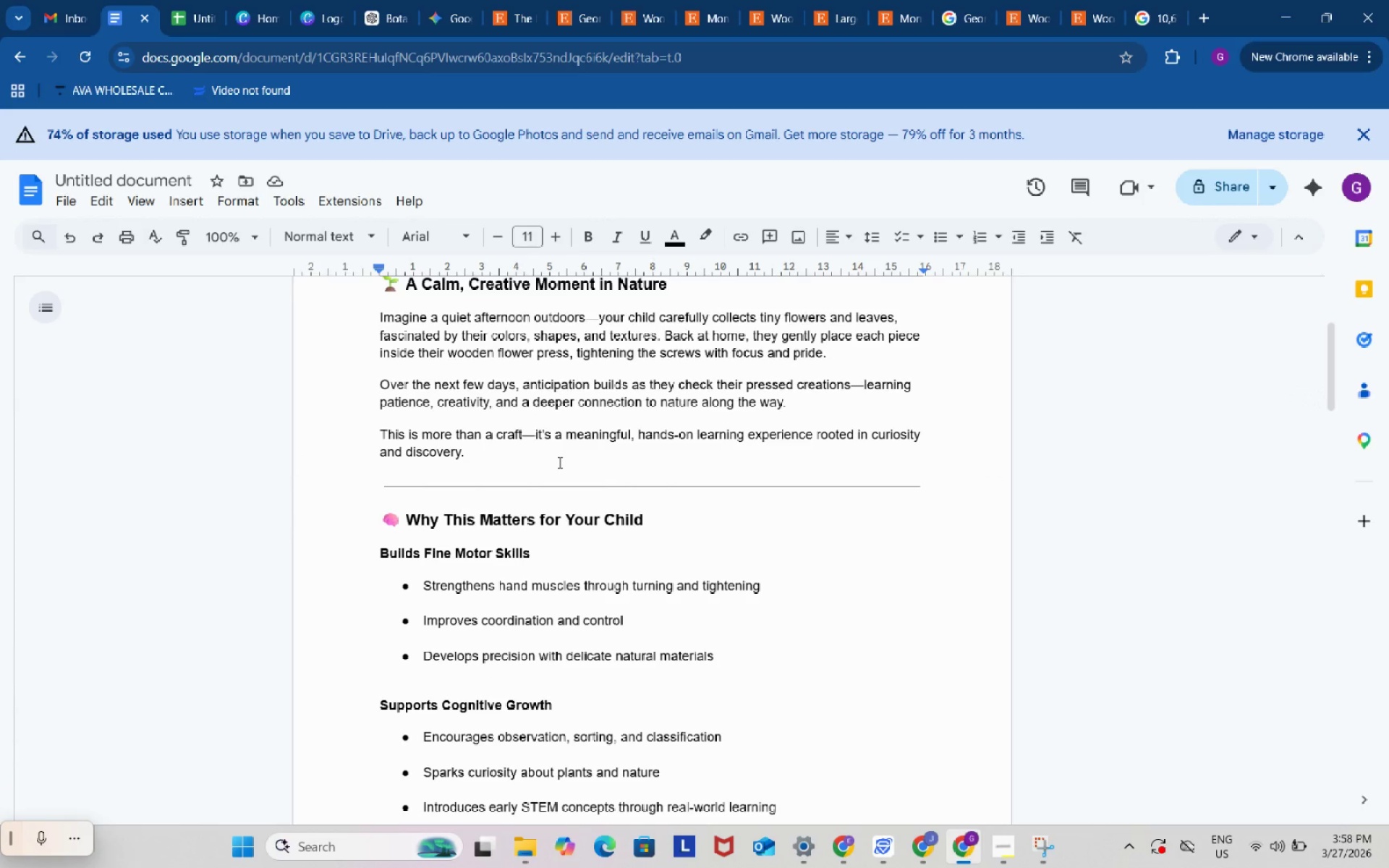 
scroll: coordinate [552, 471], scroll_direction: down, amount: 8.0
 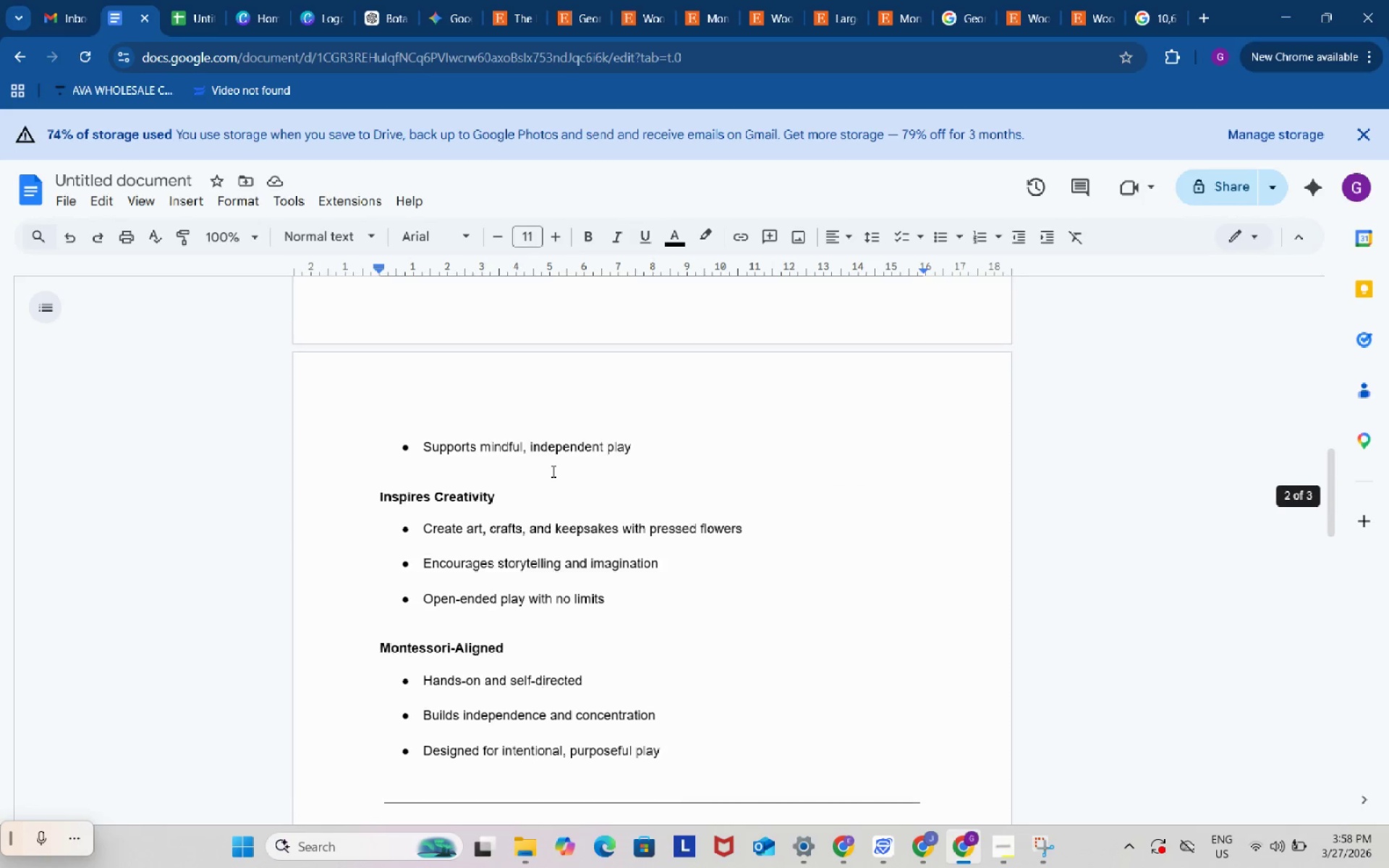 
scroll: coordinate [552, 471], scroll_direction: up, amount: 10.0
 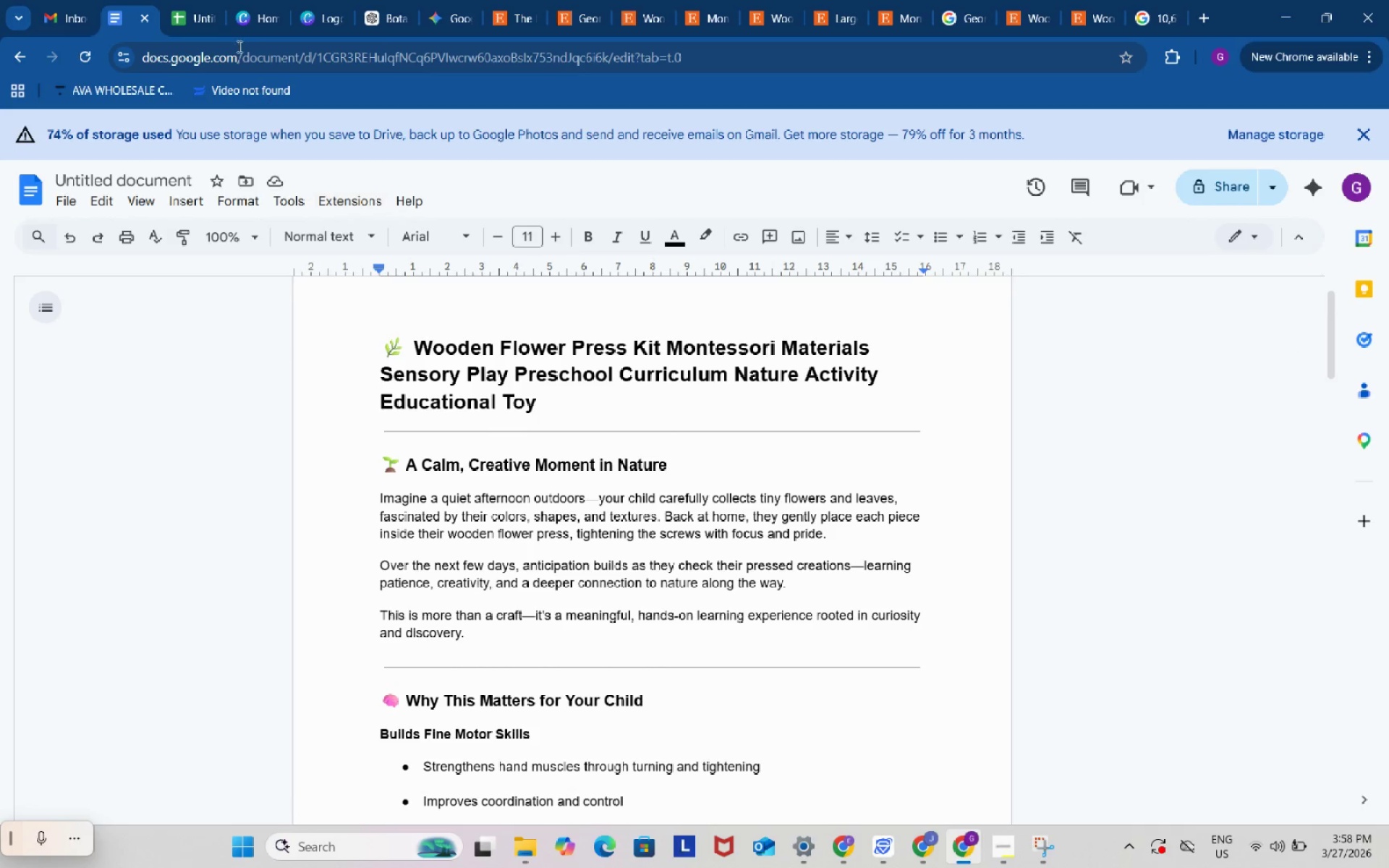 
left_click_drag(start_coordinate=[205, 0], to_coordinate=[208, 0])
 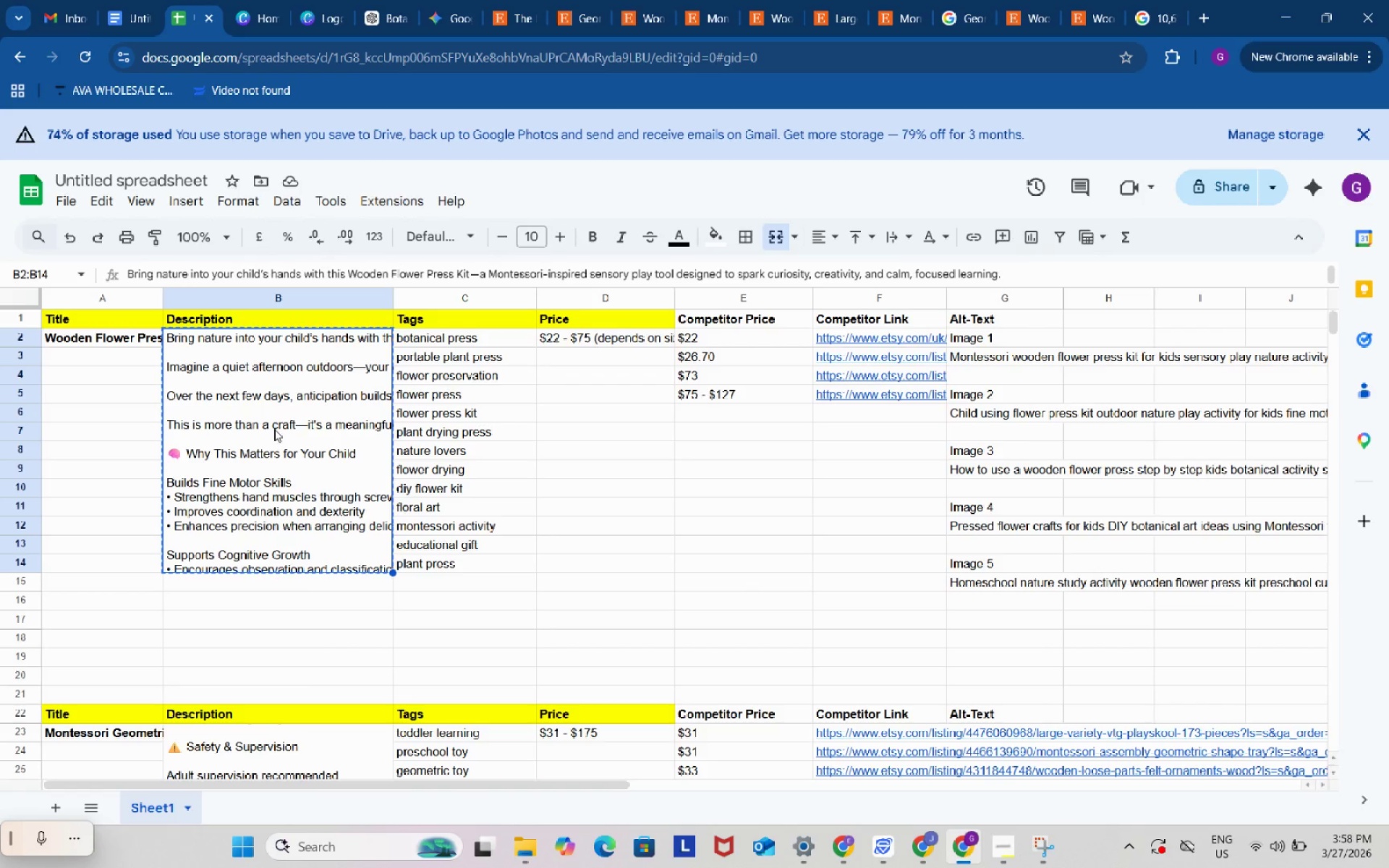 
left_click([274, 429])
 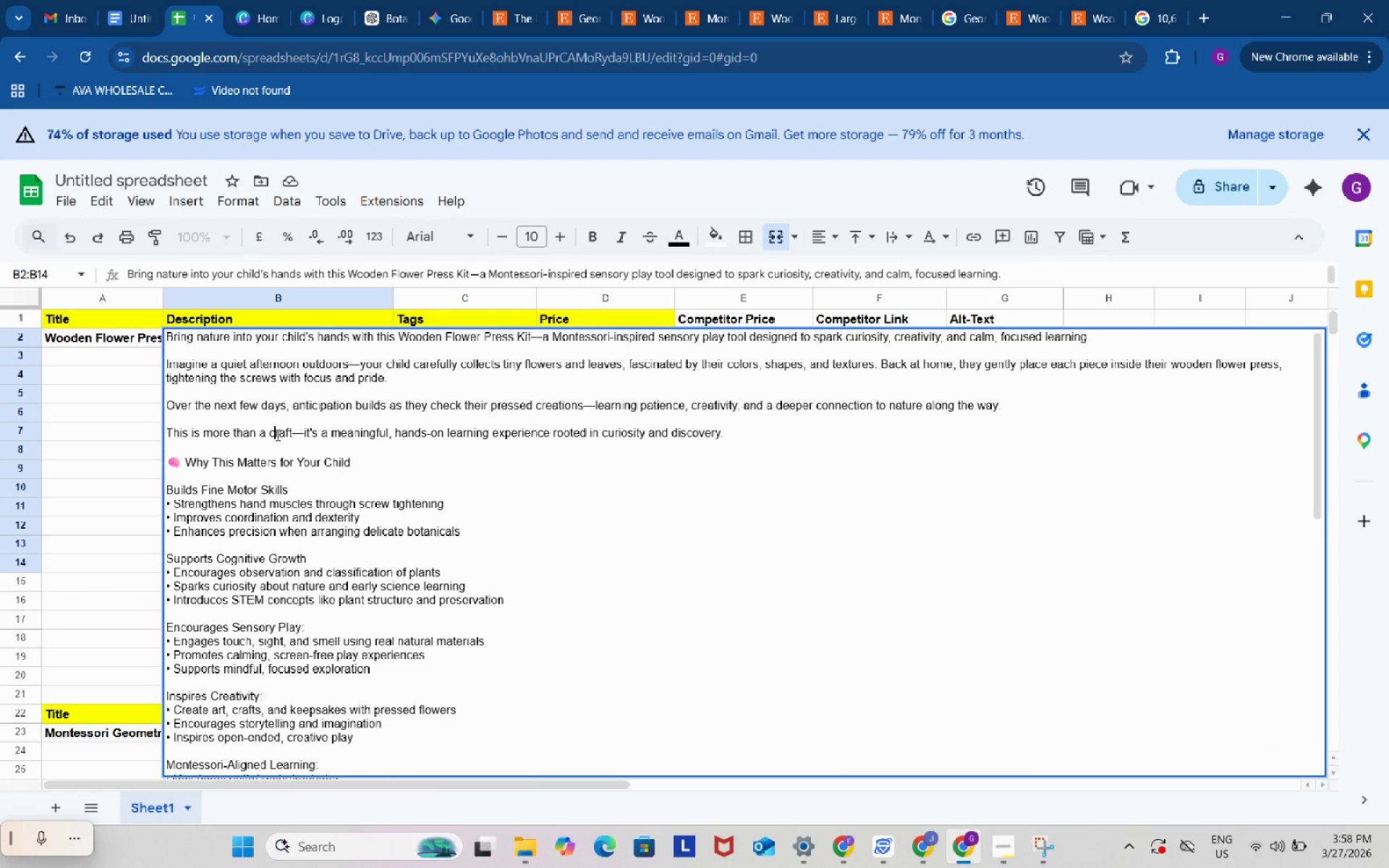 
left_click([399, 440])
 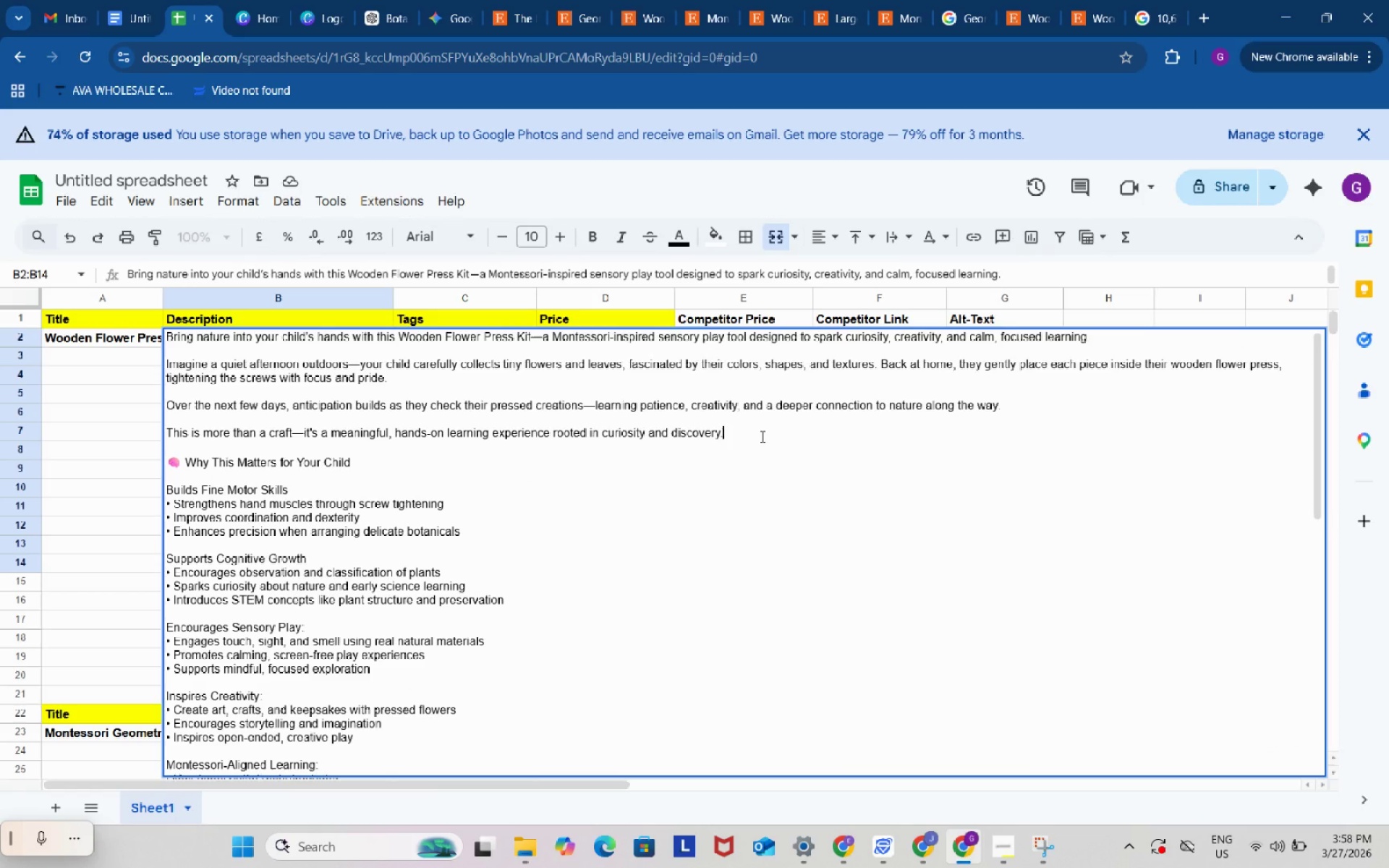 
left_click_drag(start_coordinate=[763, 436], to_coordinate=[163, 328])
 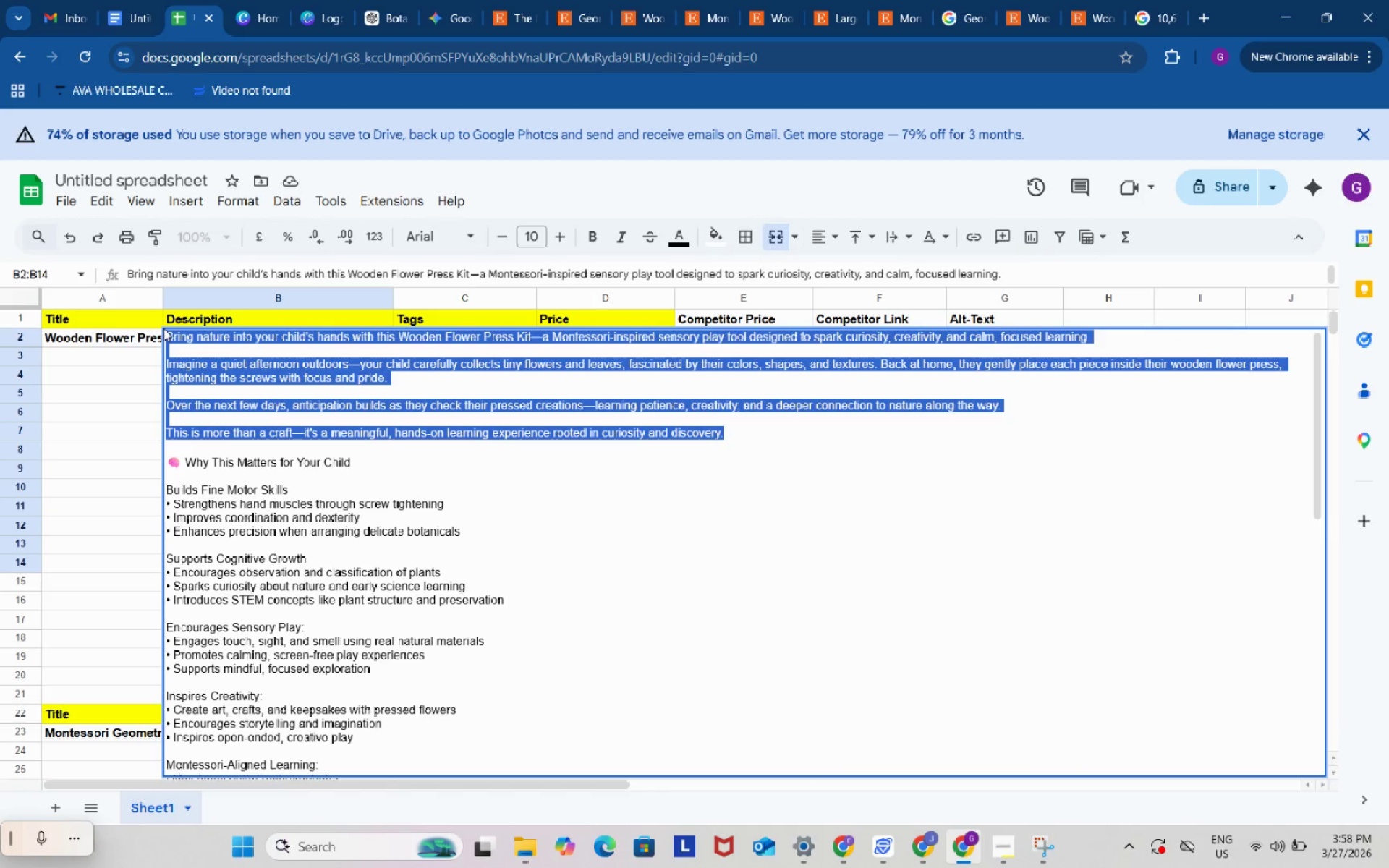 
key(Control+ControlLeft)
 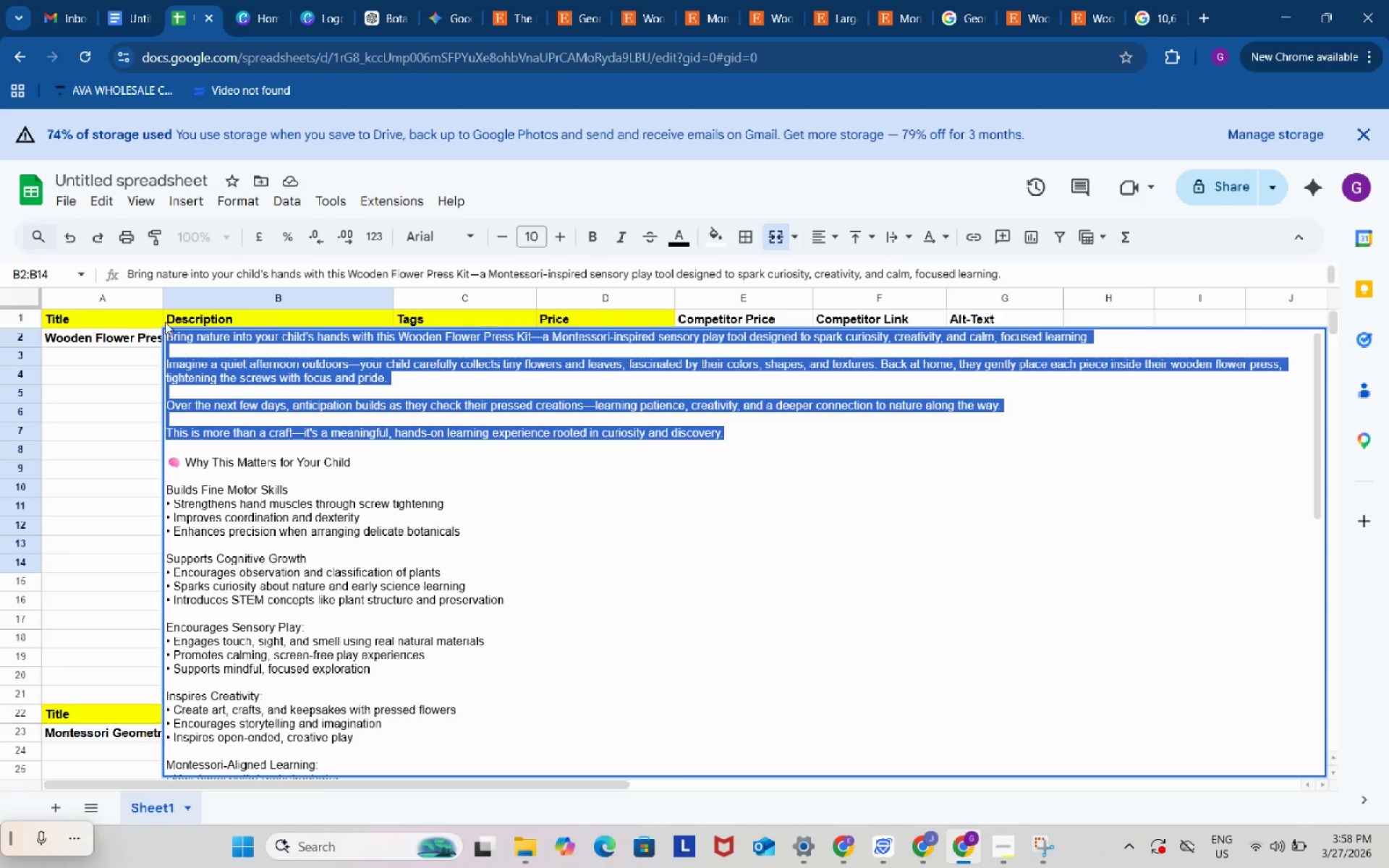 
key(Control+C)
 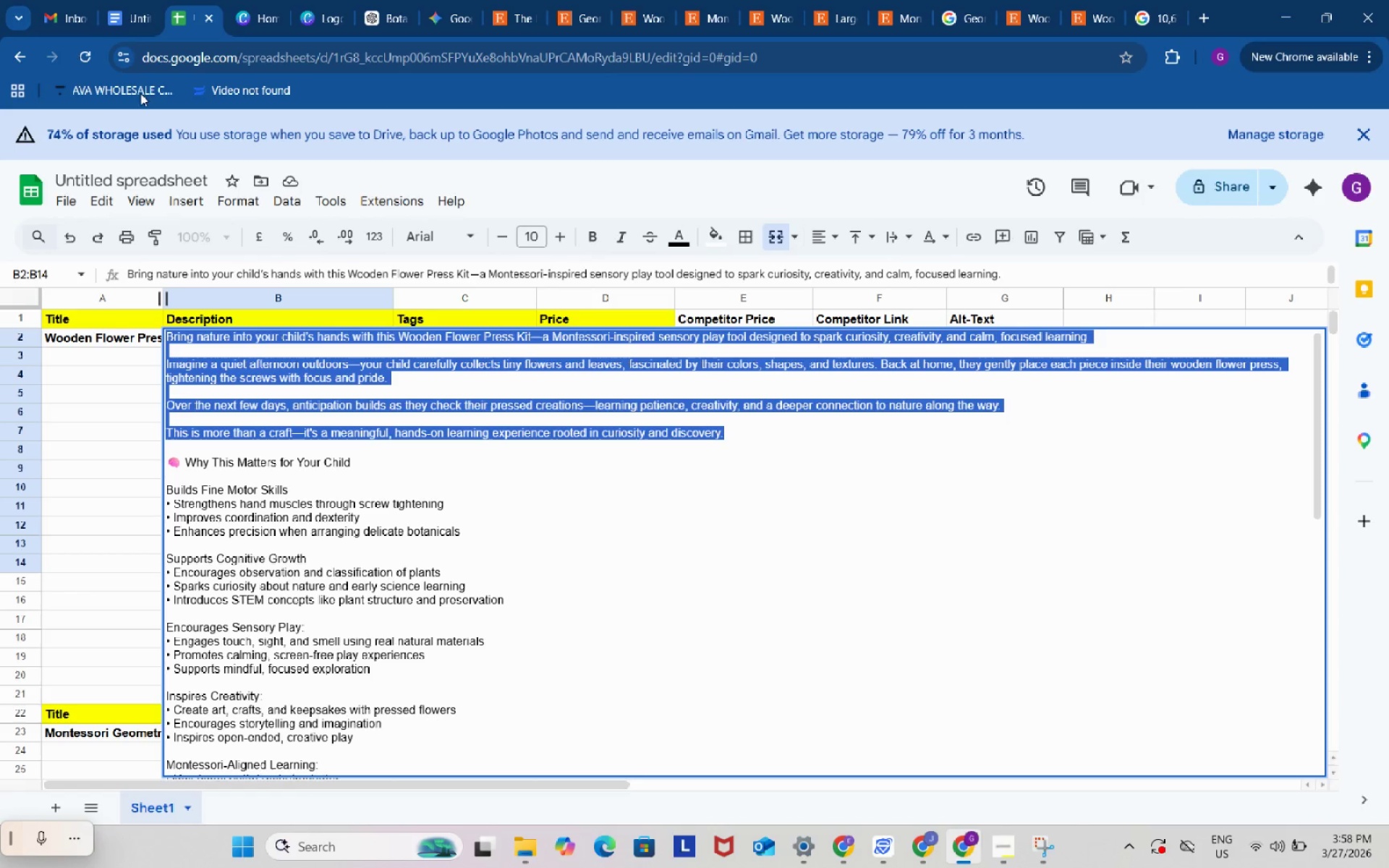 
key(Control+ControlLeft)
 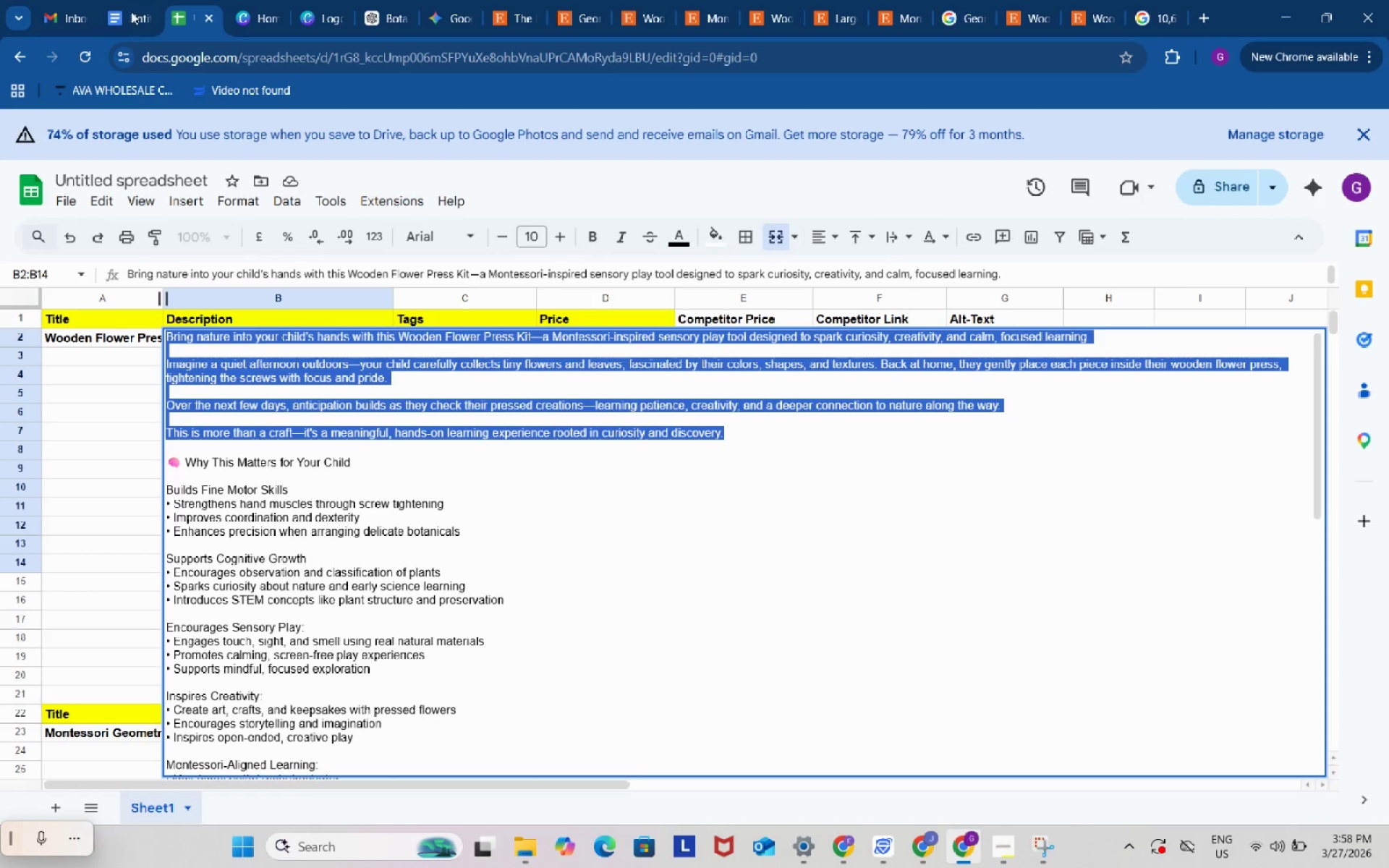 
key(Control+C)
 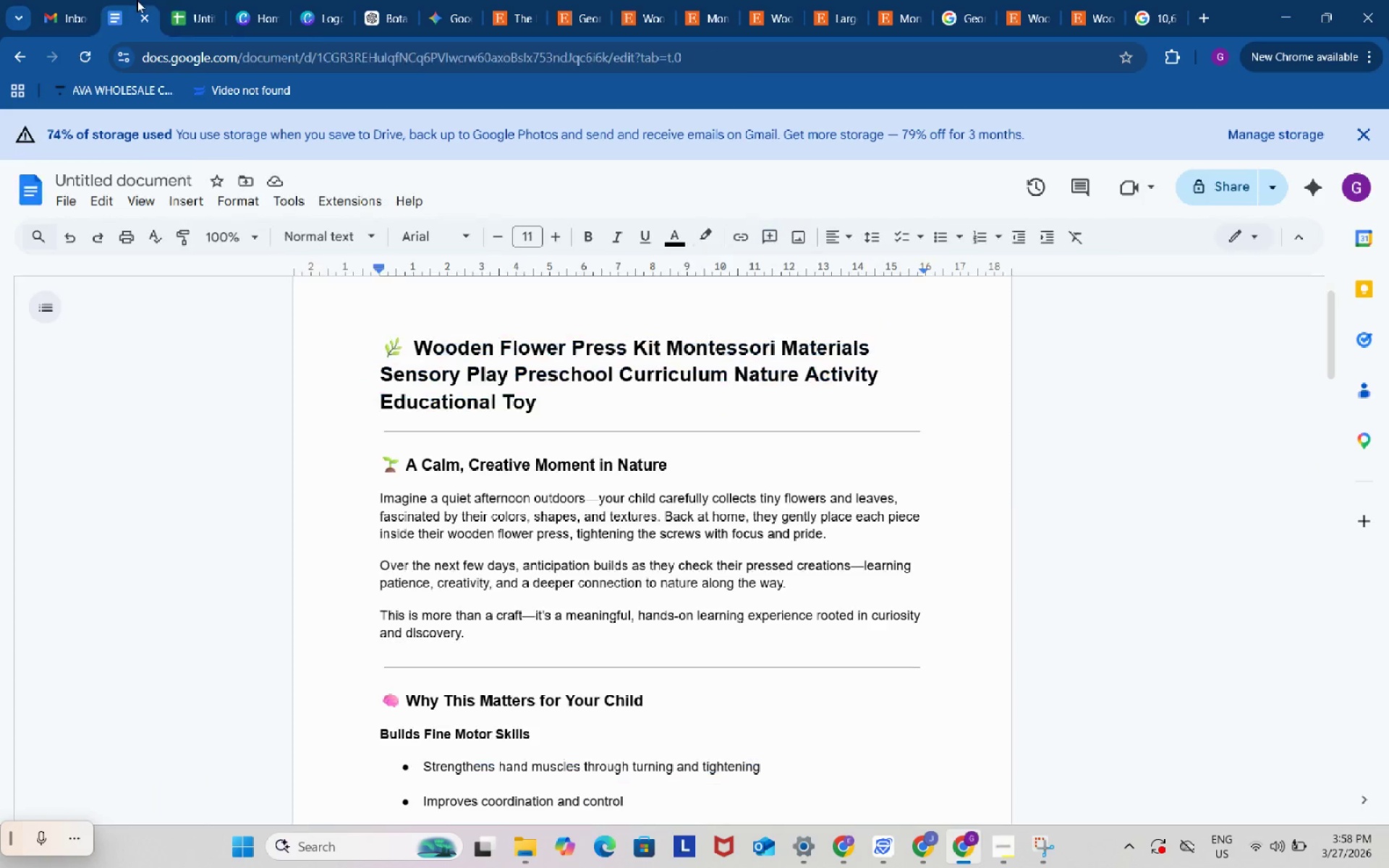 
left_click([137, 0])
 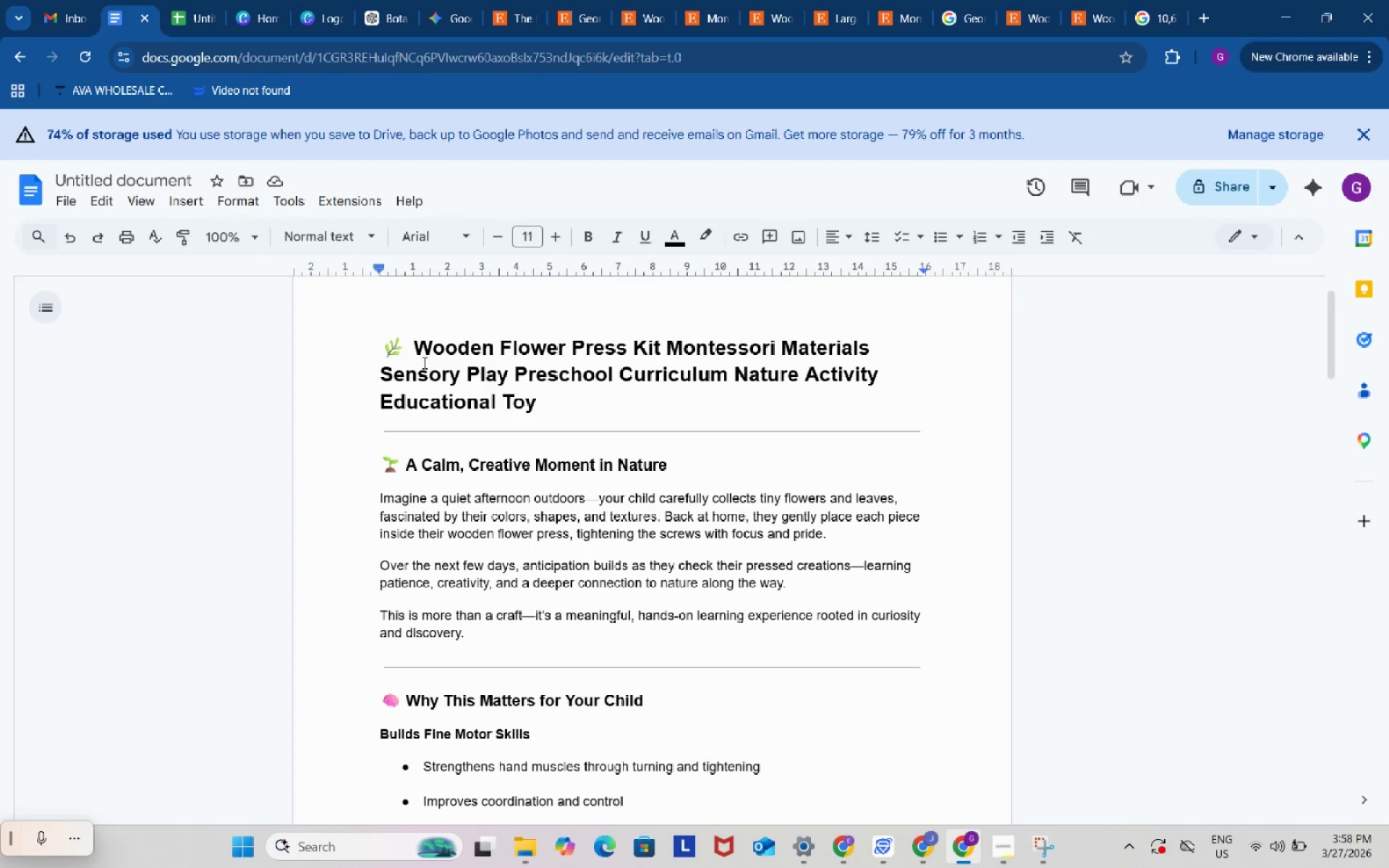 
left_click_drag(start_coordinate=[423, 346], to_coordinate=[557, 626])
 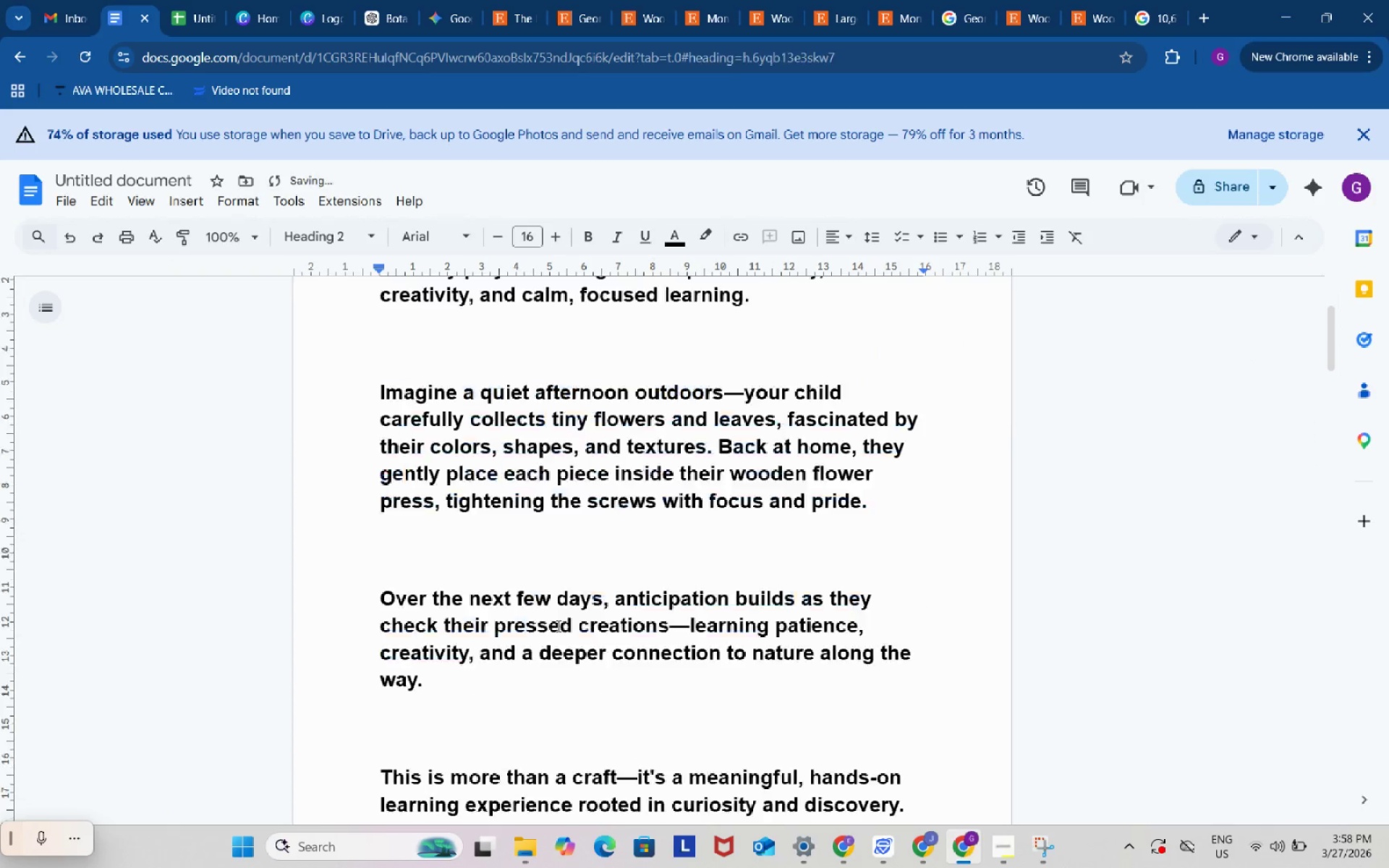 
key(Control+ControlLeft)
 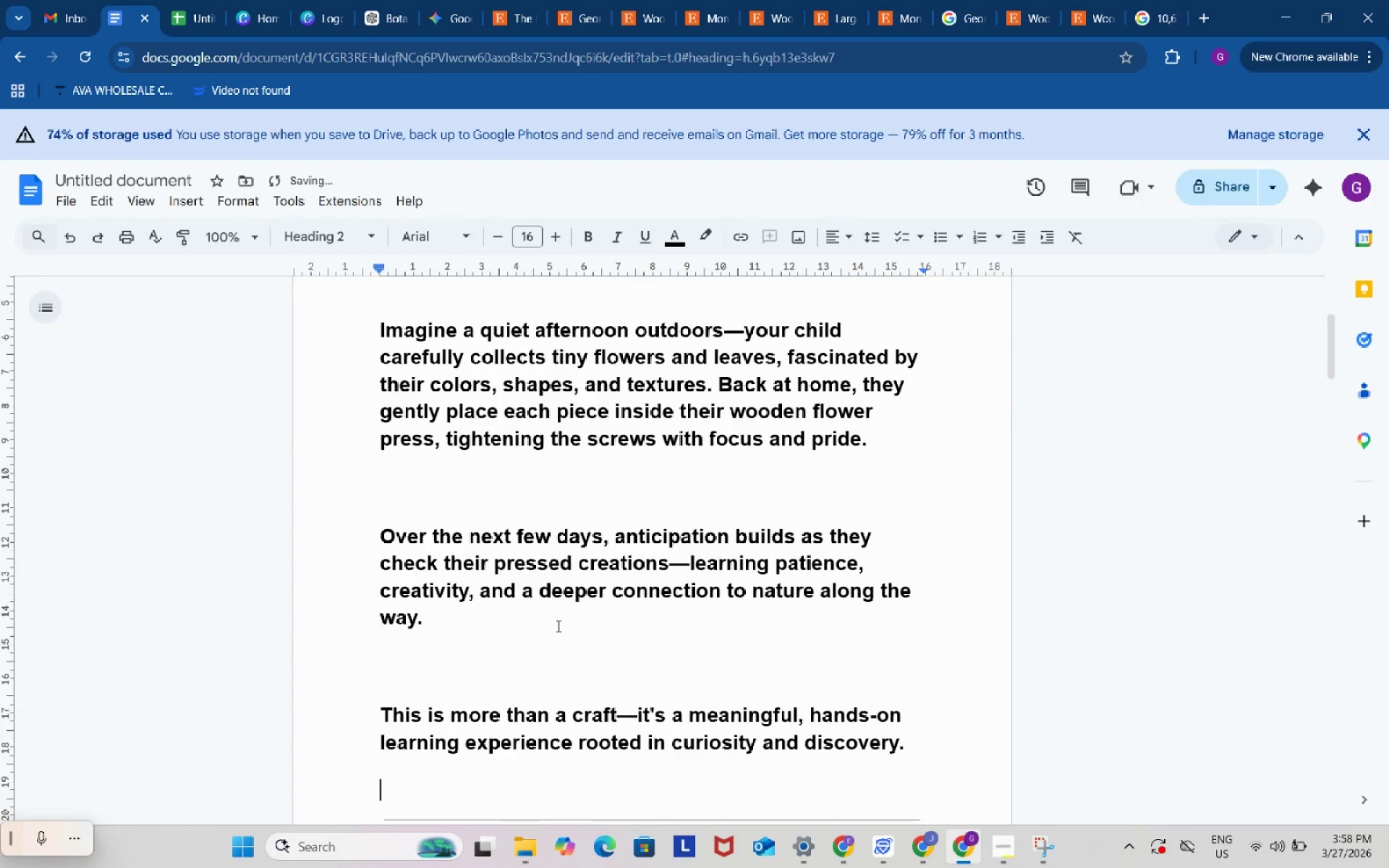 
key(Control+V)
 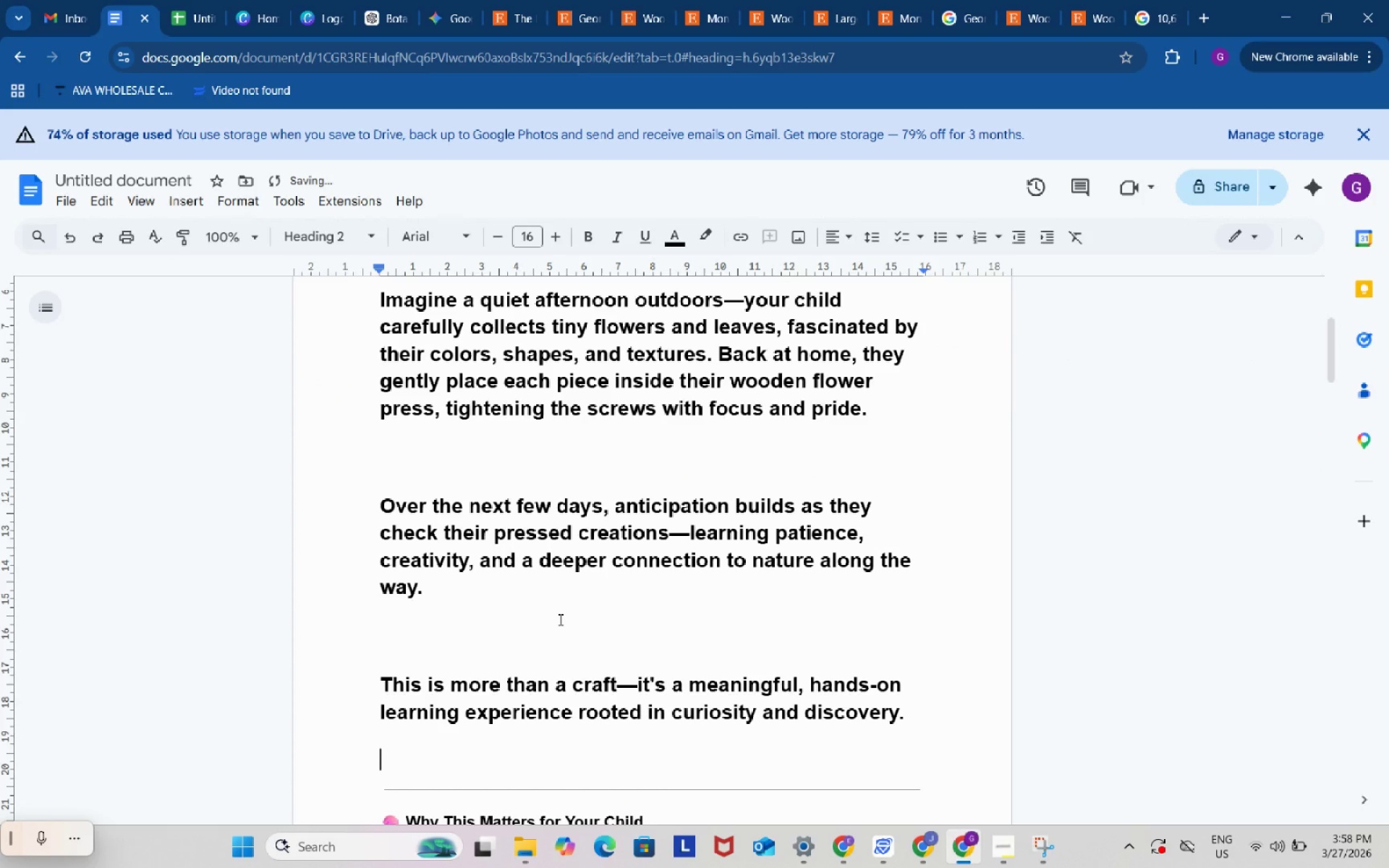 
key(Control+Z)
 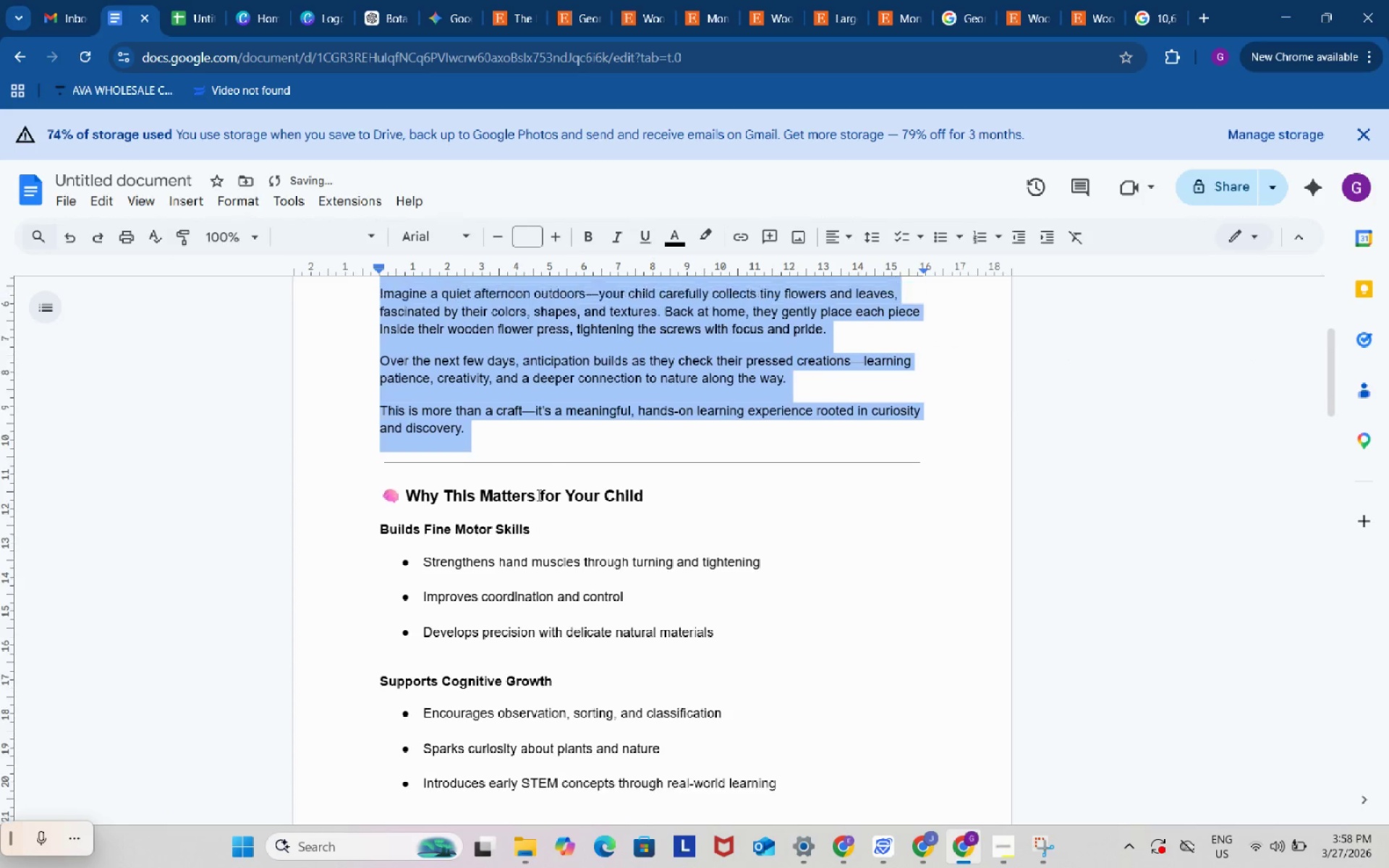 
scroll: coordinate [538, 495], scroll_direction: up, amount: 3.0
 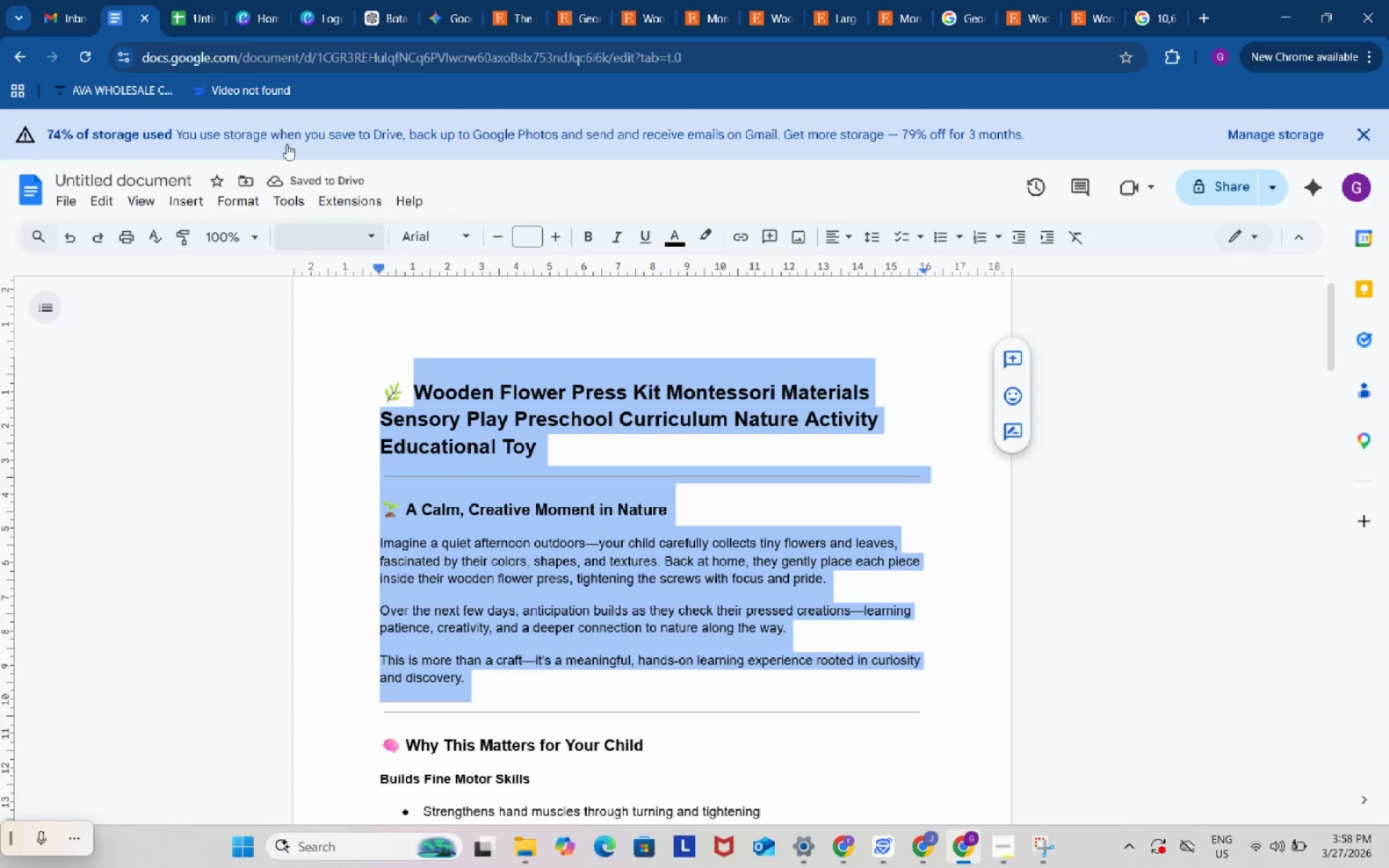 
left_click([198, 0])
 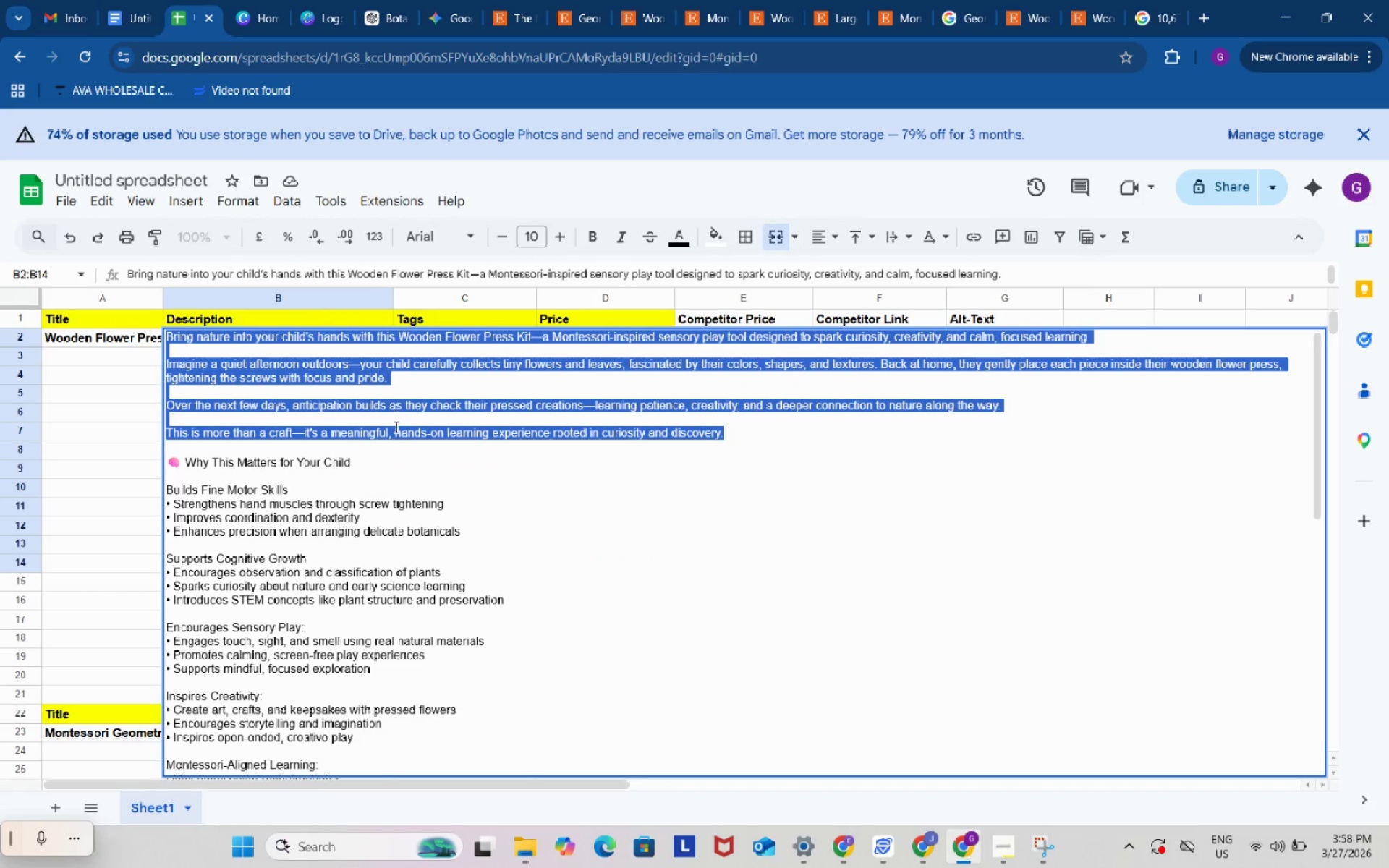 
left_click([395, 427])
 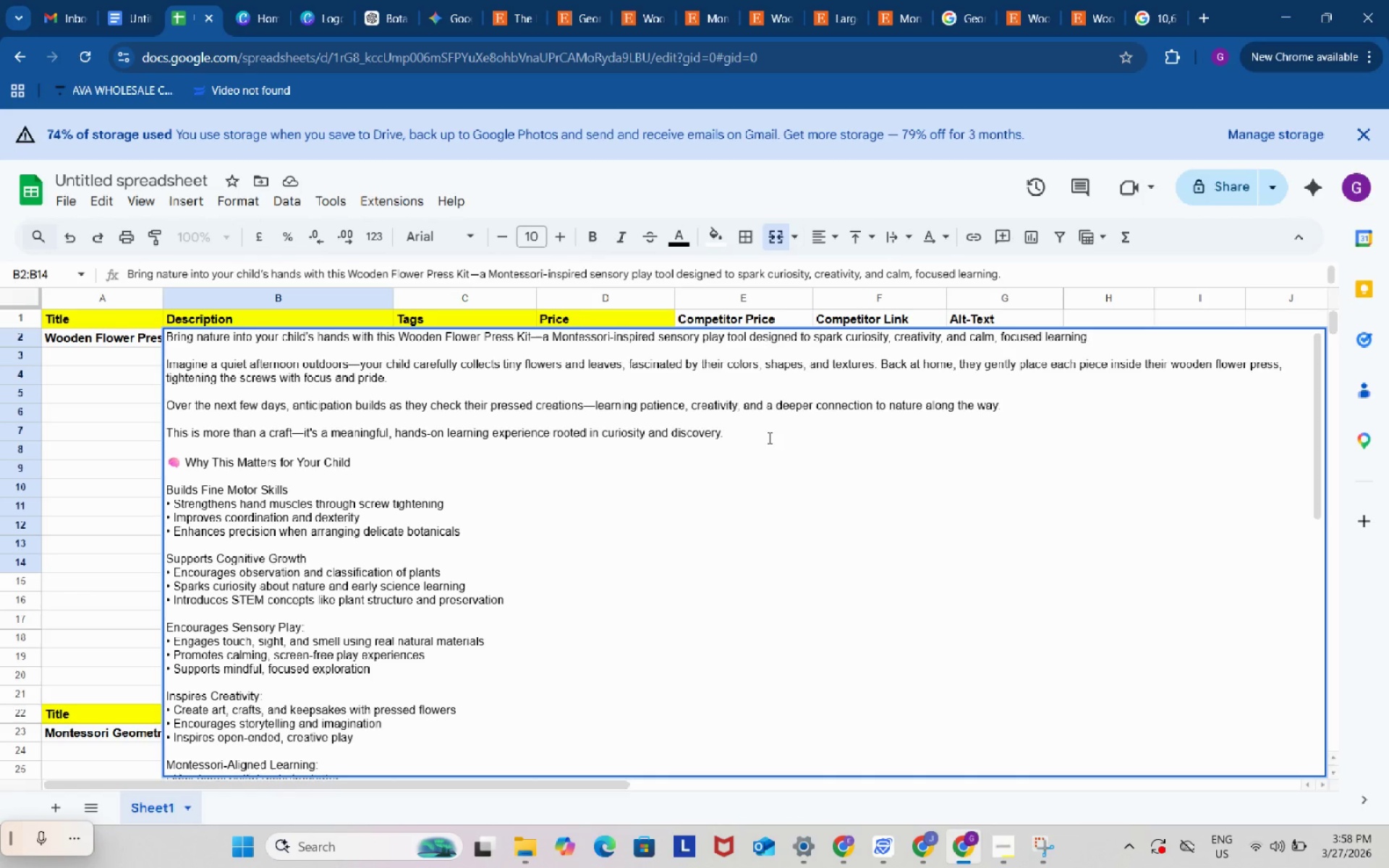 
left_click_drag(start_coordinate=[767, 437], to_coordinate=[167, 361])
 